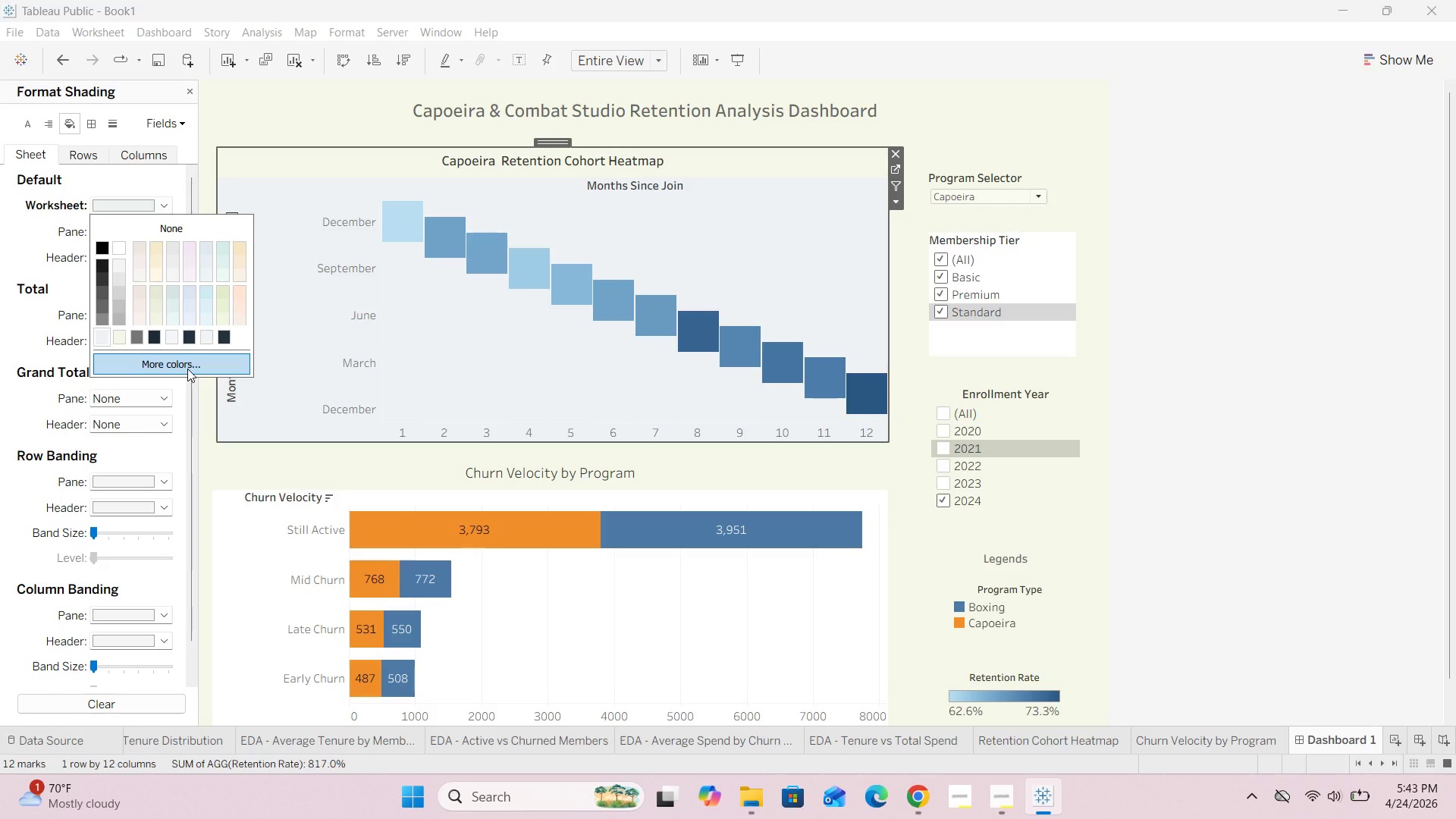 
left_click([187, 369])
 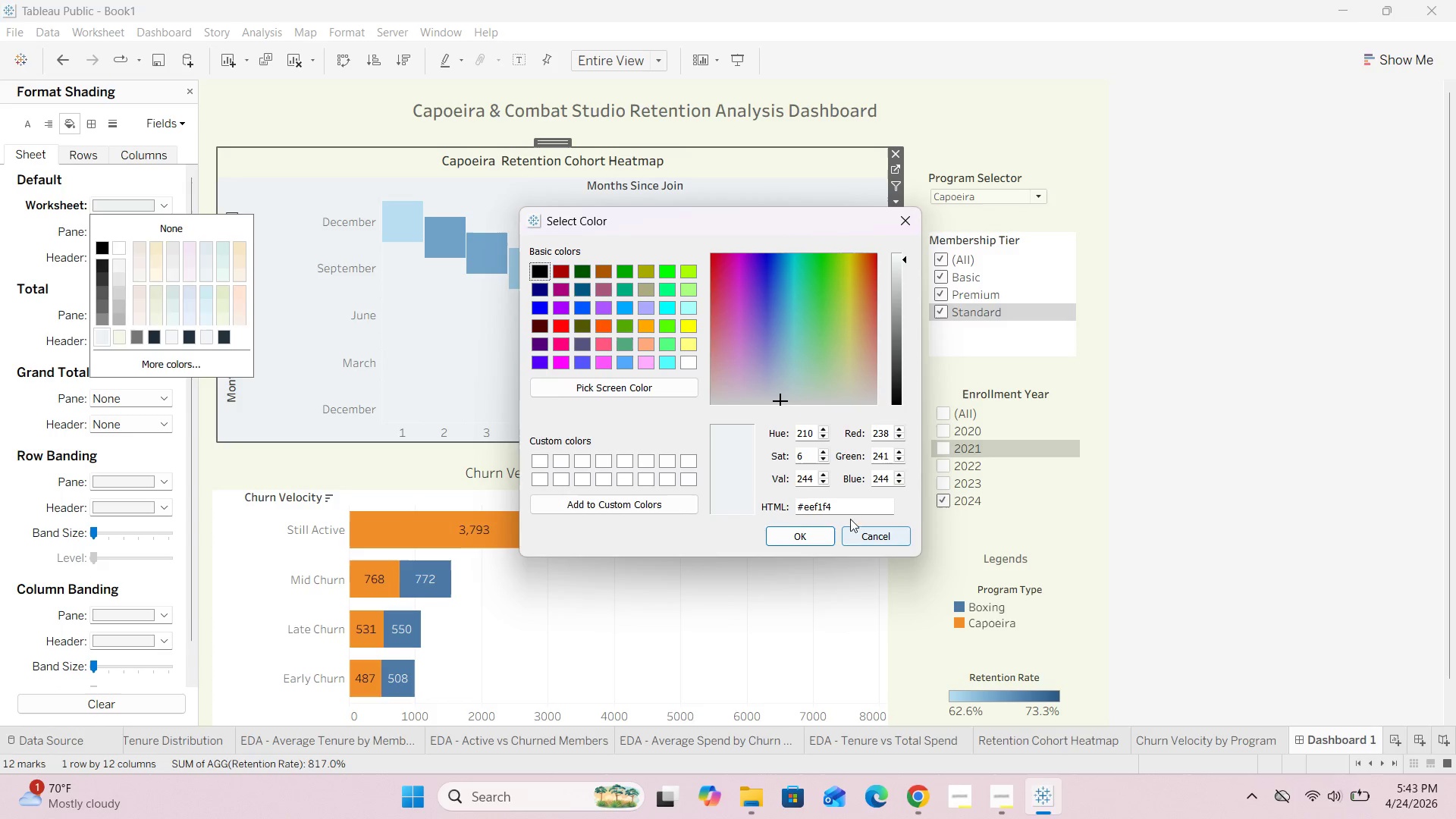 
left_click([849, 509])
 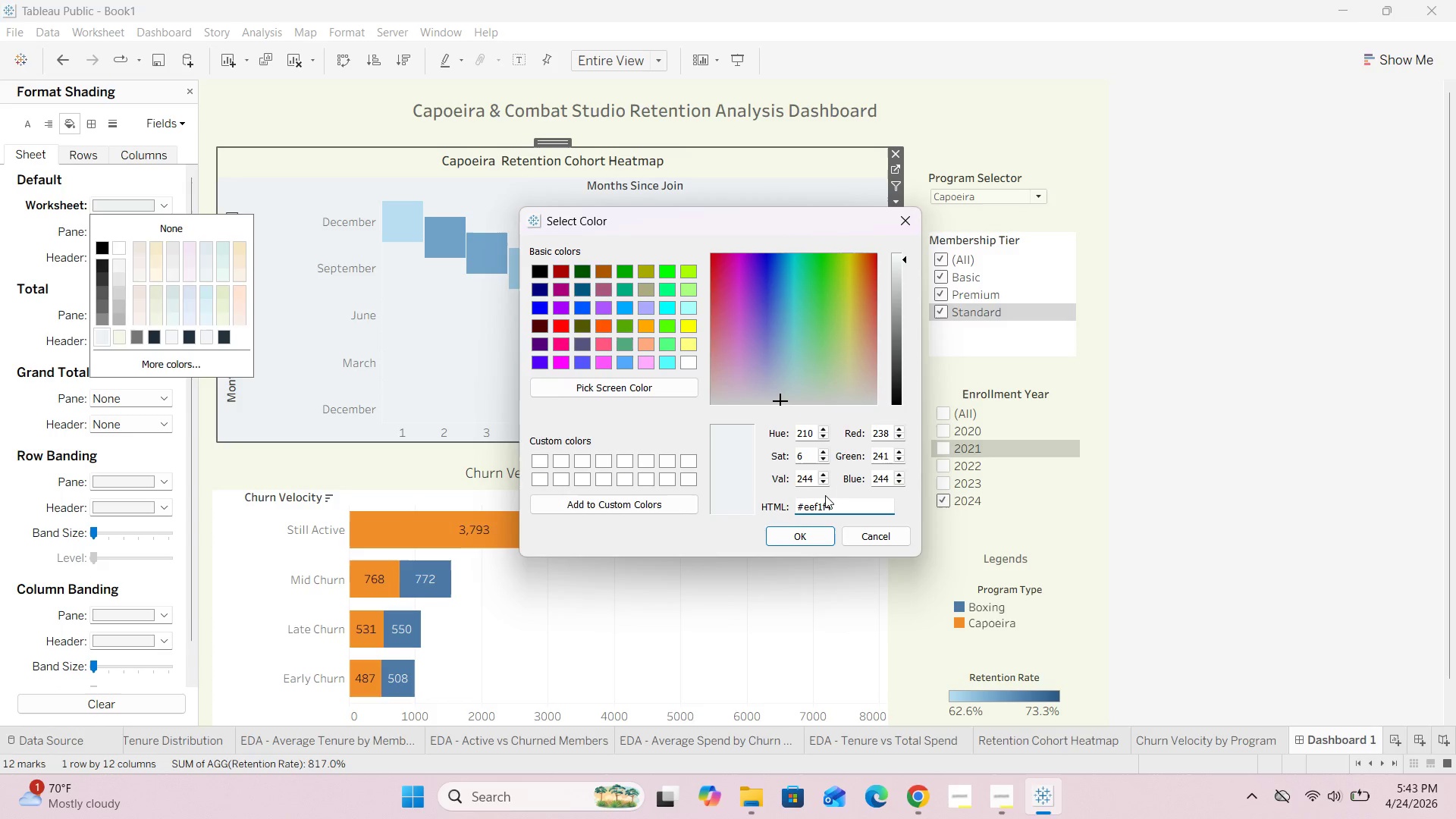 
hold_key(key=Backspace, duration=0.75)
 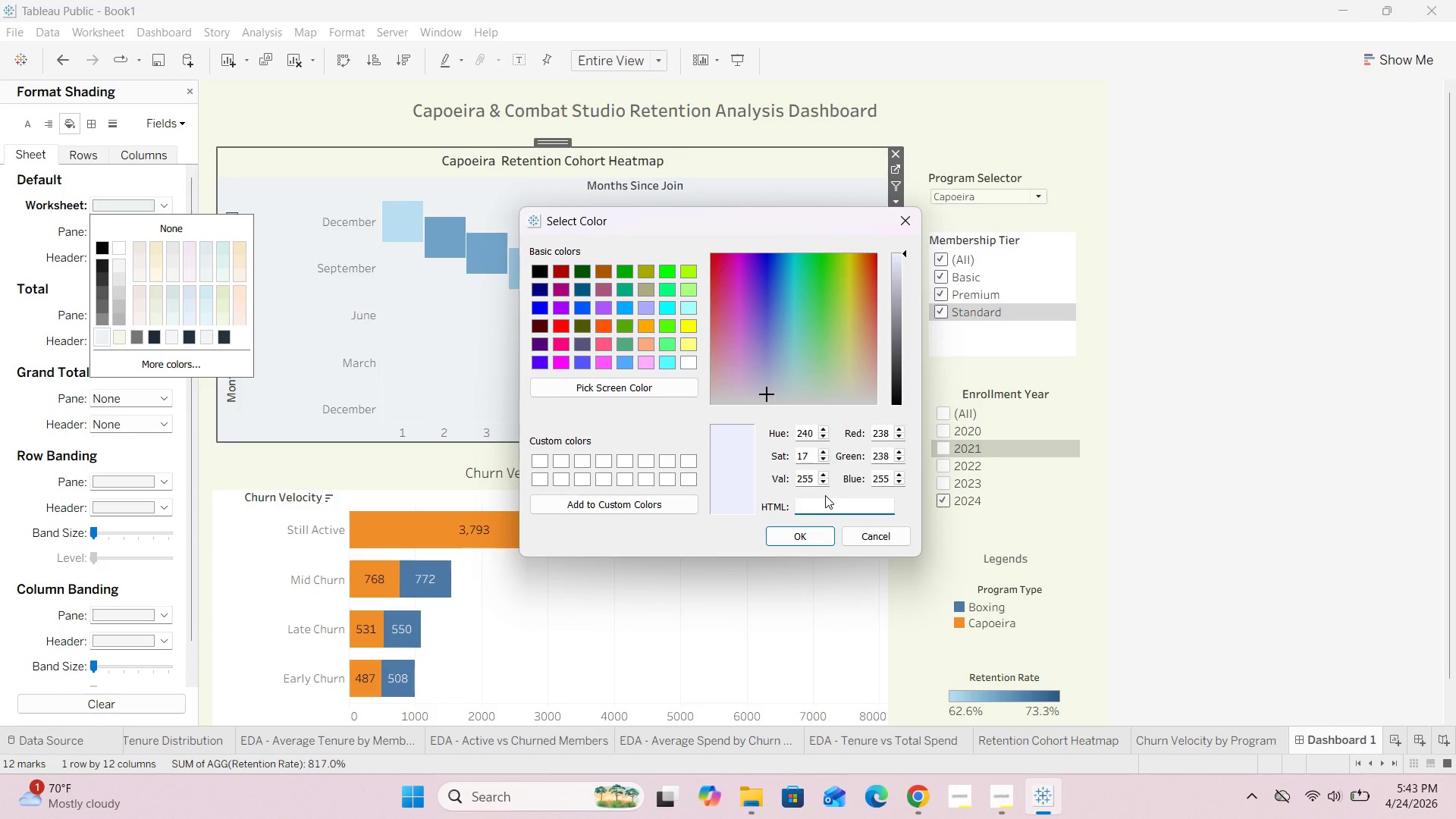 
type(#ffffffffffff)
 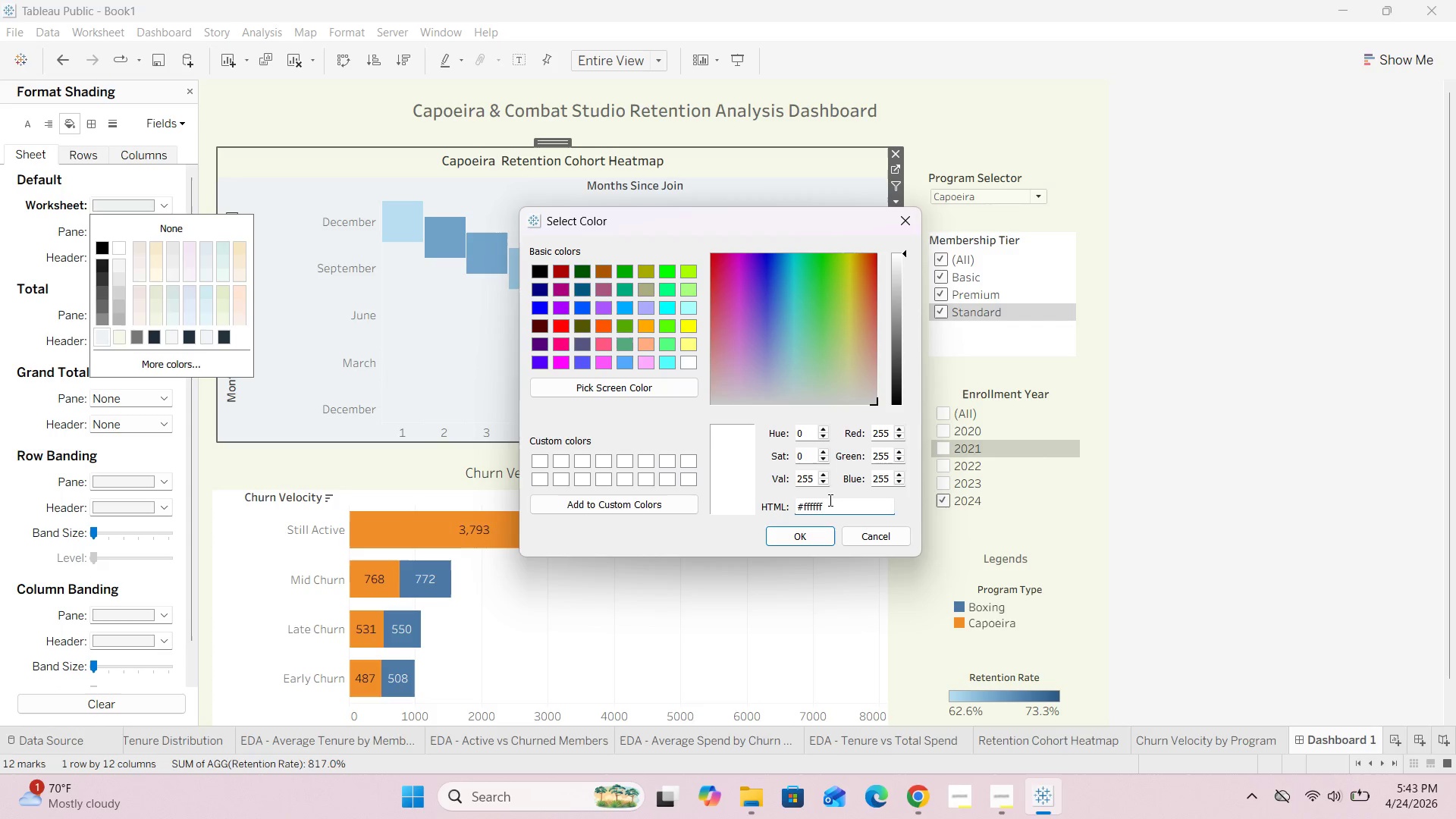 
left_click([819, 535])
 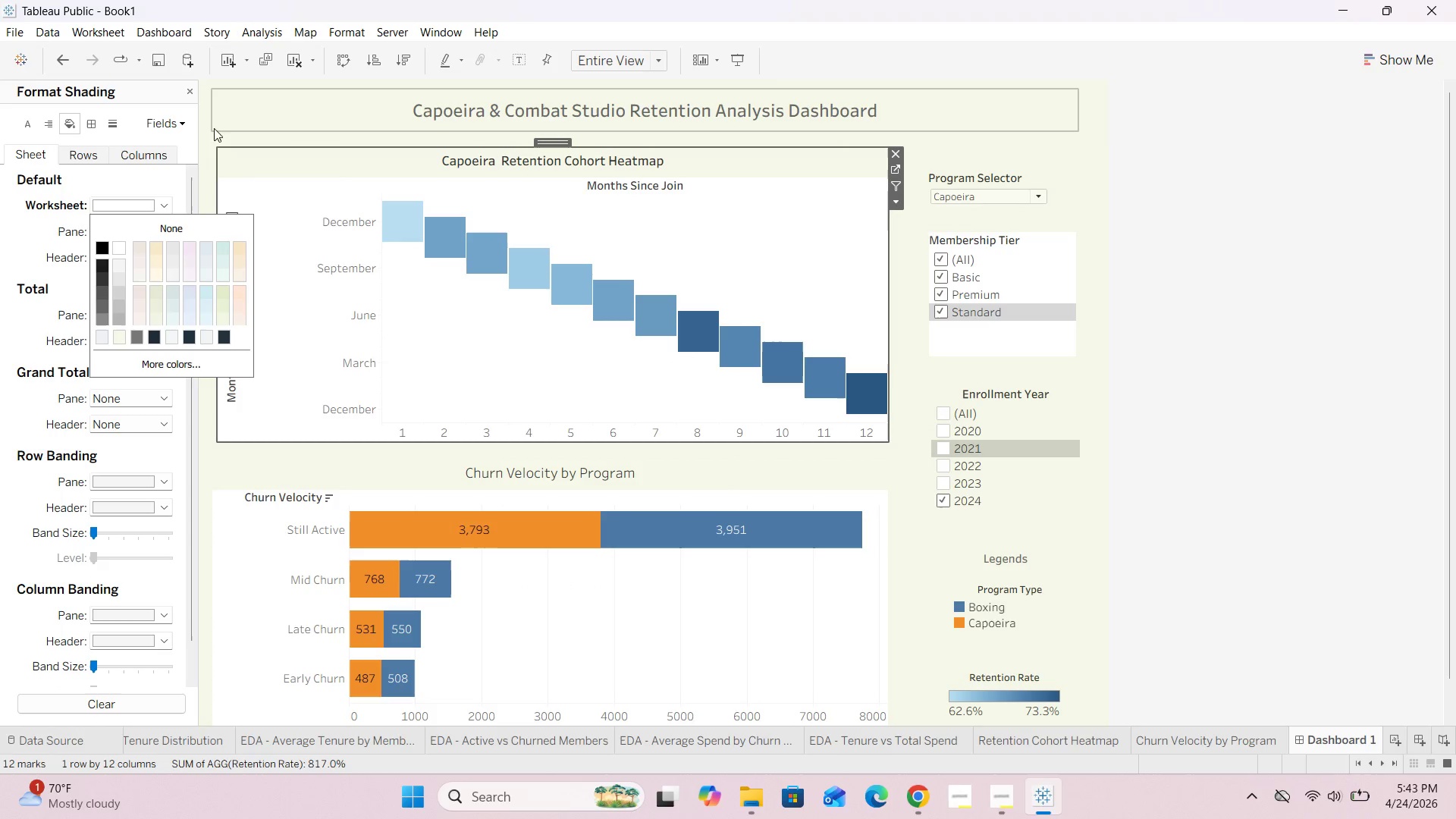 
left_click([213, 143])
 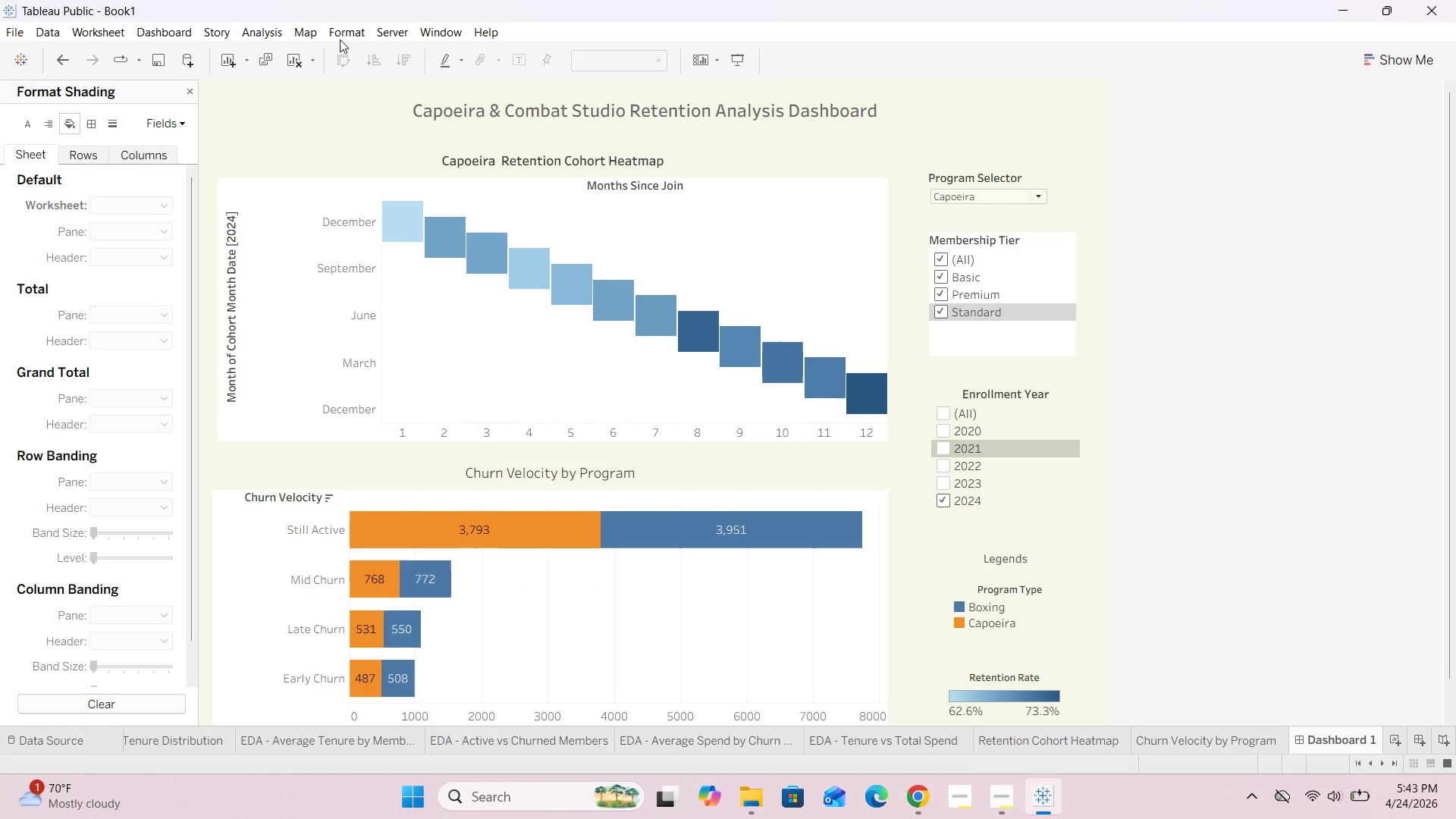 
left_click([345, 34])
 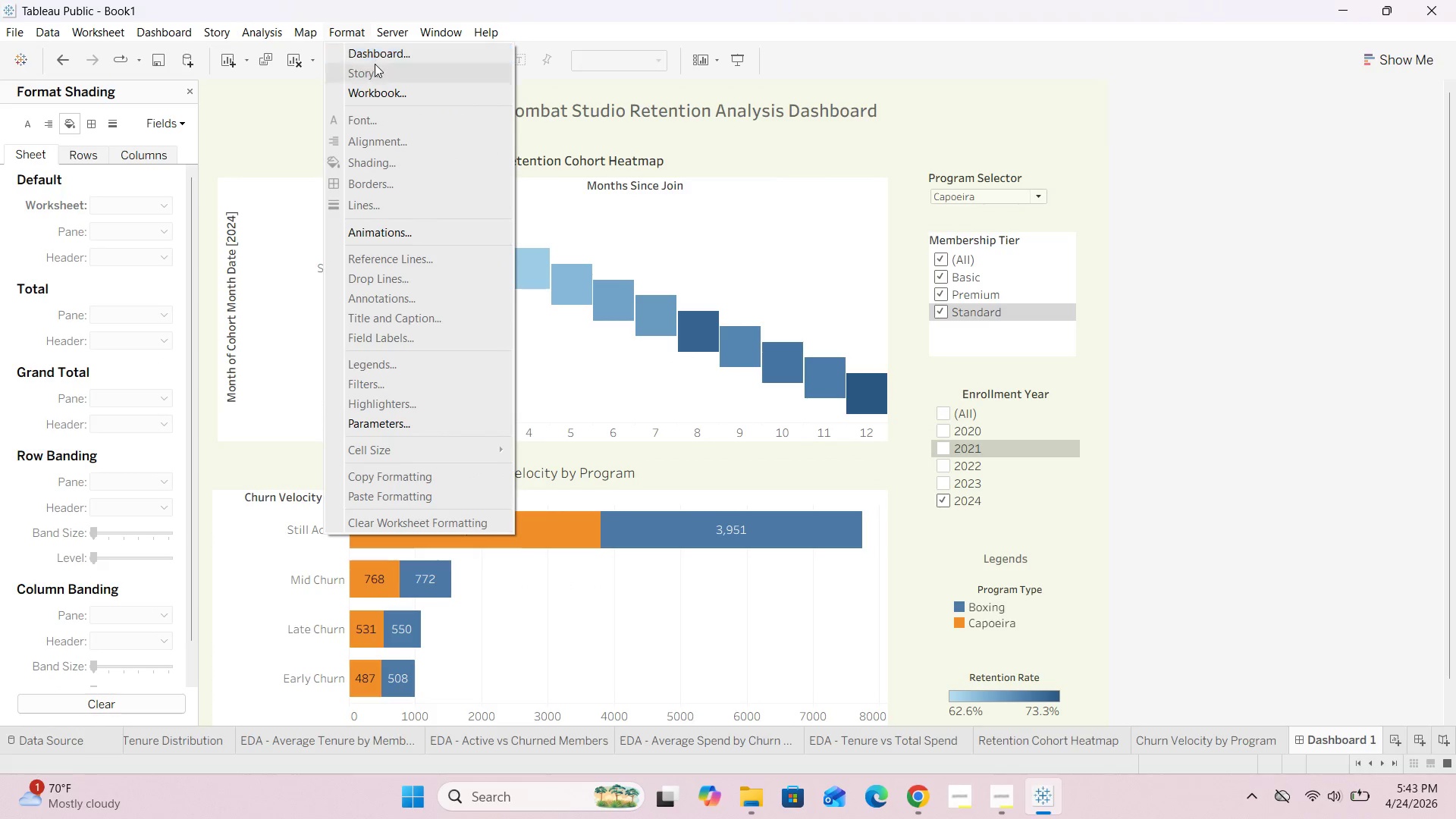 
left_click([383, 58])
 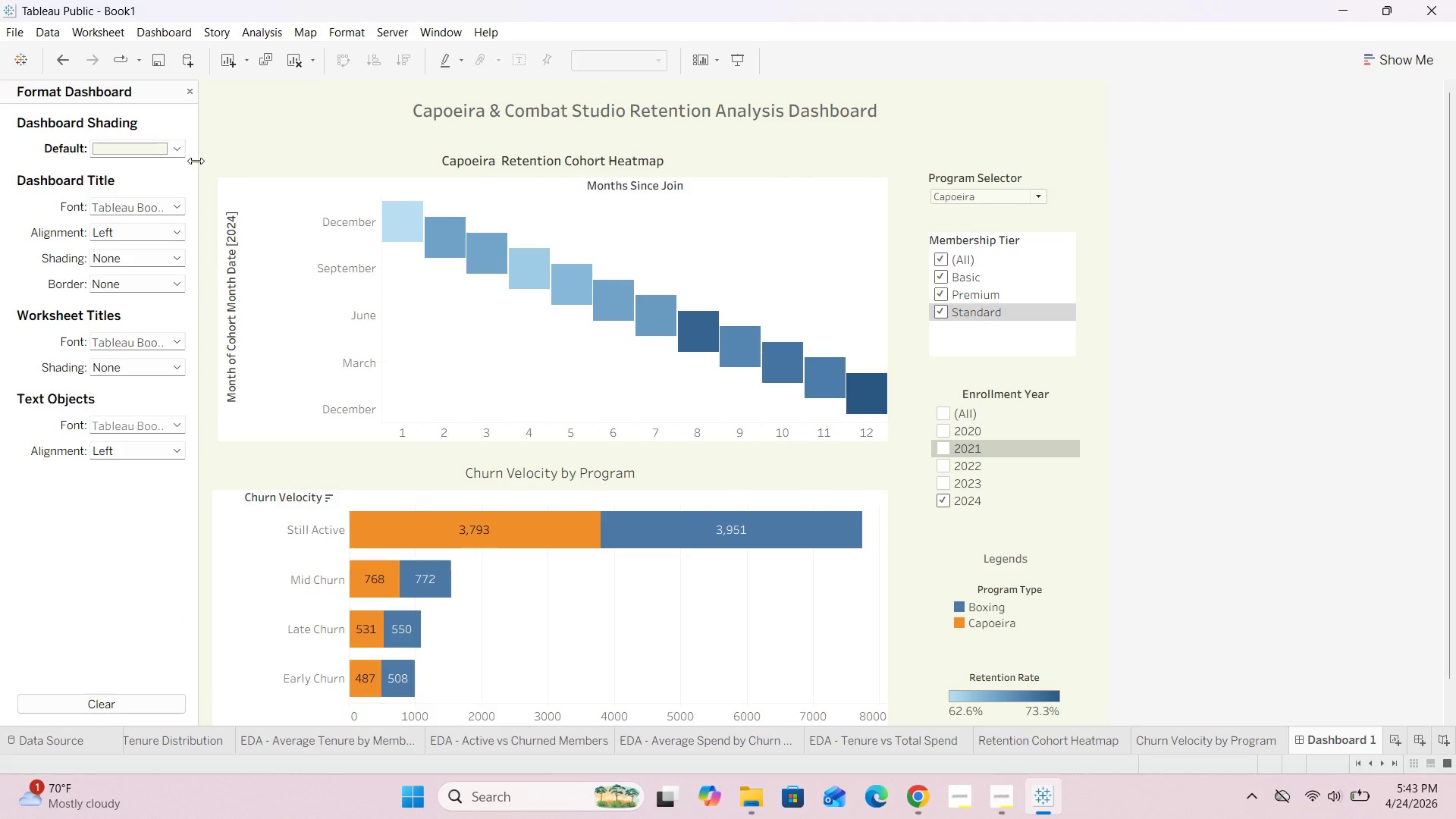 
left_click([180, 148])
 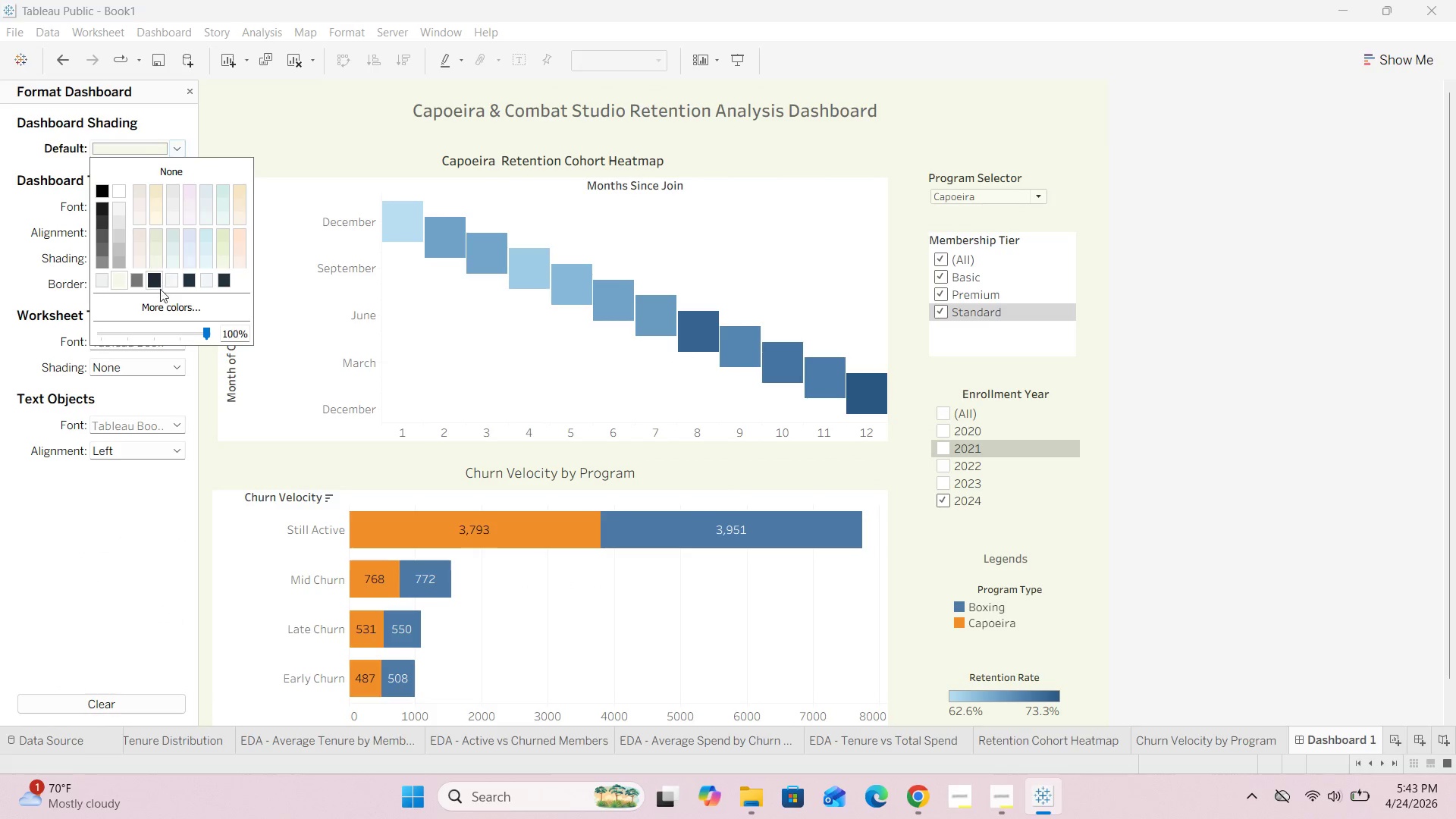 
left_click([162, 303])
 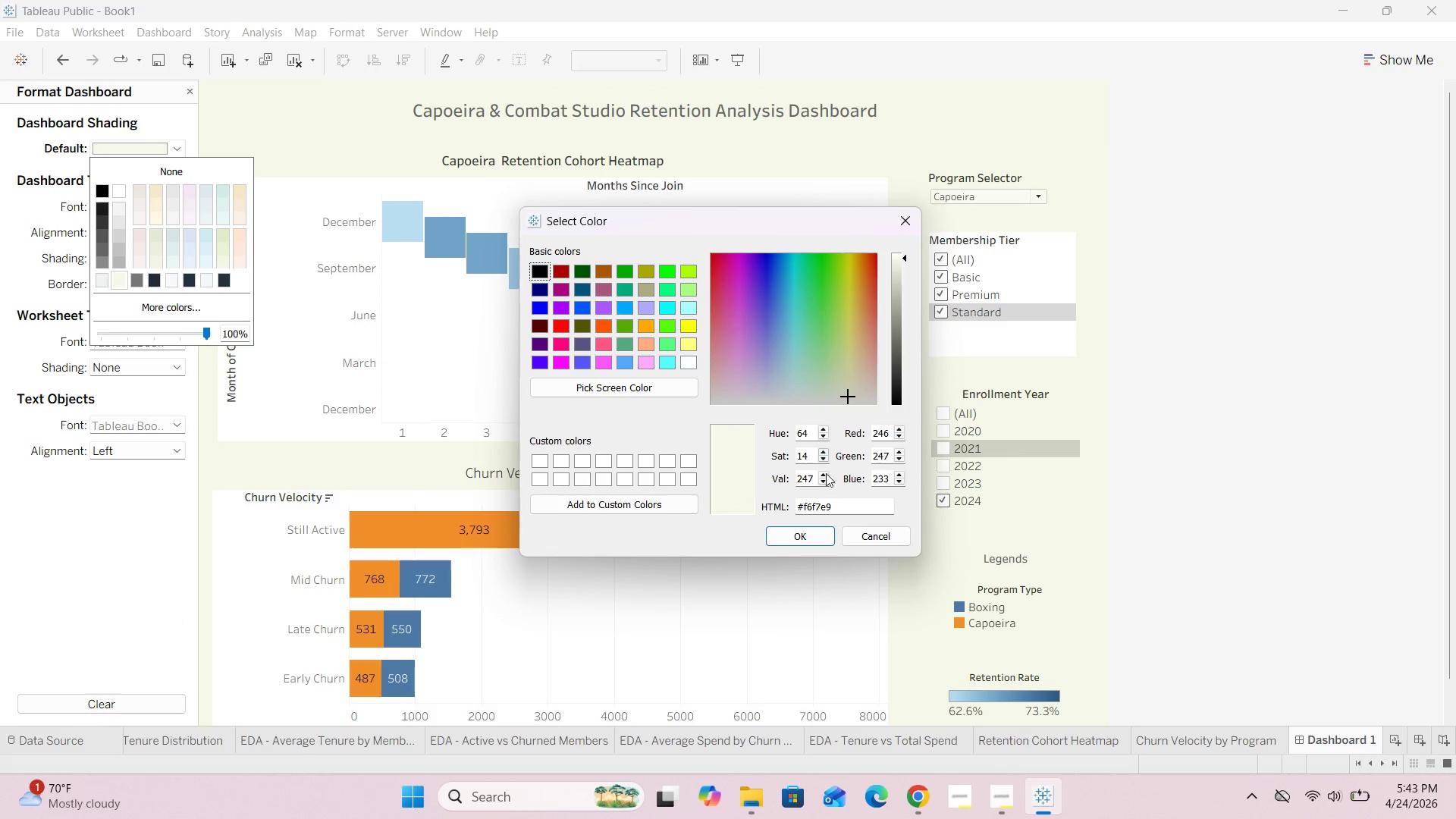 
left_click([834, 506])
 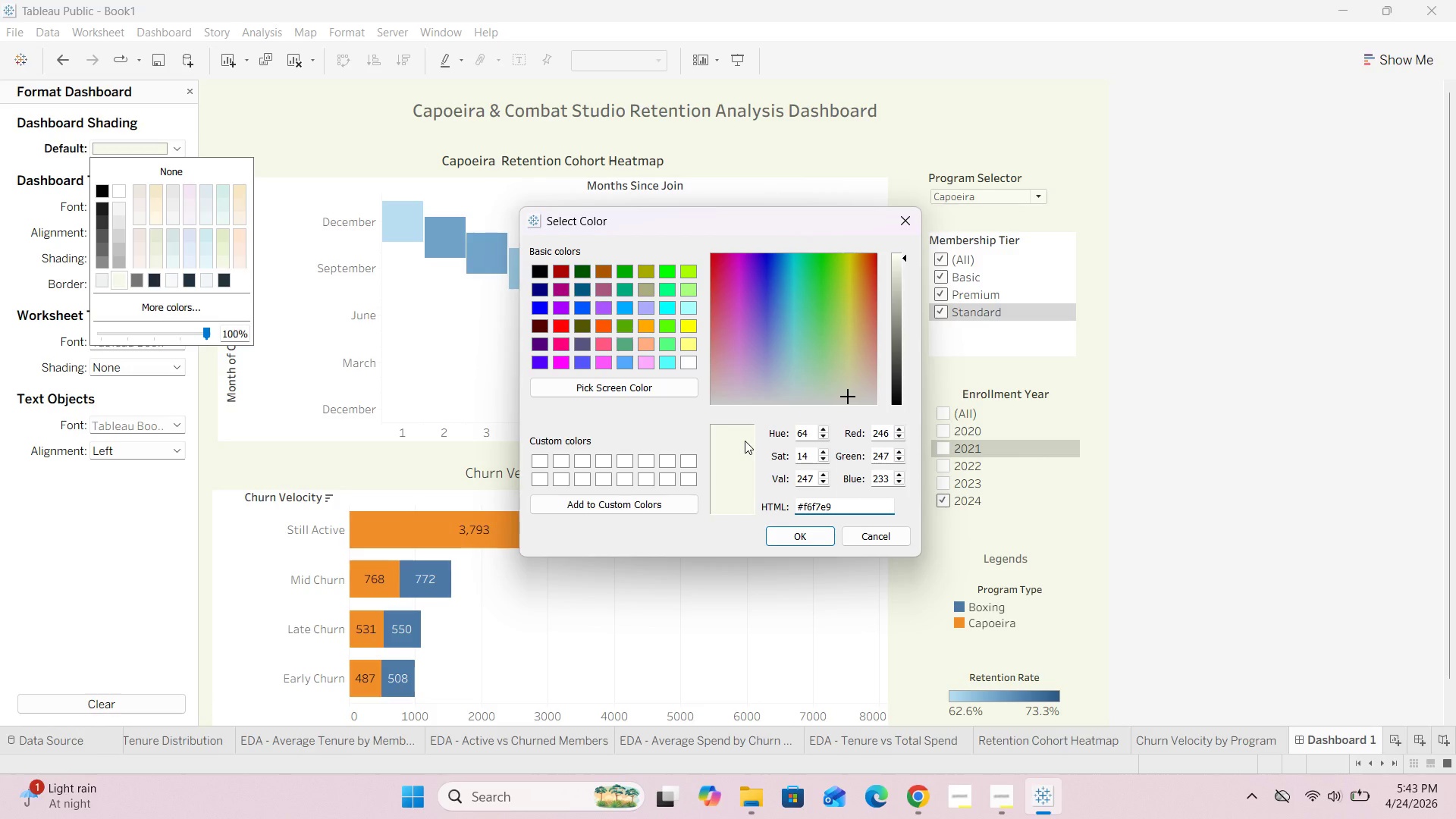 
key(Backspace)
key(Backspace)
key(Backspace)
key(Backspace)
key(Backspace)
key(Backspace)
type(eef1)
 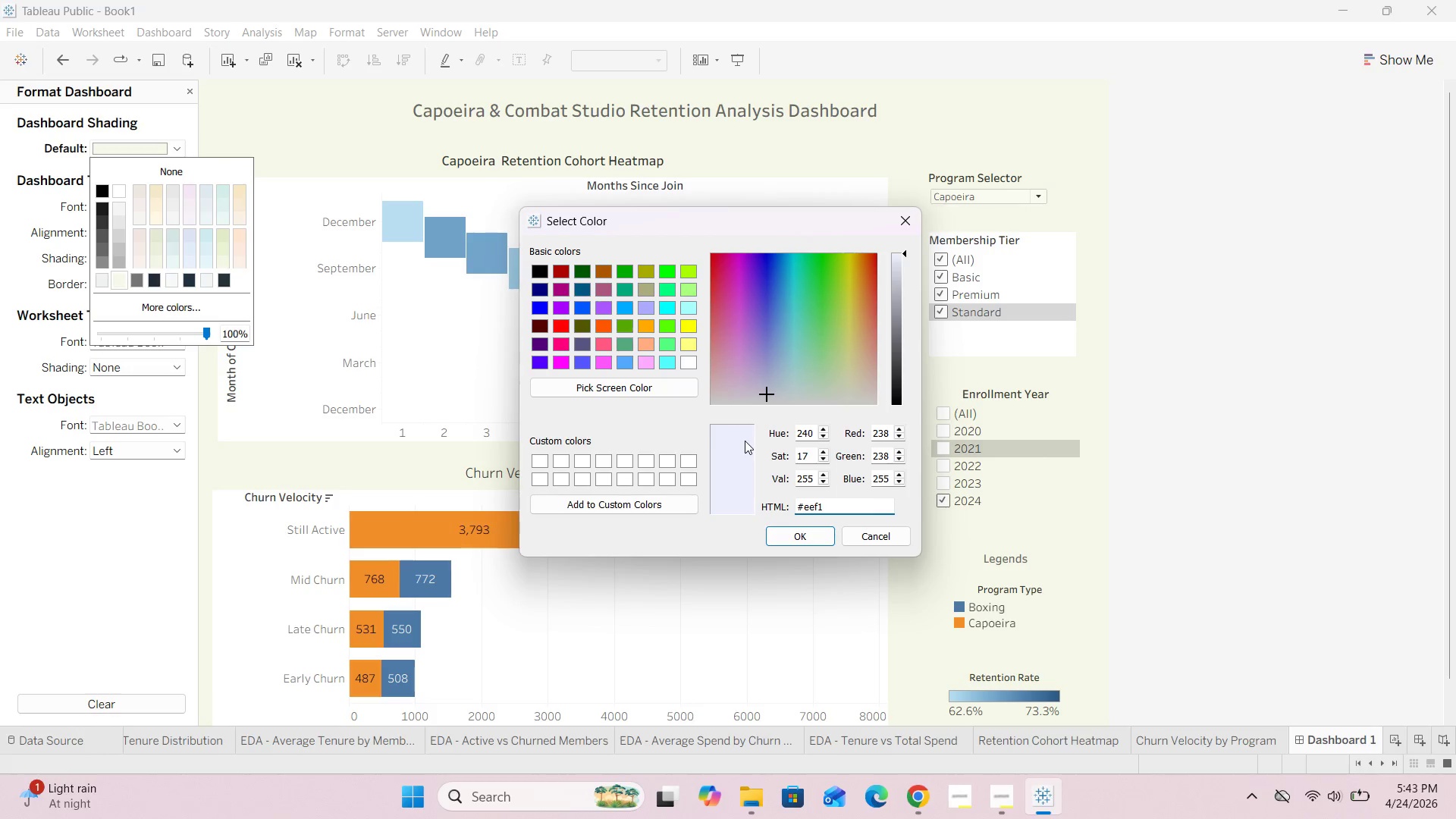 
type(f4)
 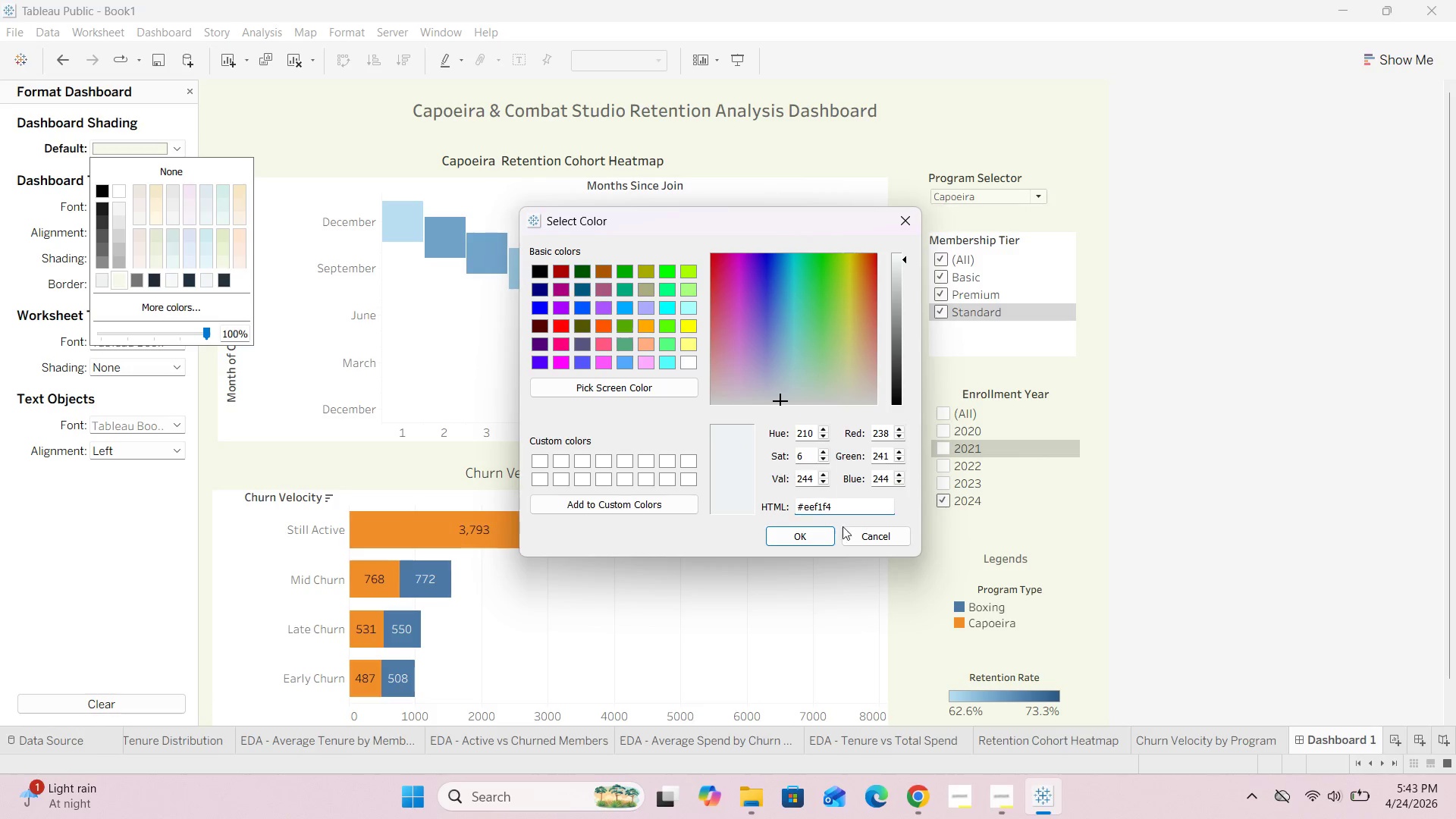 
left_click([813, 546])
 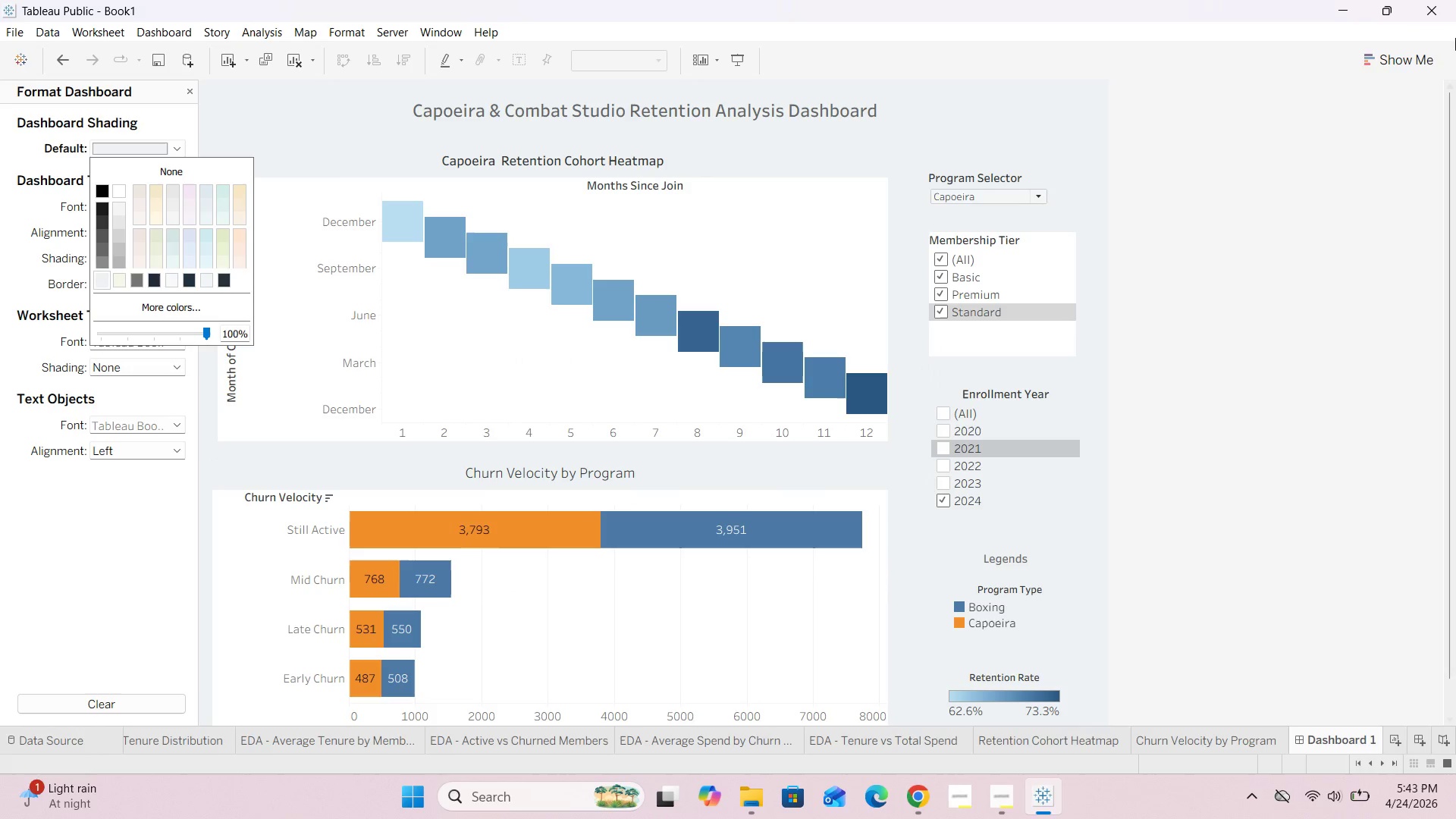 
left_click([1318, 131])
 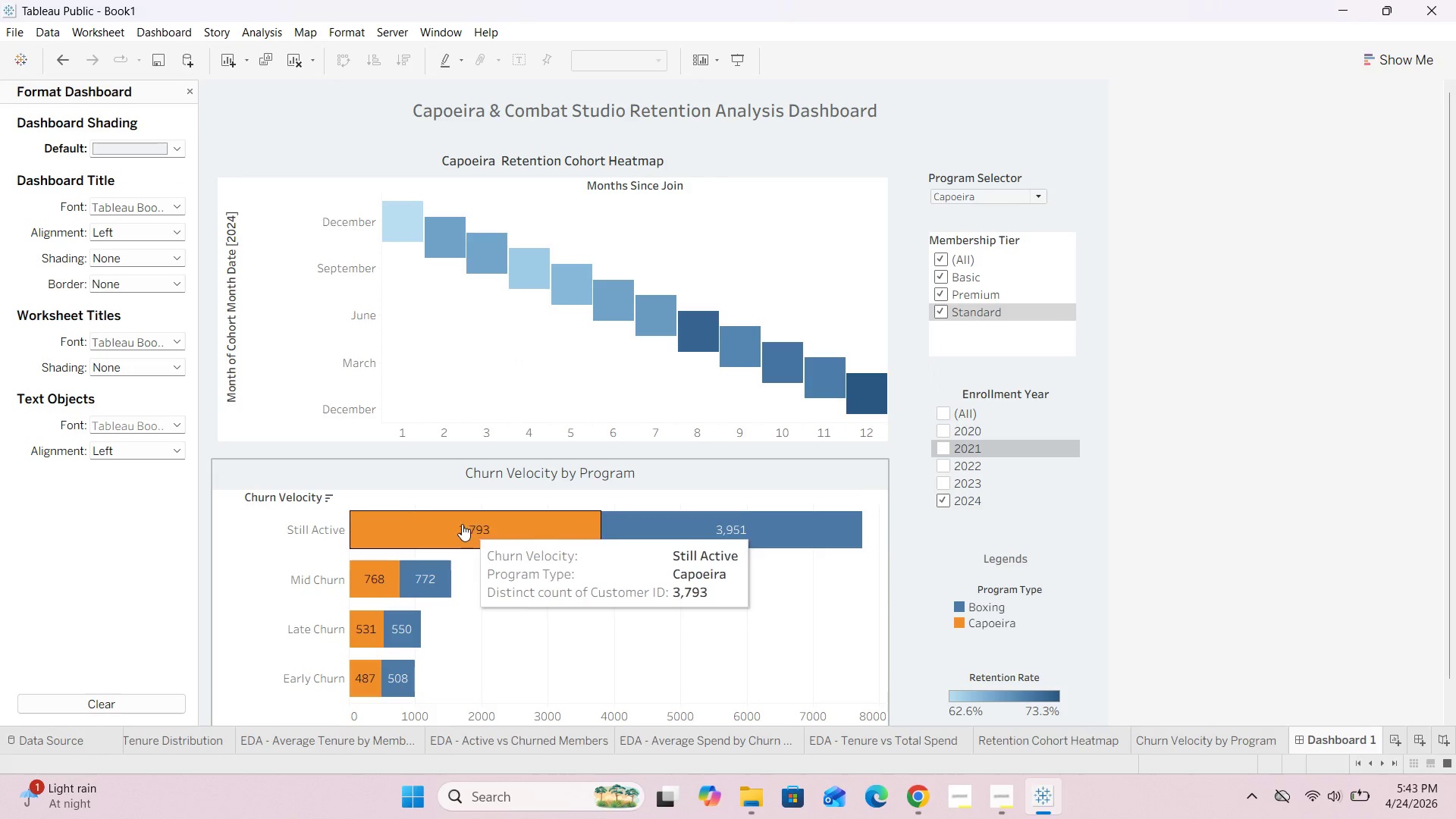 
left_click([222, 472])
 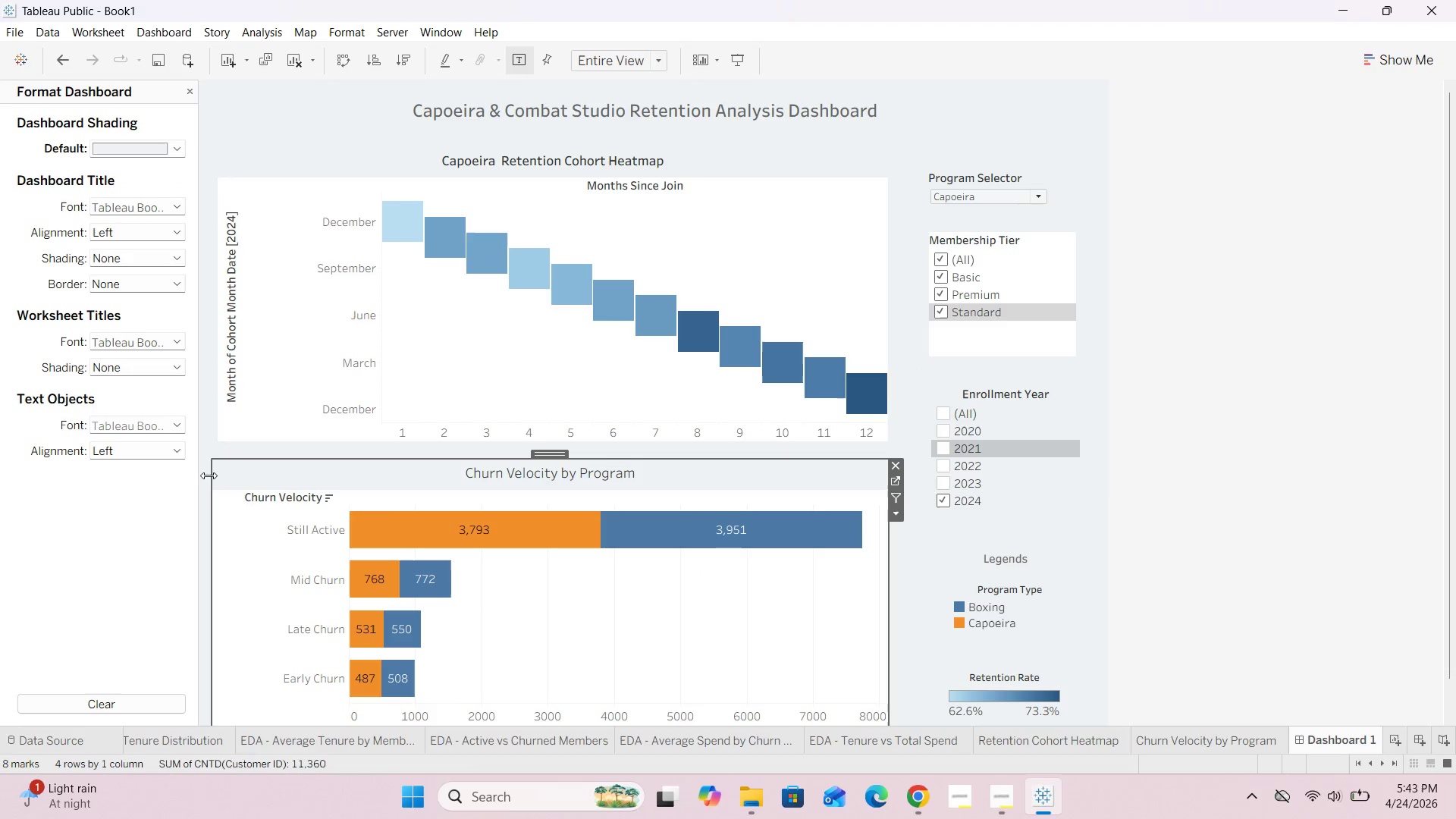 
left_click_drag(start_coordinate=[209, 475], to_coordinate=[218, 475])
 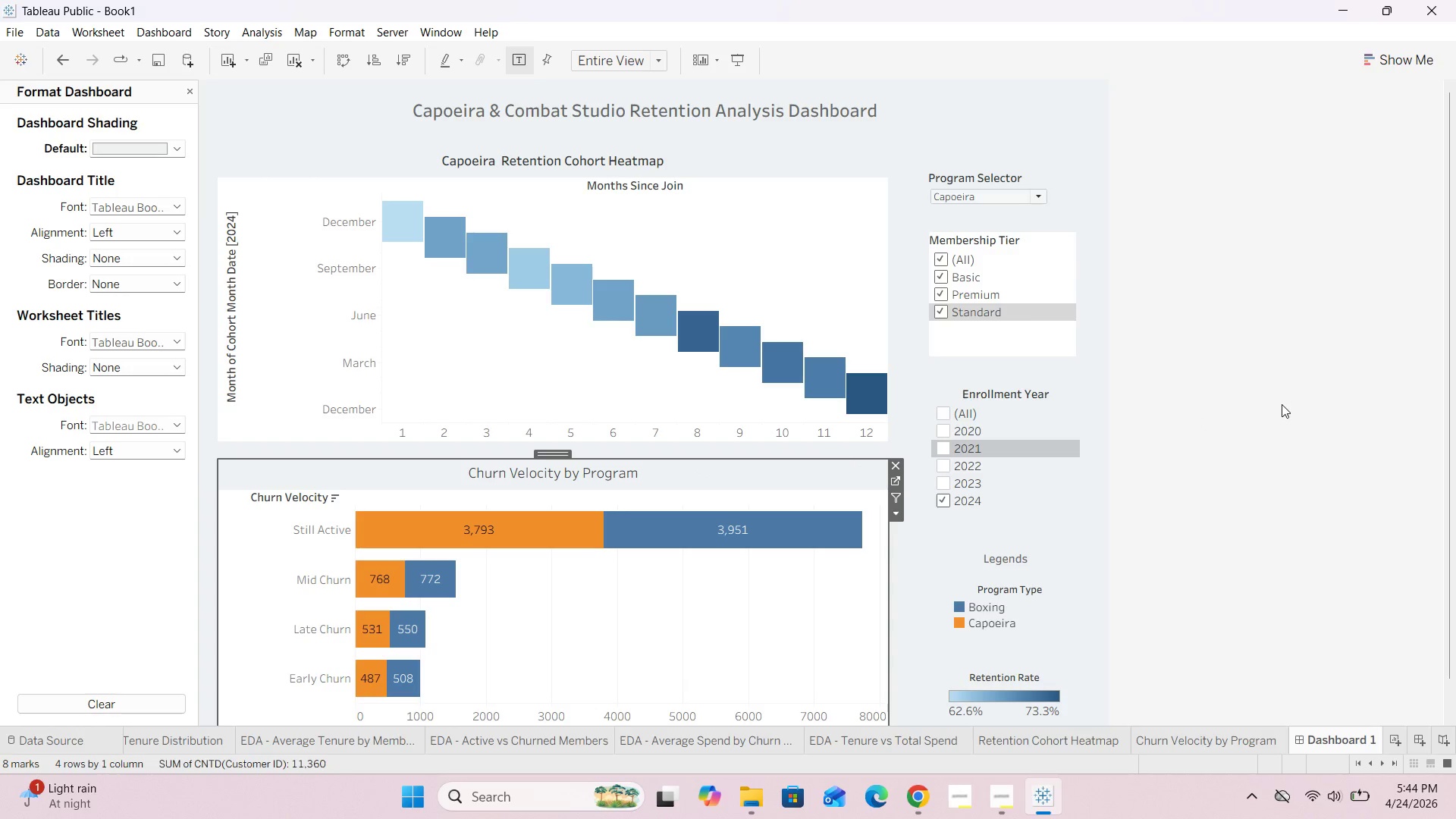 
scroll: coordinate [1276, 407], scroll_direction: down, amount: 2.0
 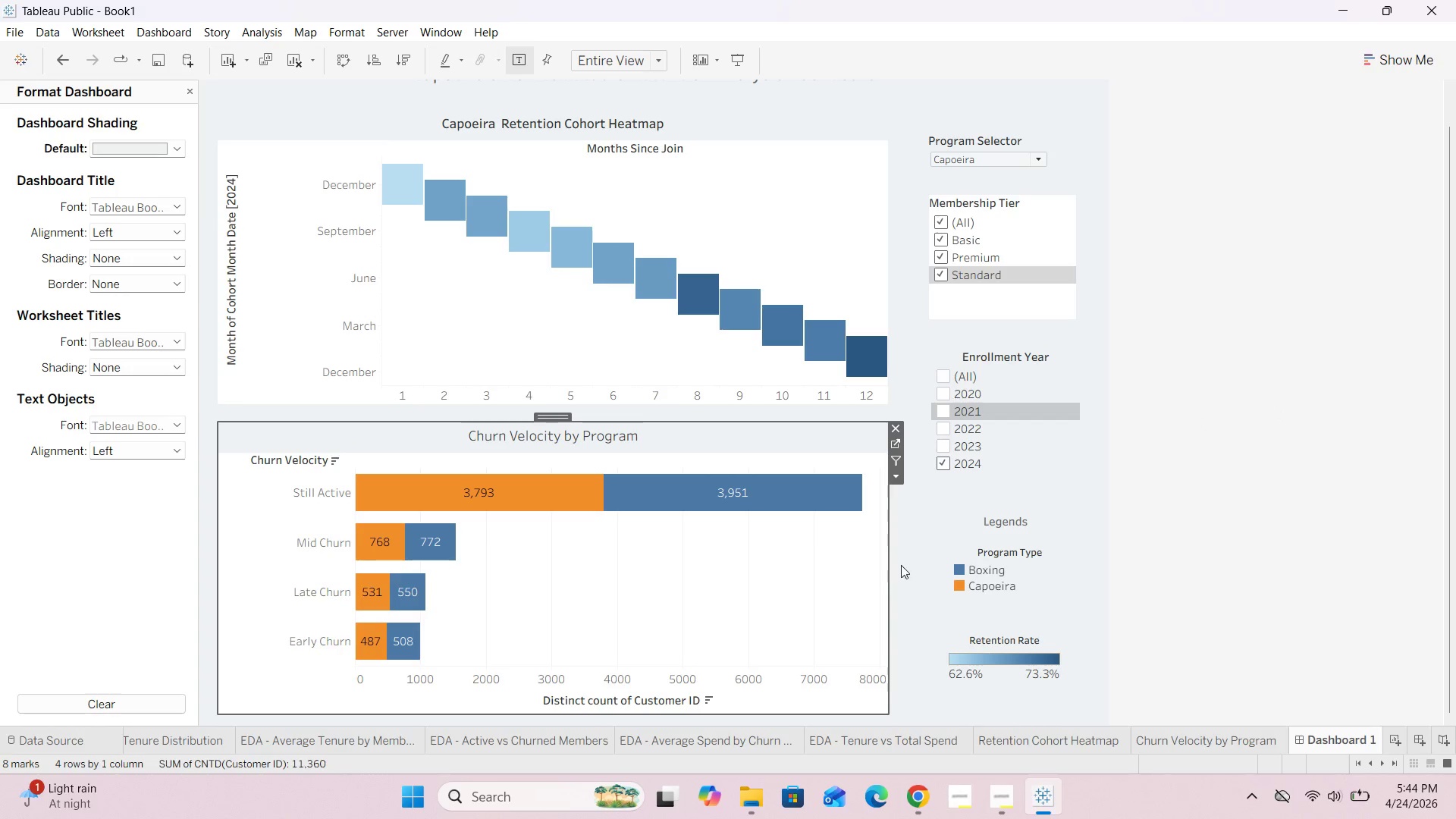 
left_click_drag(start_coordinate=[890, 539], to_coordinate=[886, 549])
 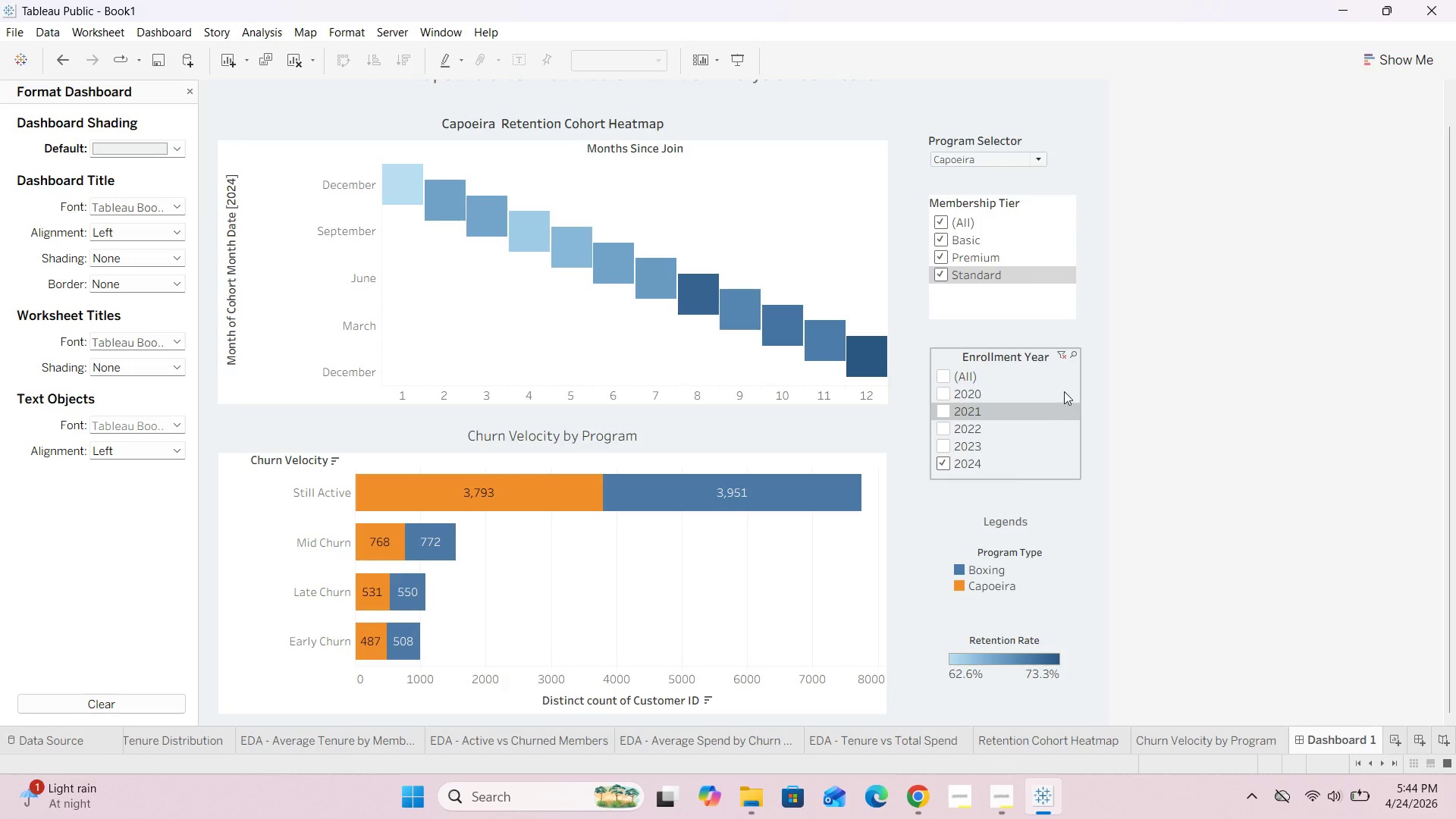 
left_click([1225, 327])
 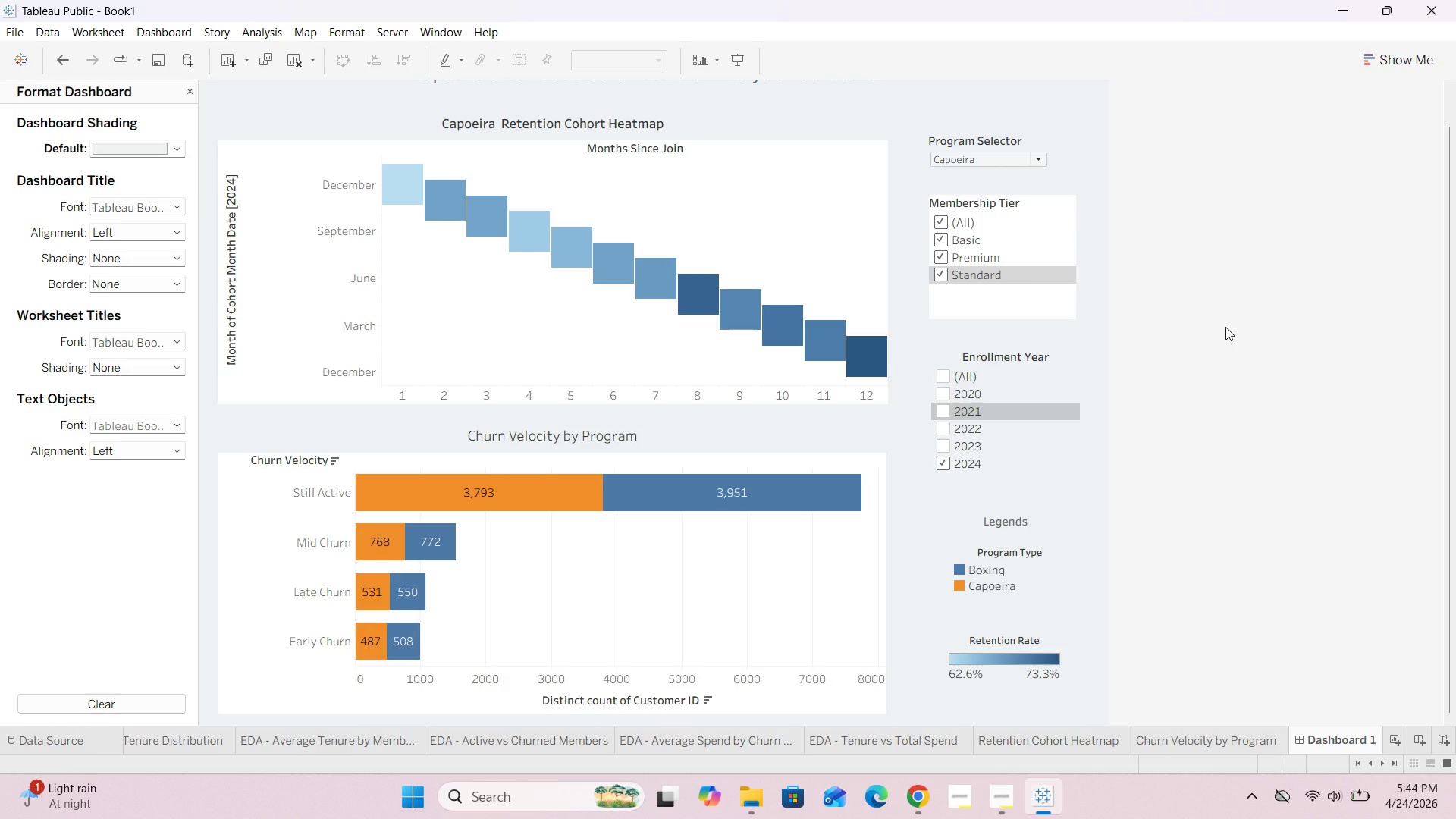 
scroll: coordinate [1225, 327], scroll_direction: up, amount: 5.0
 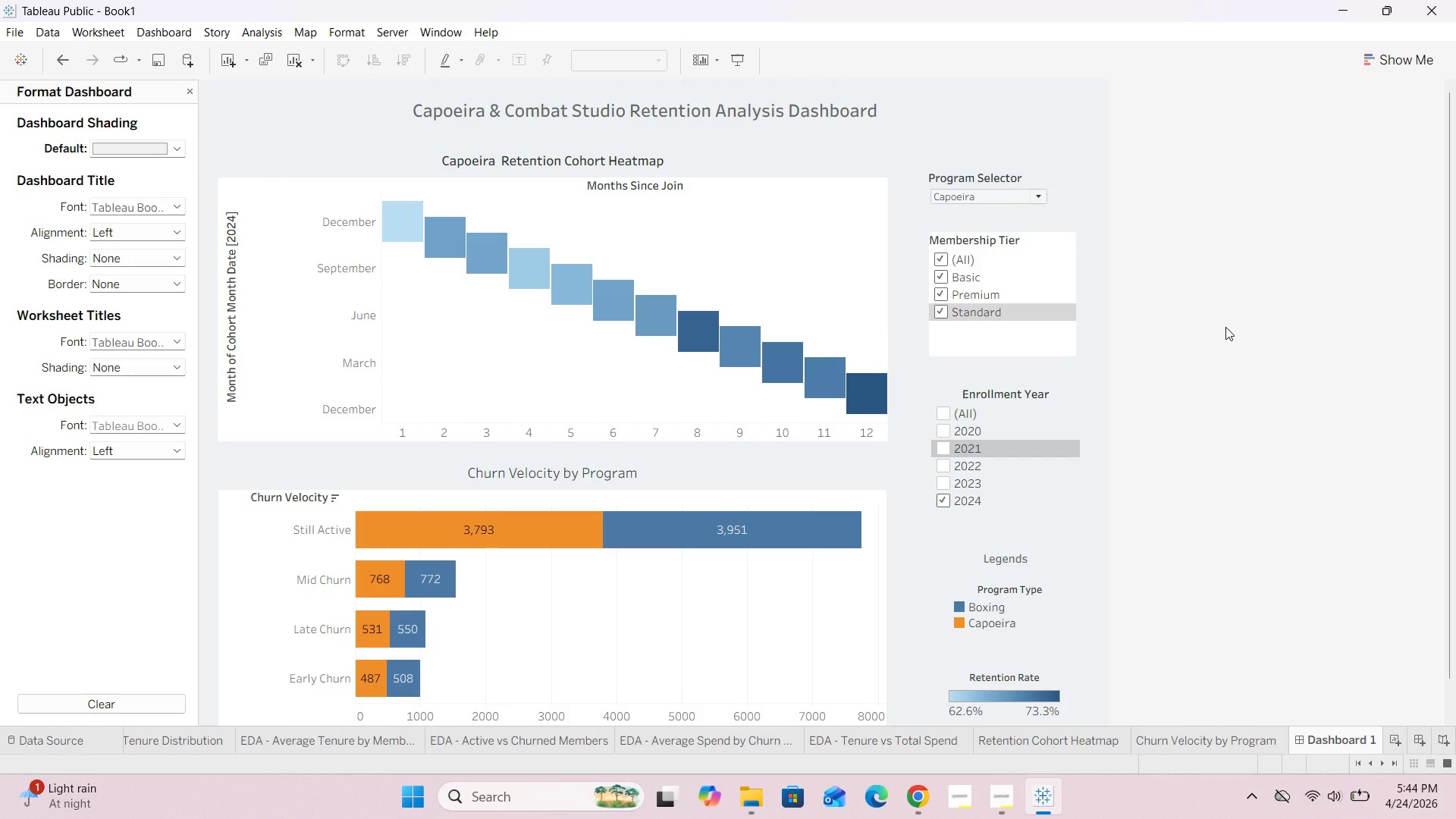 
scroll: coordinate [1225, 327], scroll_direction: down, amount: 4.0
 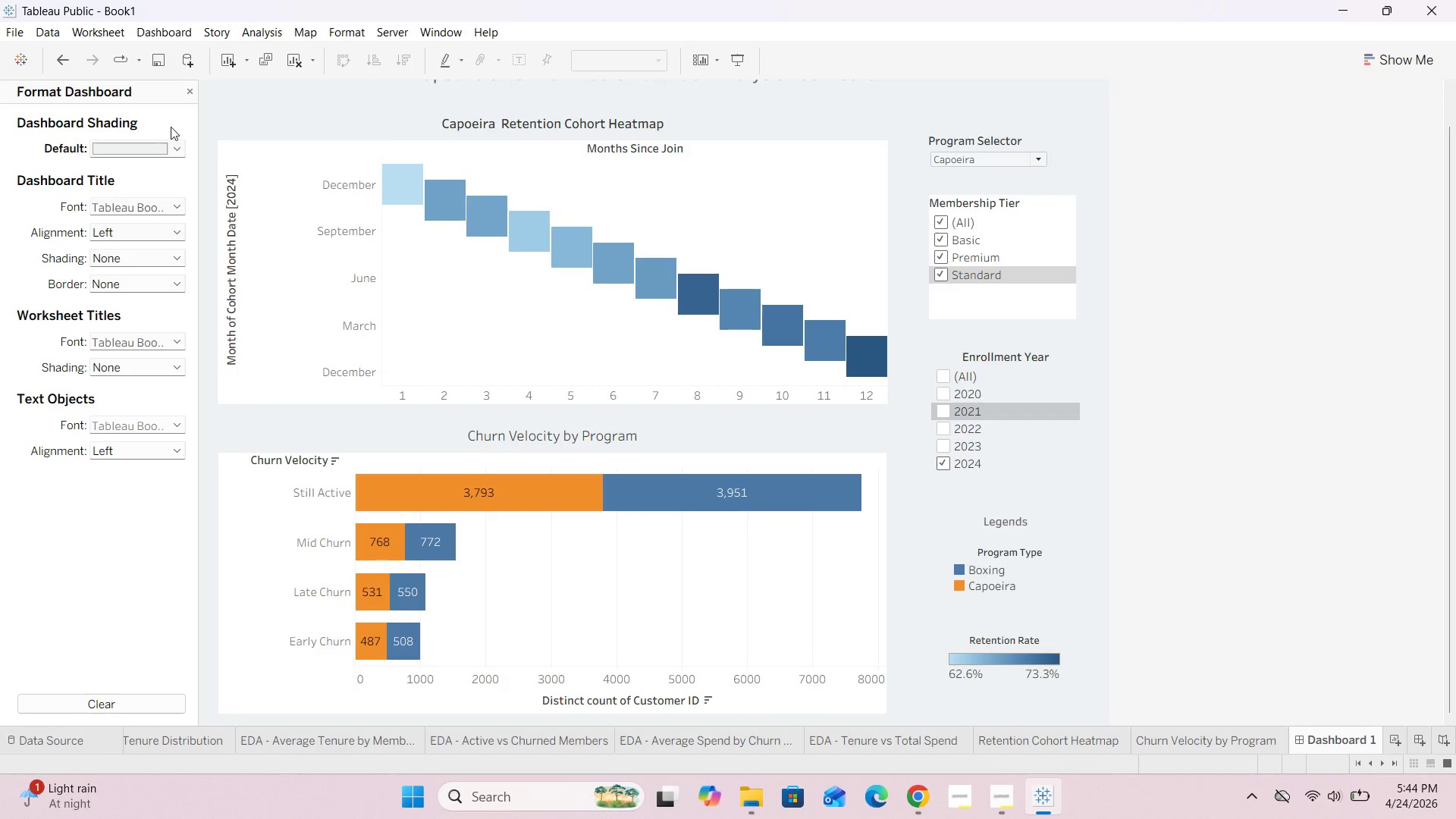 
double_click([189, 86])
 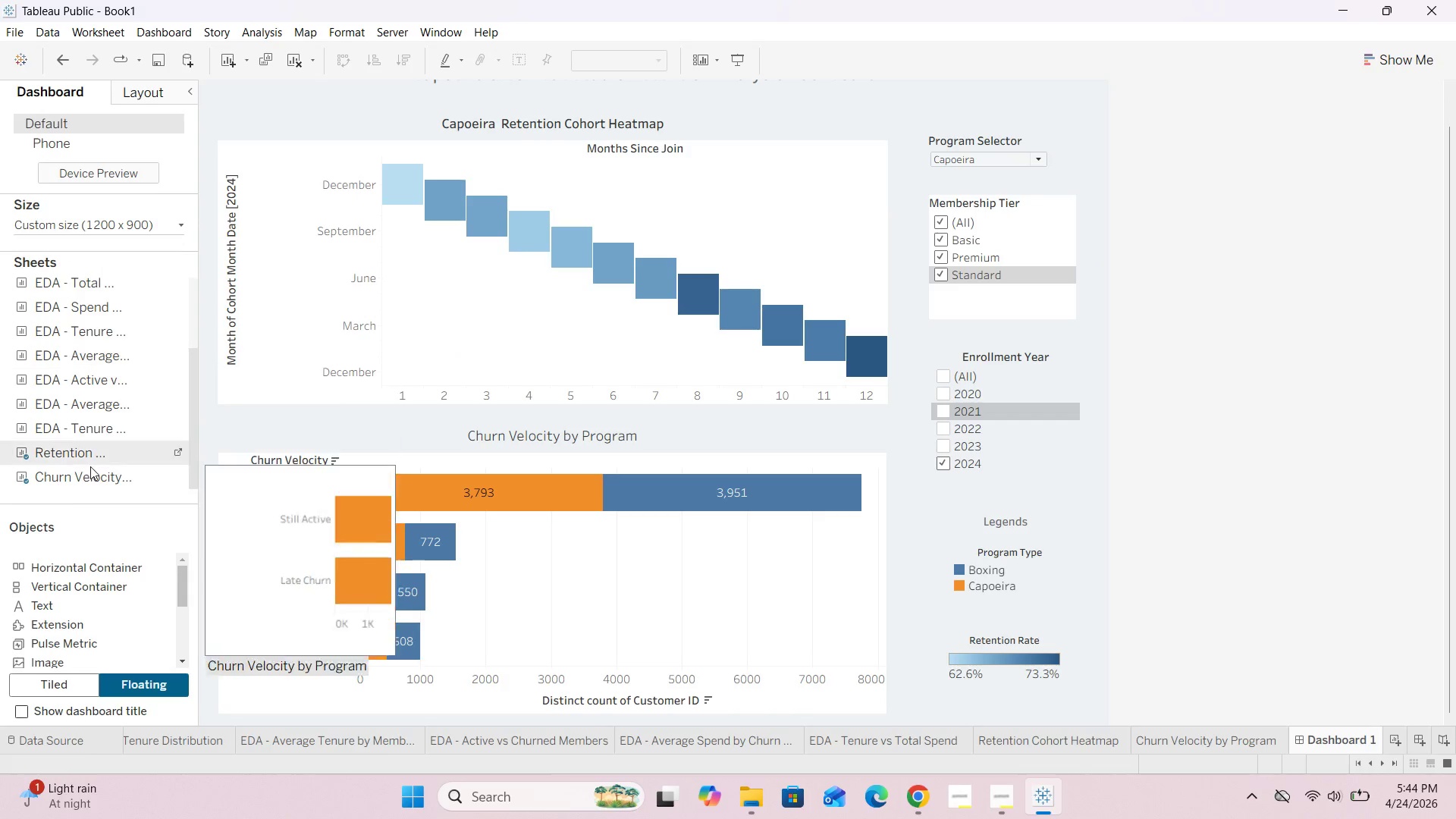 
scroll: coordinate [133, 623], scroll_direction: down, amount: 6.0
 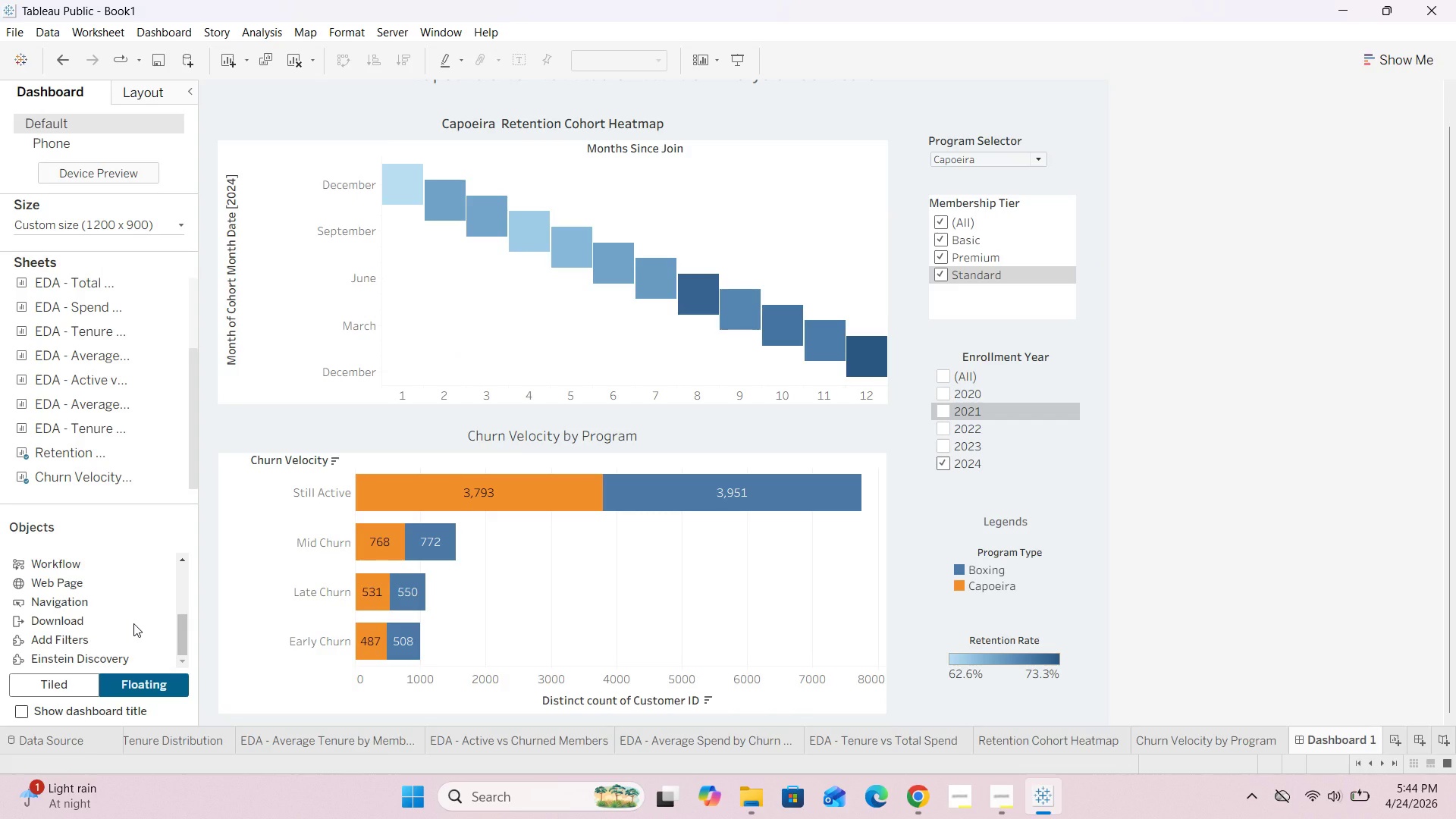 
scroll: coordinate [133, 623], scroll_direction: up, amount: 2.0
 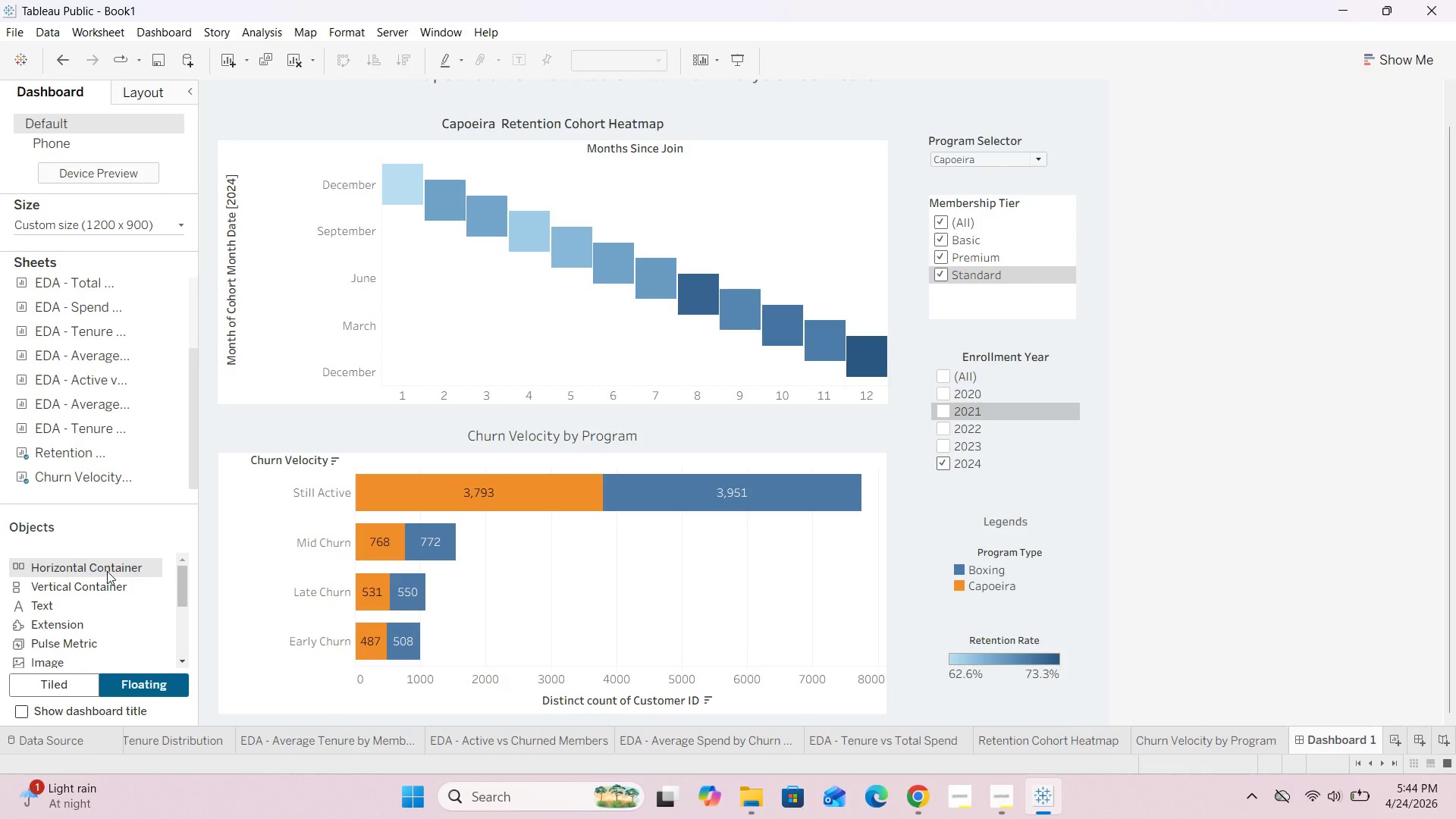 
left_click_drag(start_coordinate=[93, 587], to_coordinate=[712, 102])
 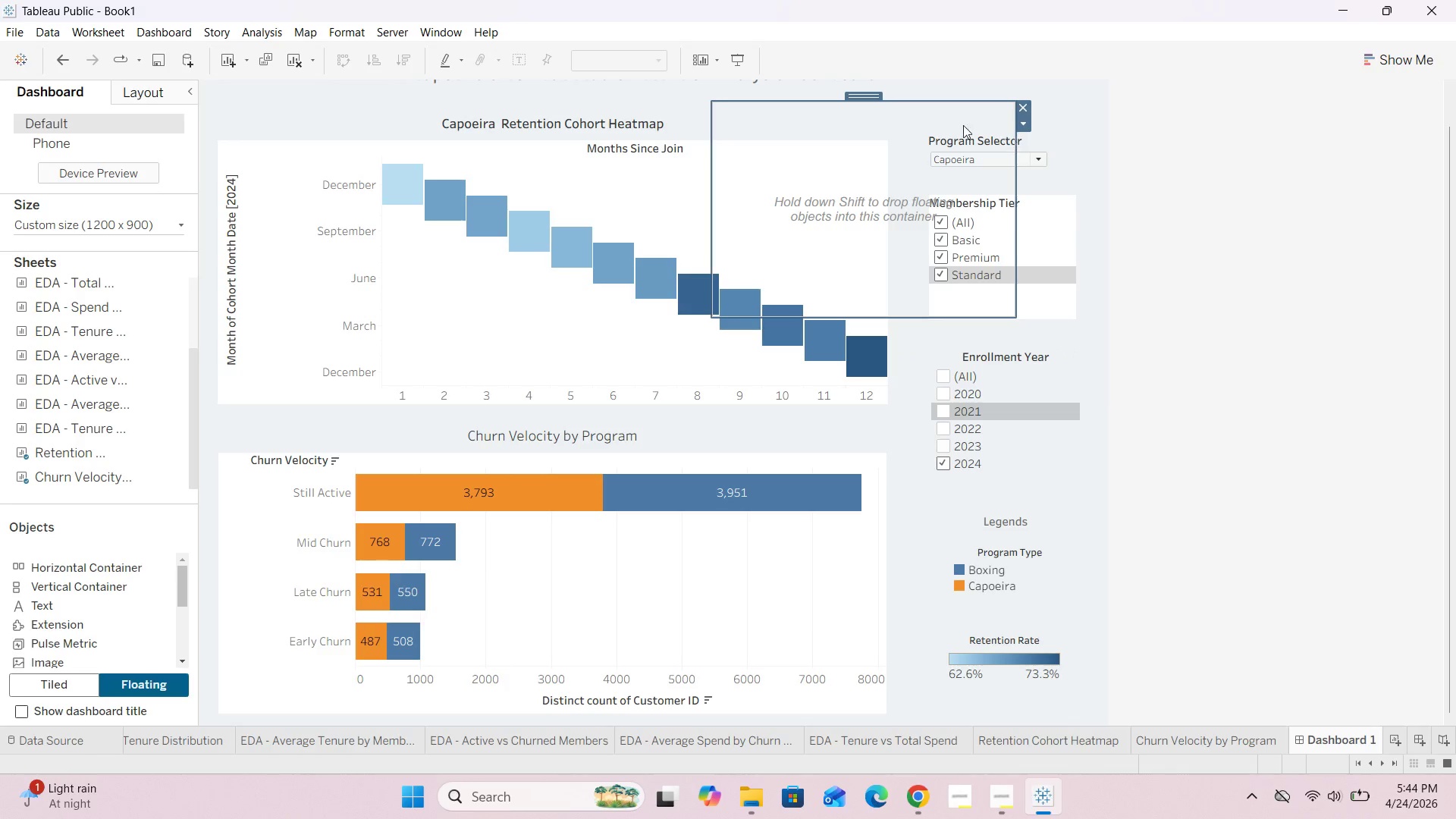 
right_click([850, 113])
 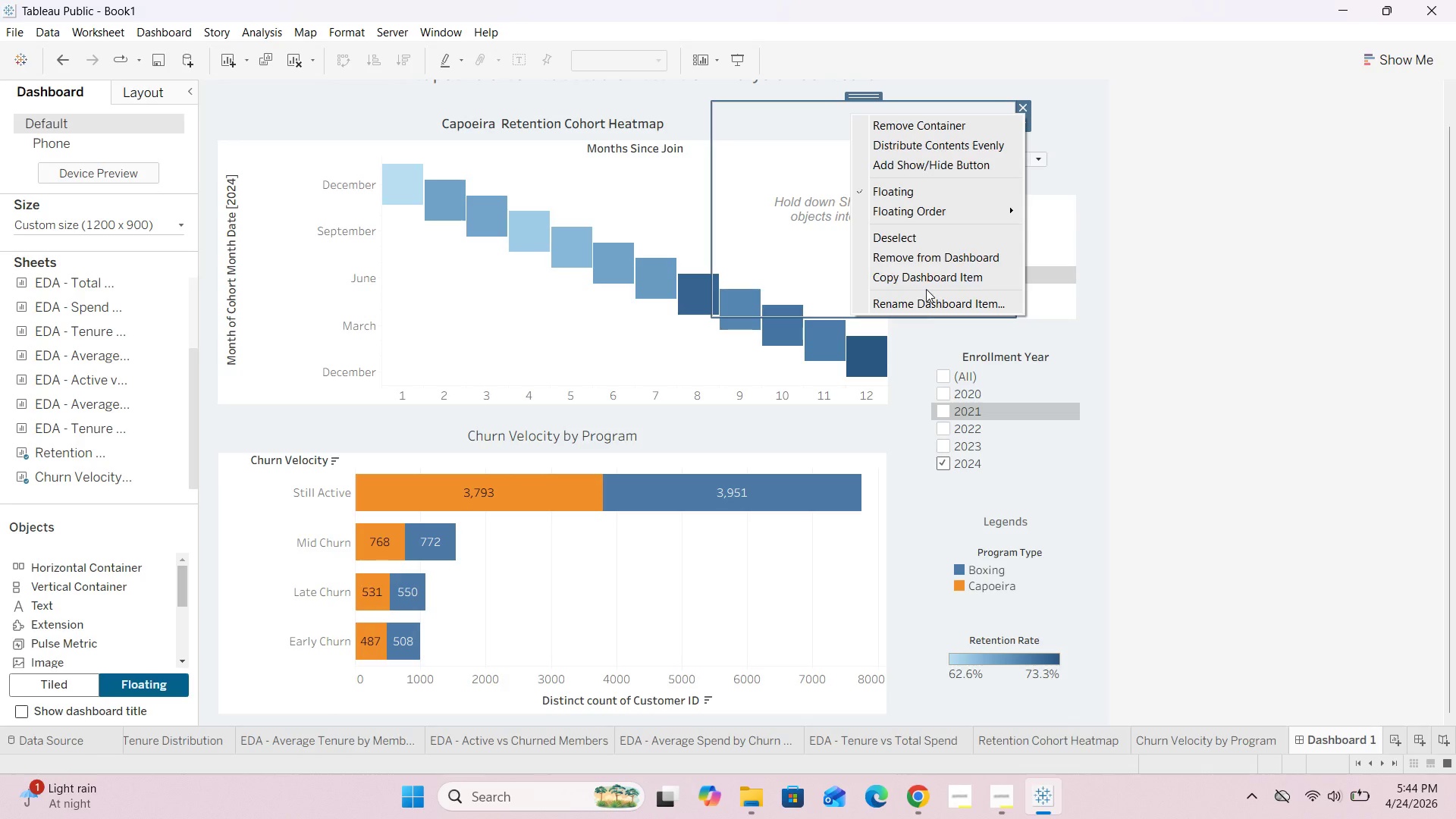 
wait(5.81)
 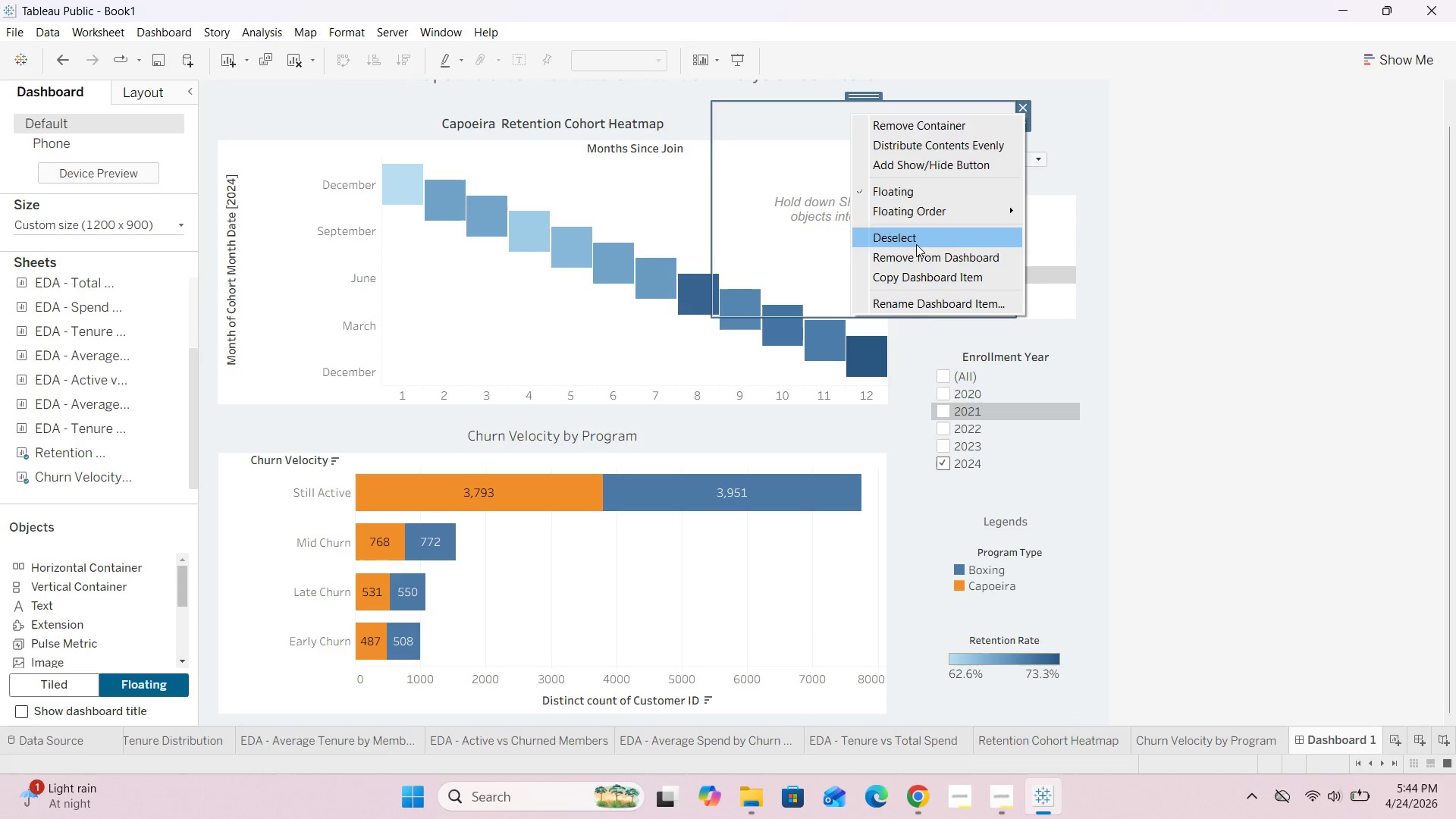 
left_click([1022, 106])
 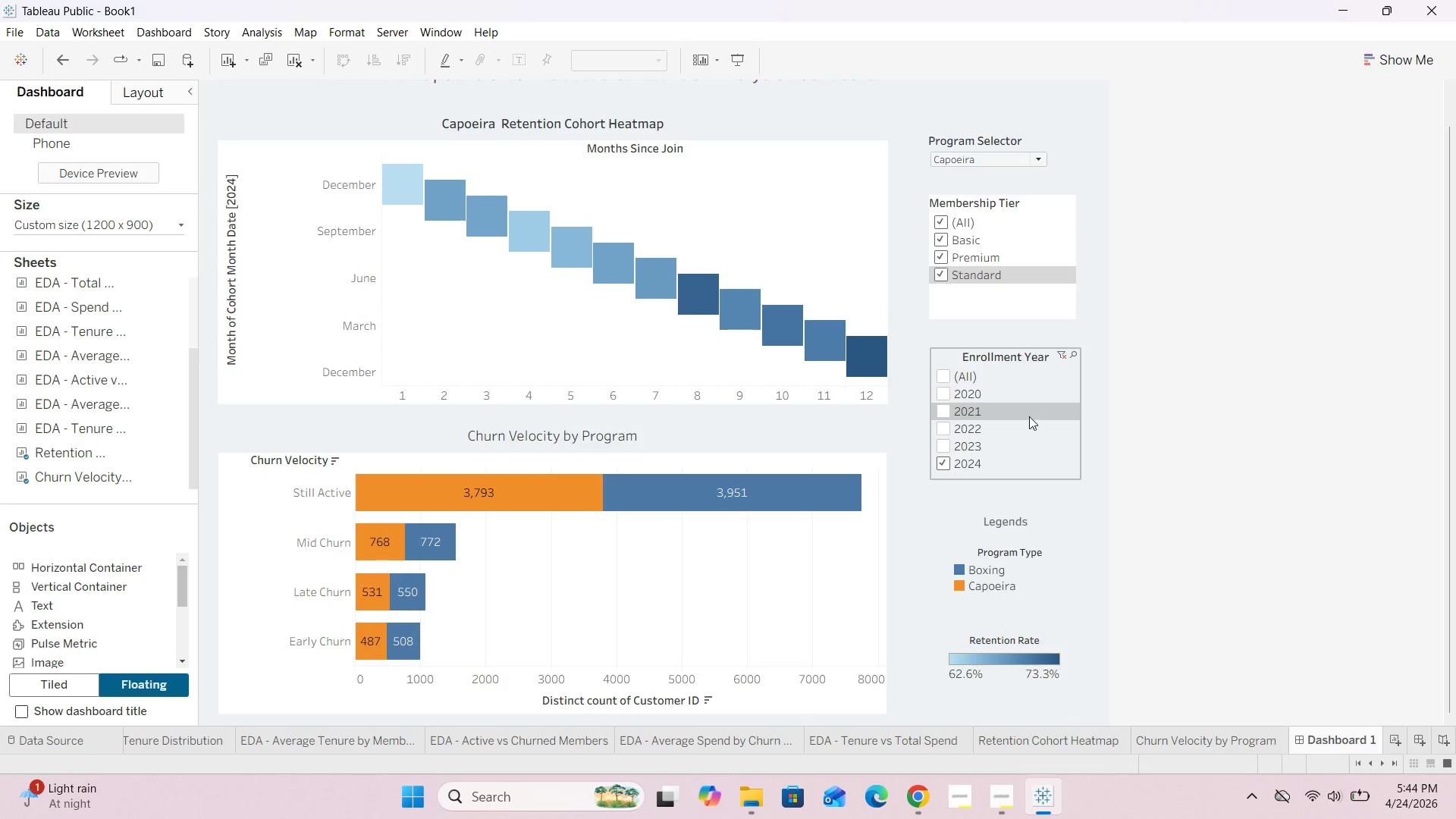 
wait(8.44)
 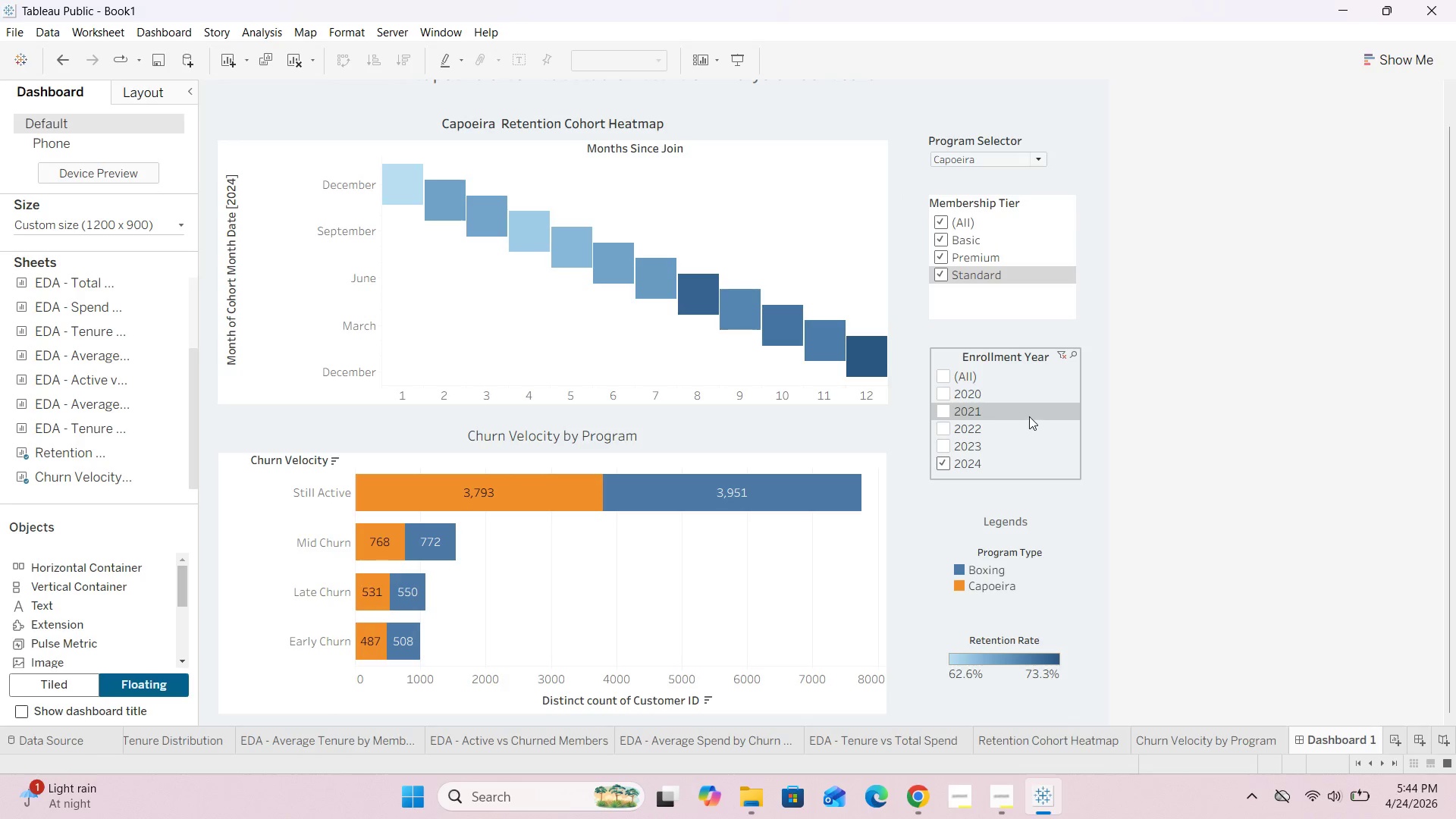 
right_click([1033, 434])
 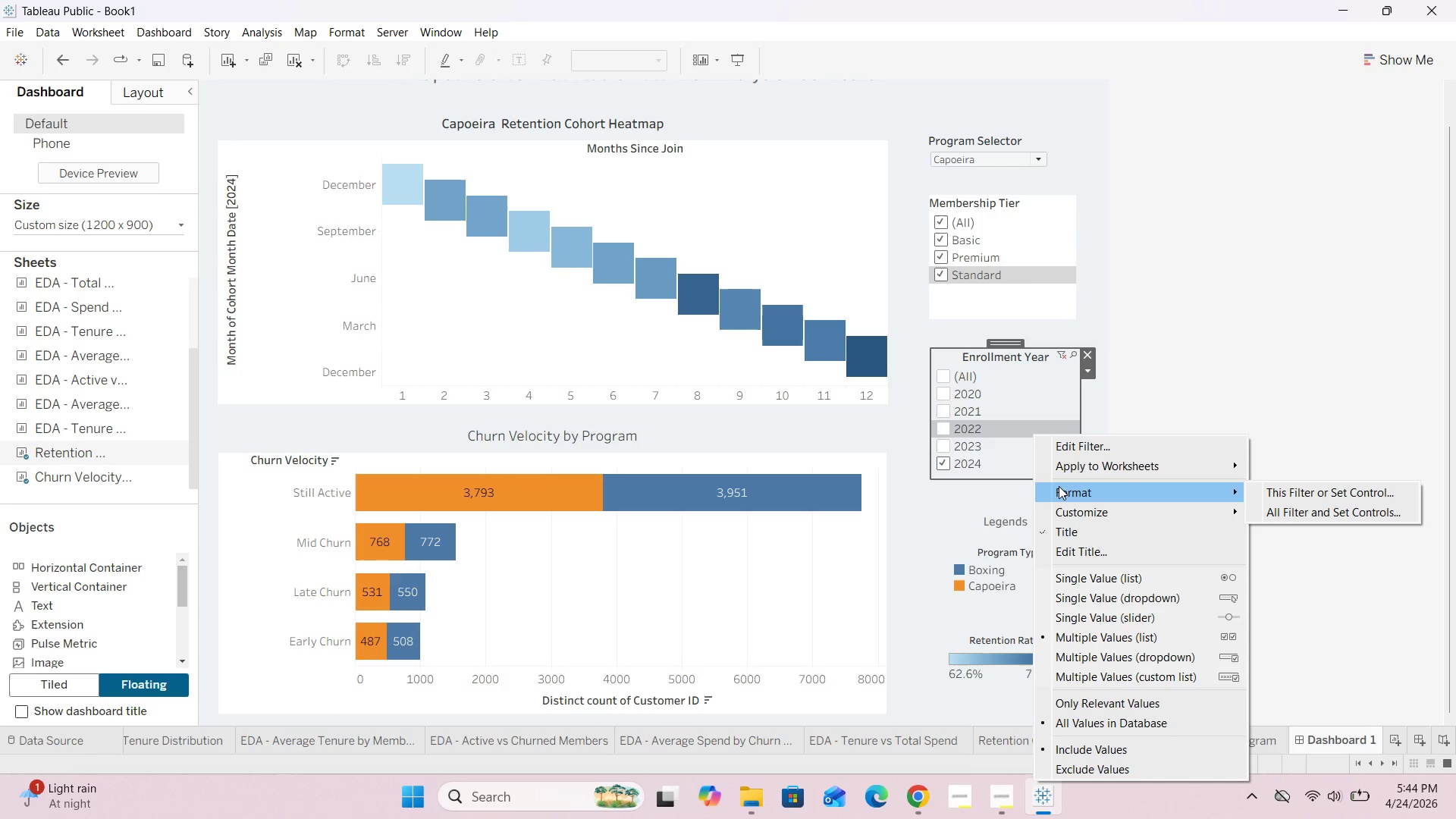 
left_click([1284, 496])
 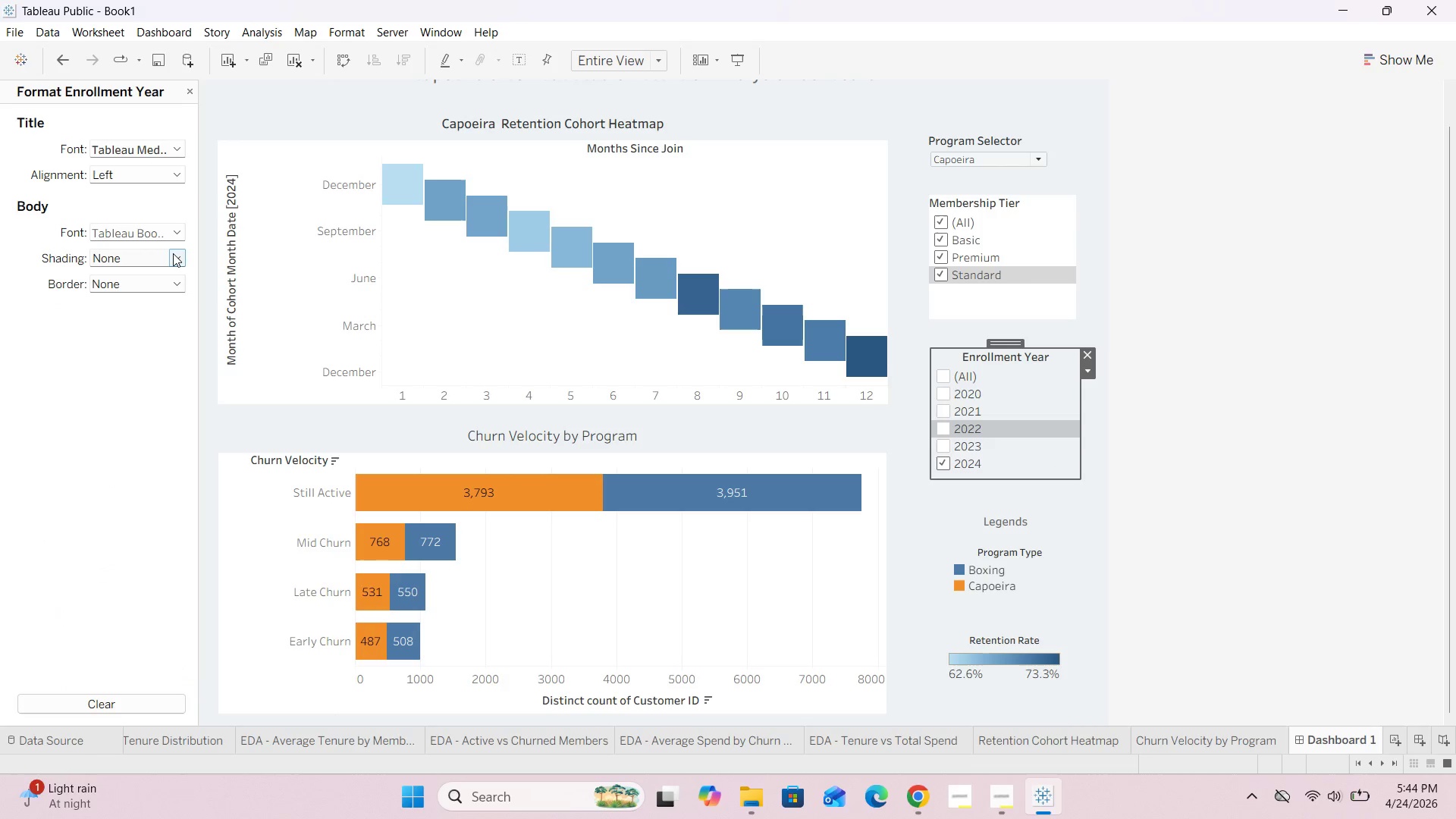 
left_click([174, 232])
 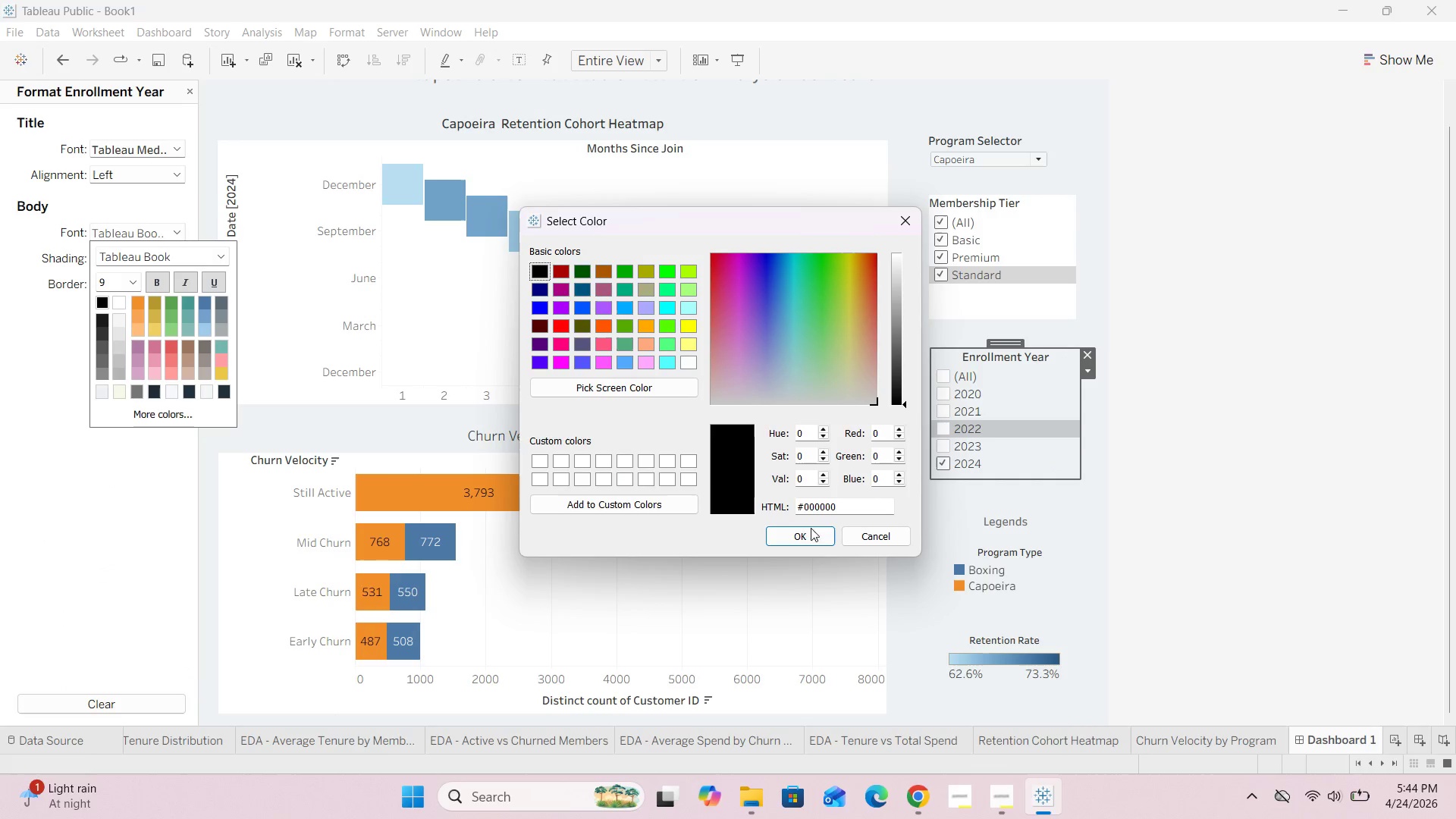 
left_click_drag(start_coordinate=[801, 535], to_coordinate=[805, 528])
 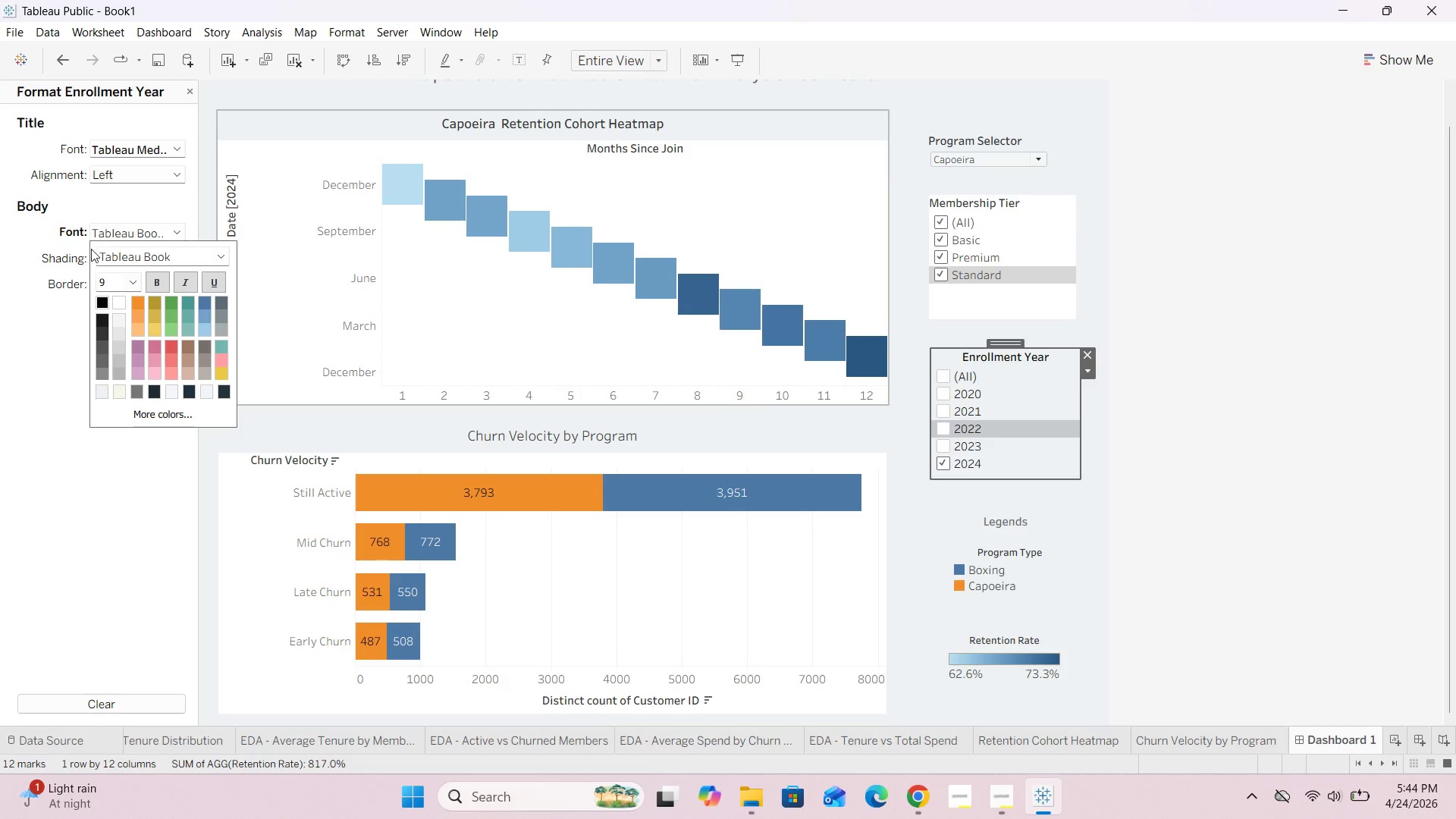 
left_click([0, 327])
 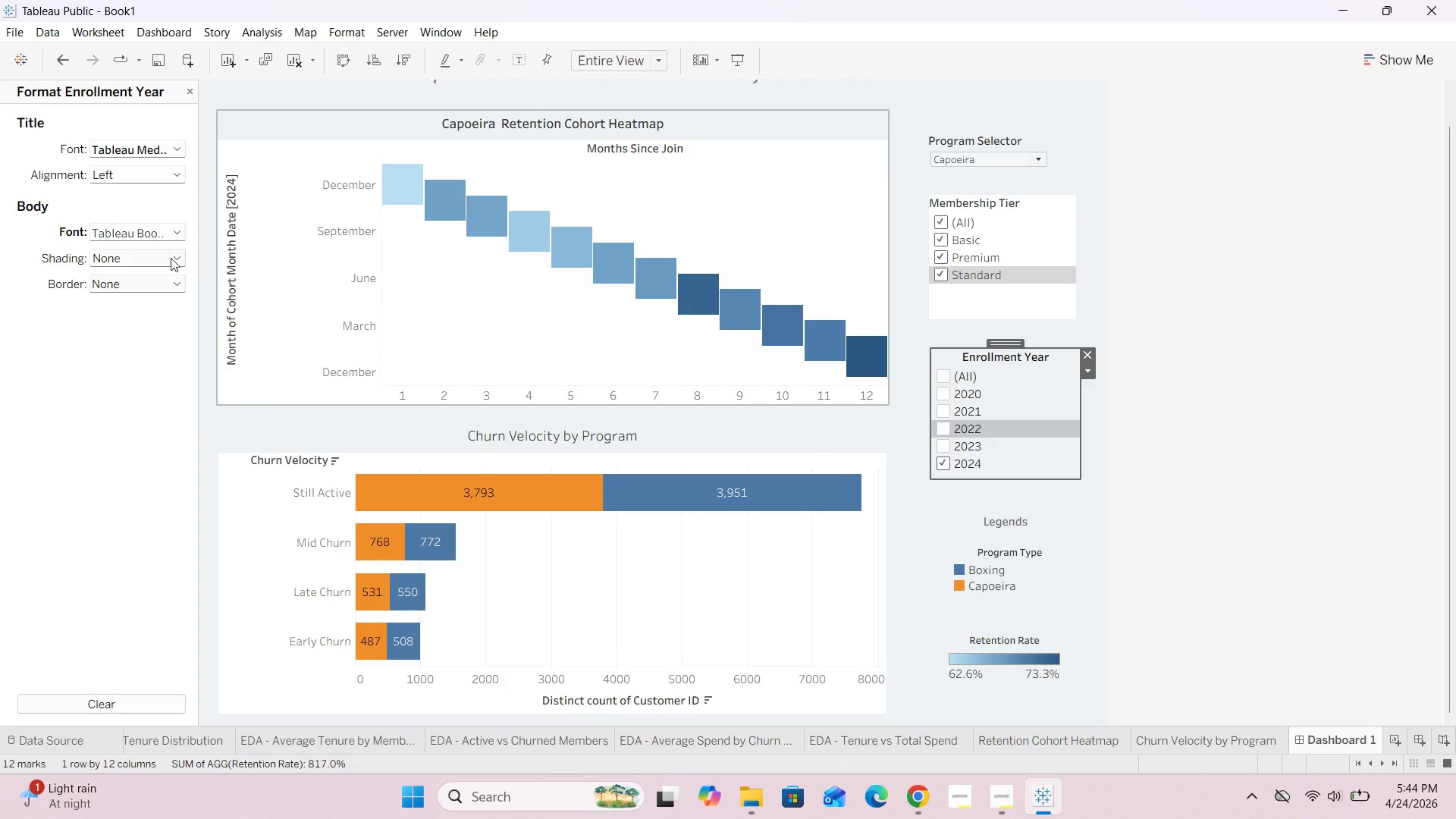 
left_click([174, 254])
 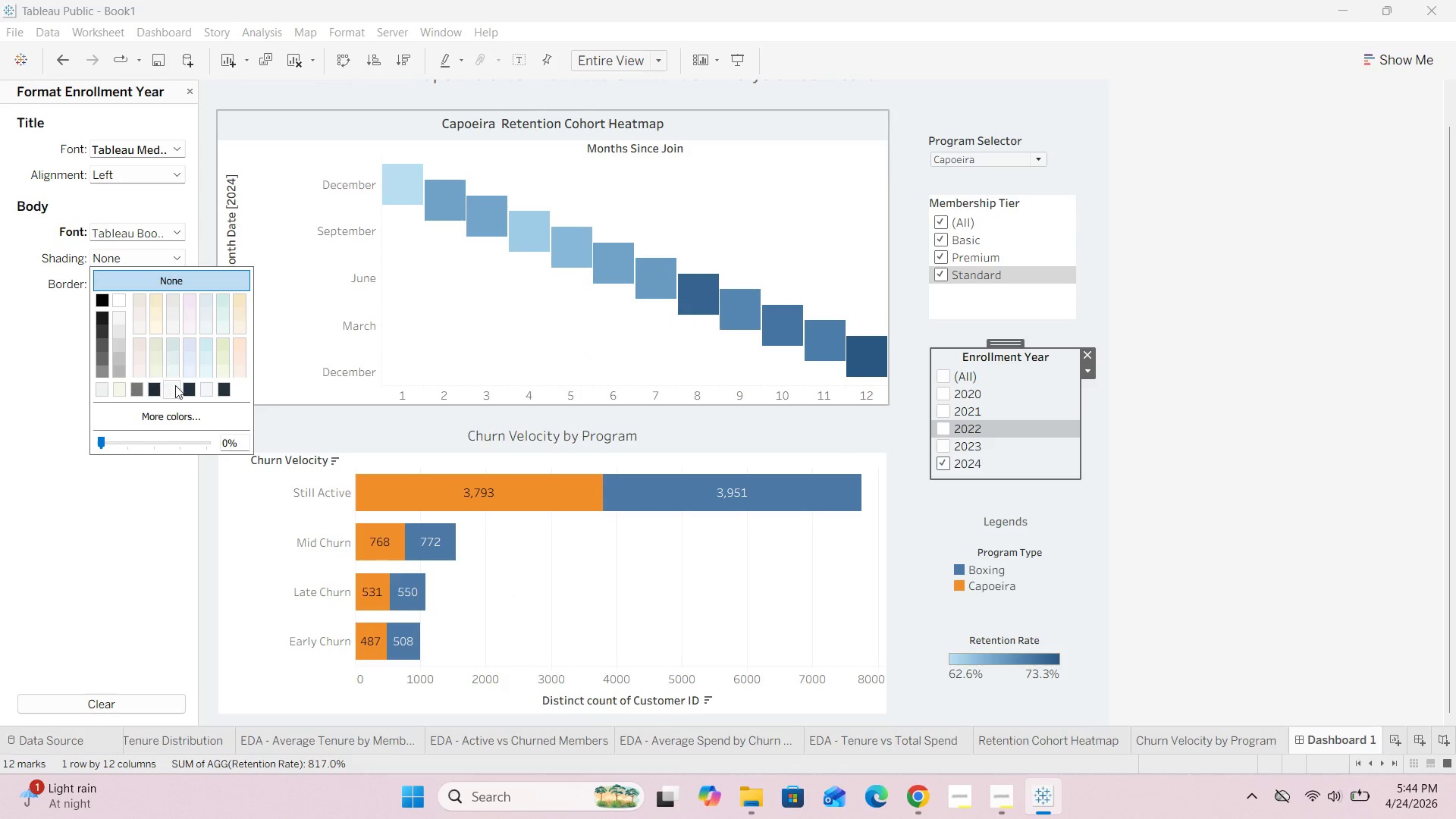 
left_click([180, 416])
 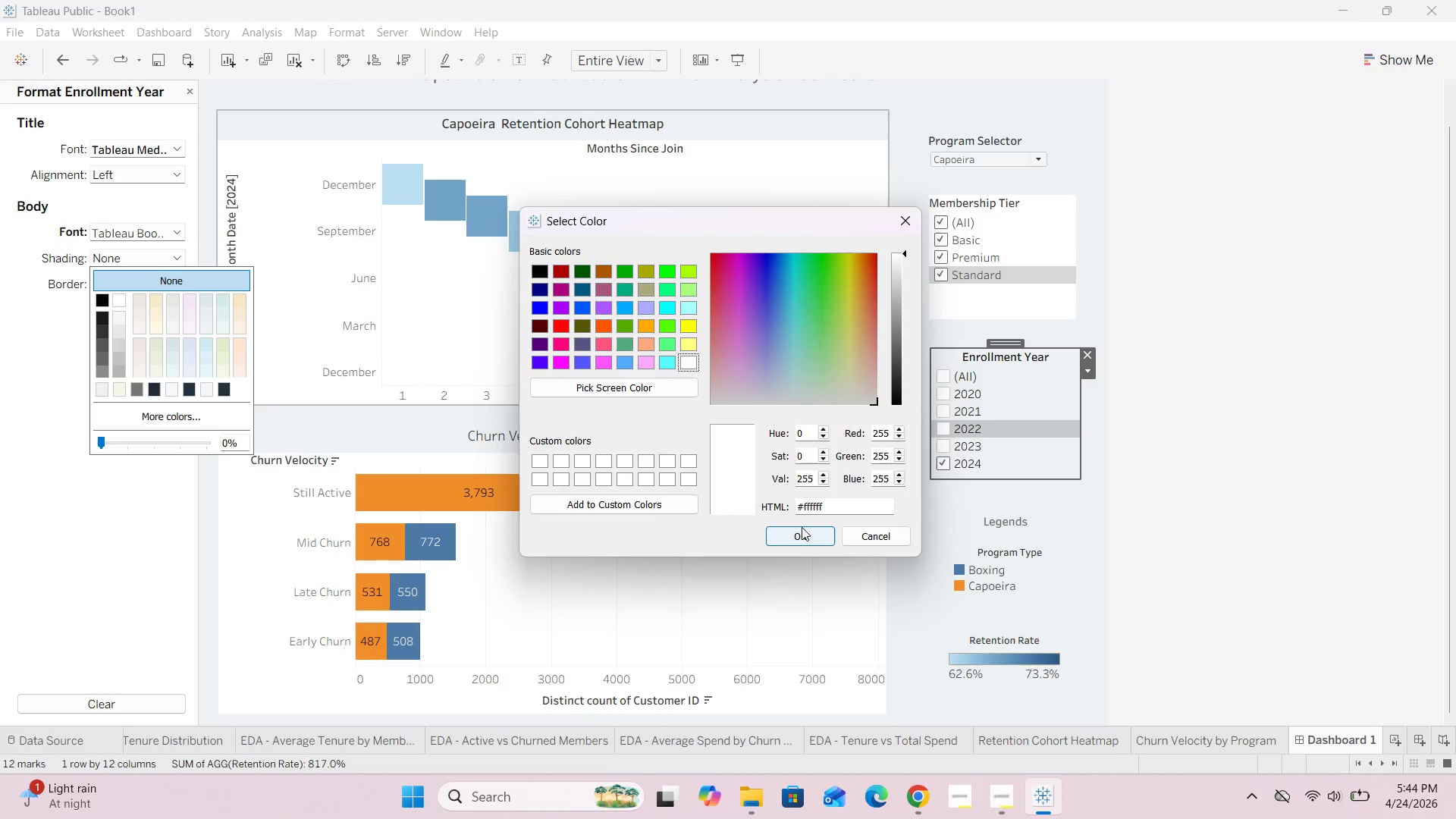 
left_click([799, 534])
 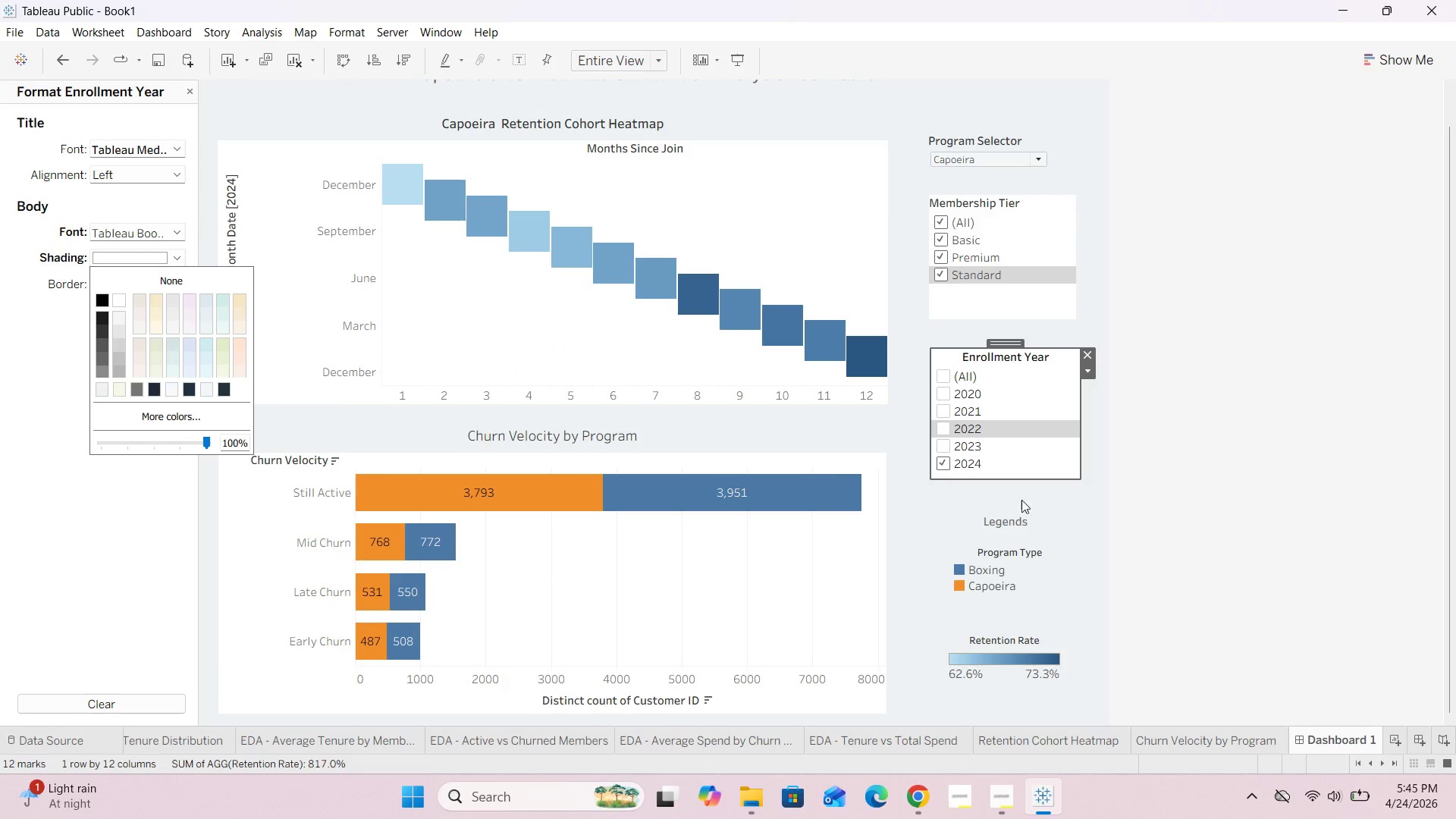 
left_click([1164, 466])
 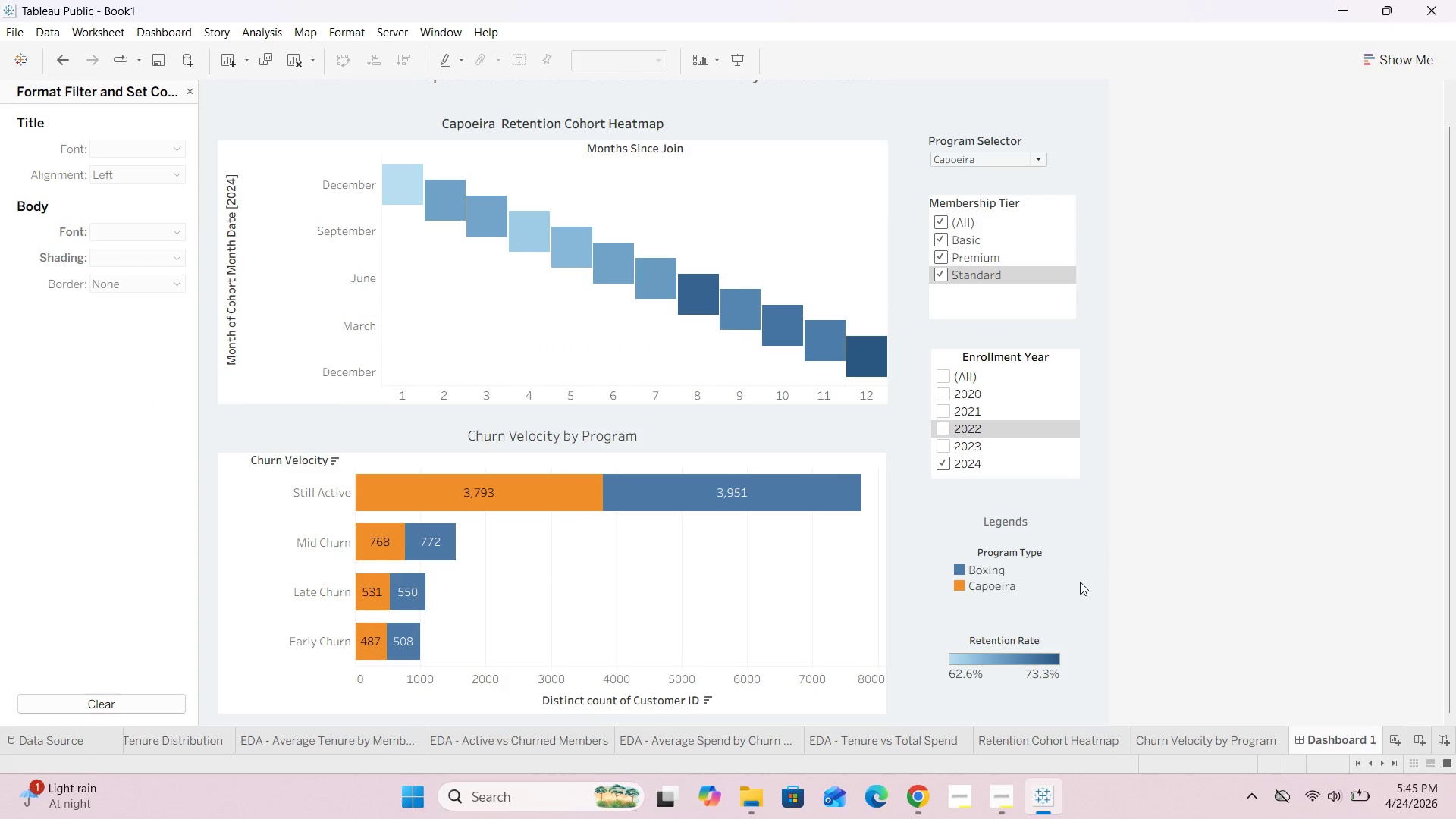 
left_click([1047, 575])
 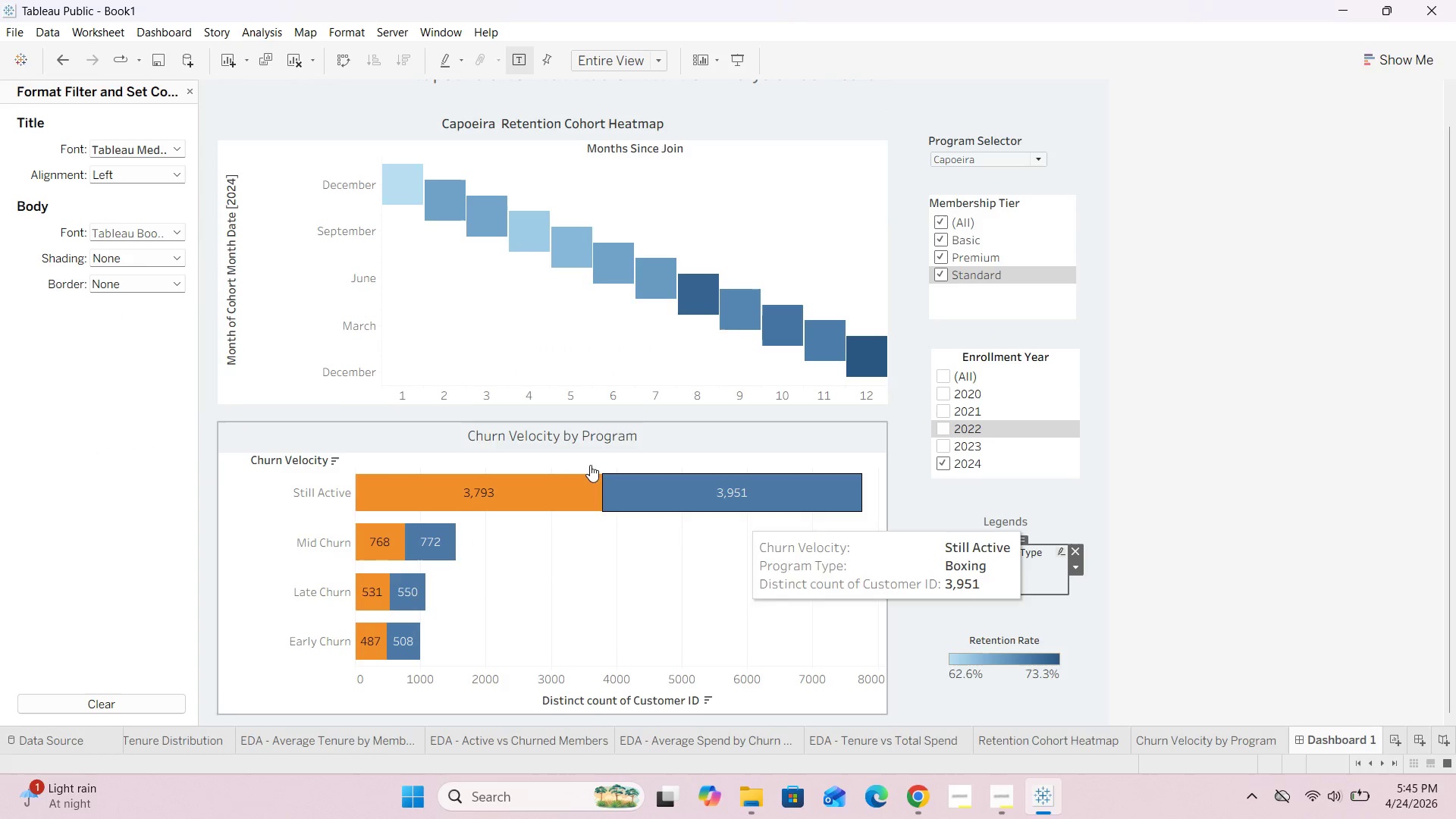 
mouse_move([165, 256])
 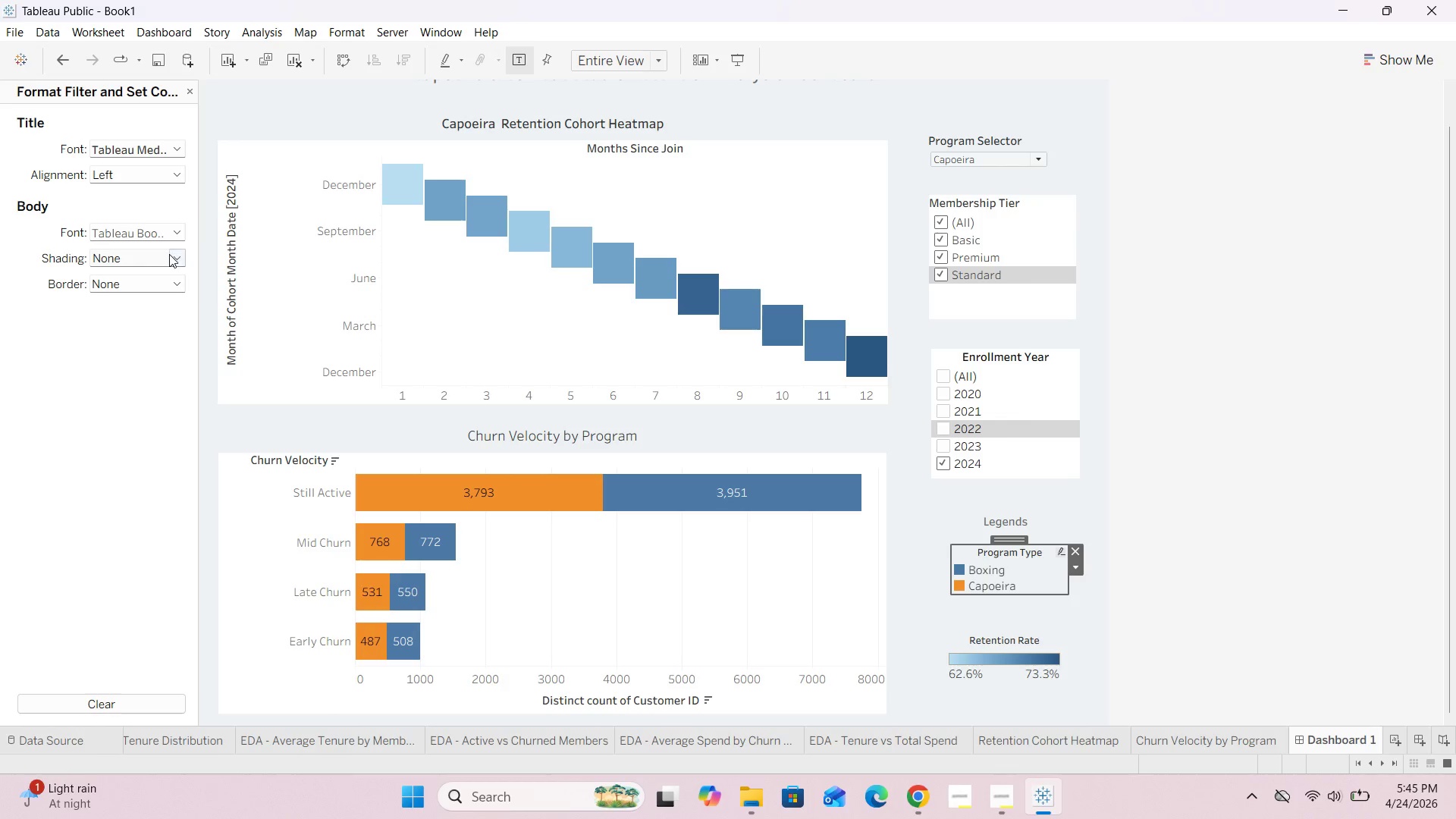 
left_click([169, 254])
 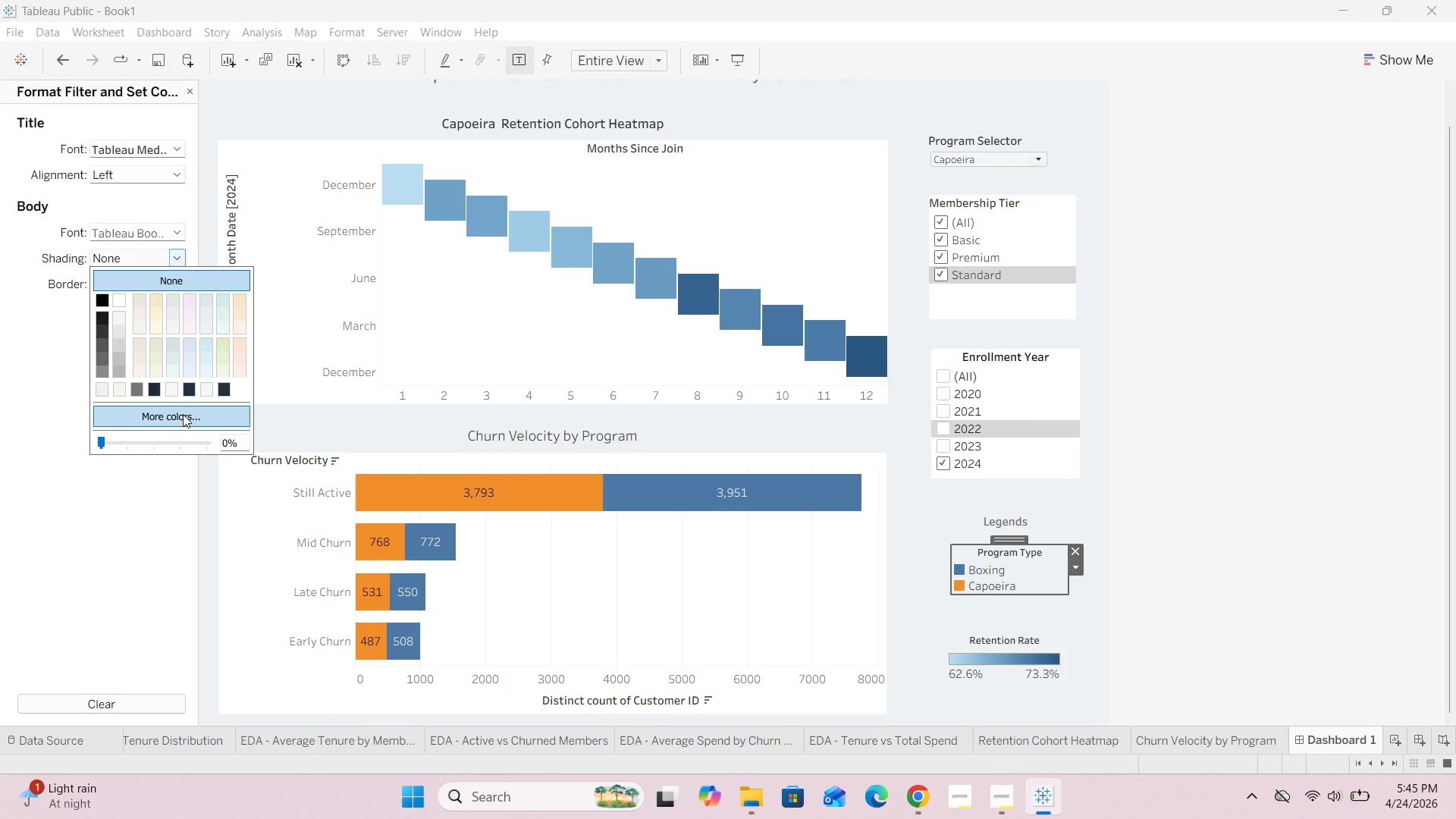 
left_click([183, 414])
 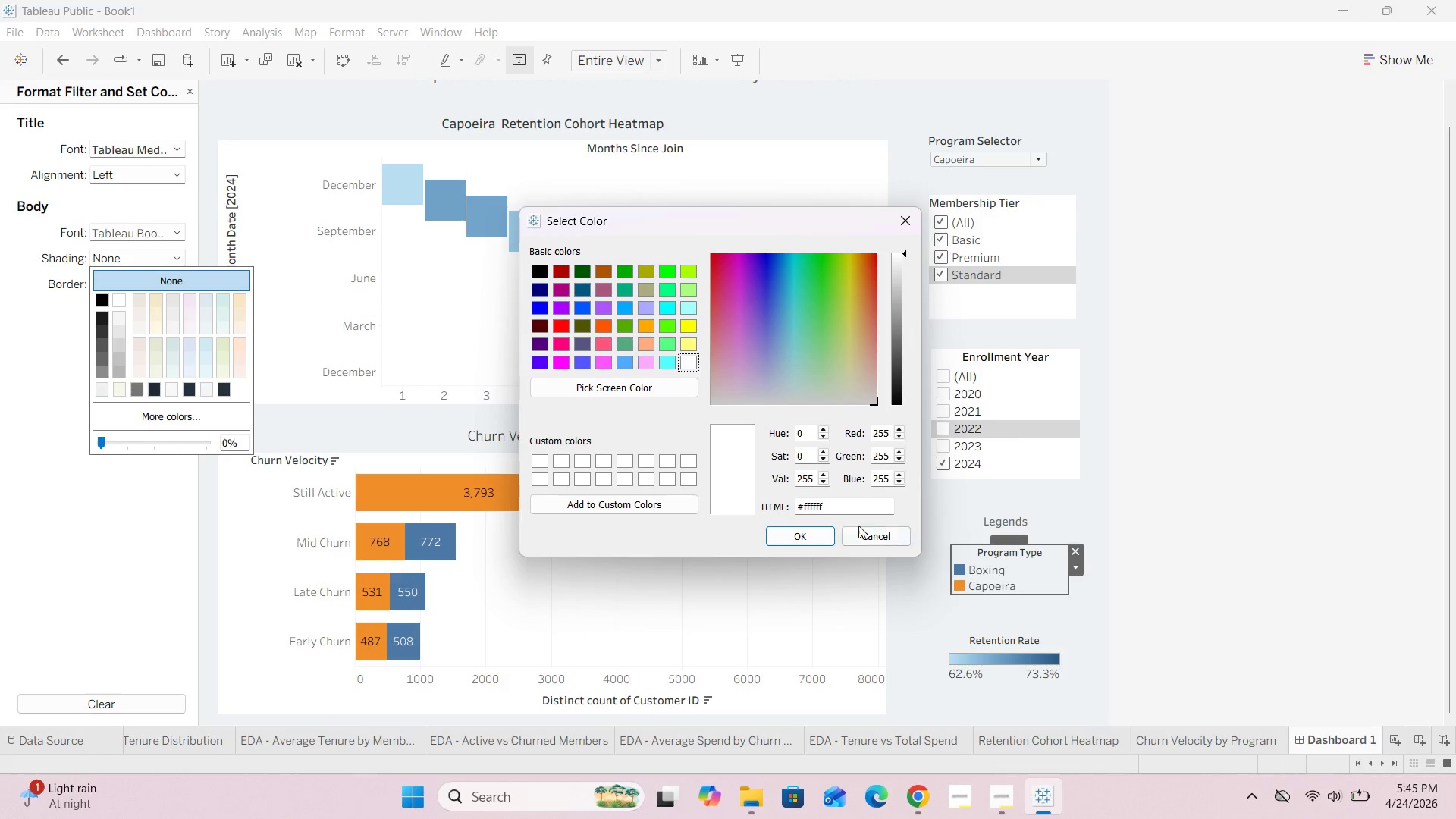 
left_click([816, 533])
 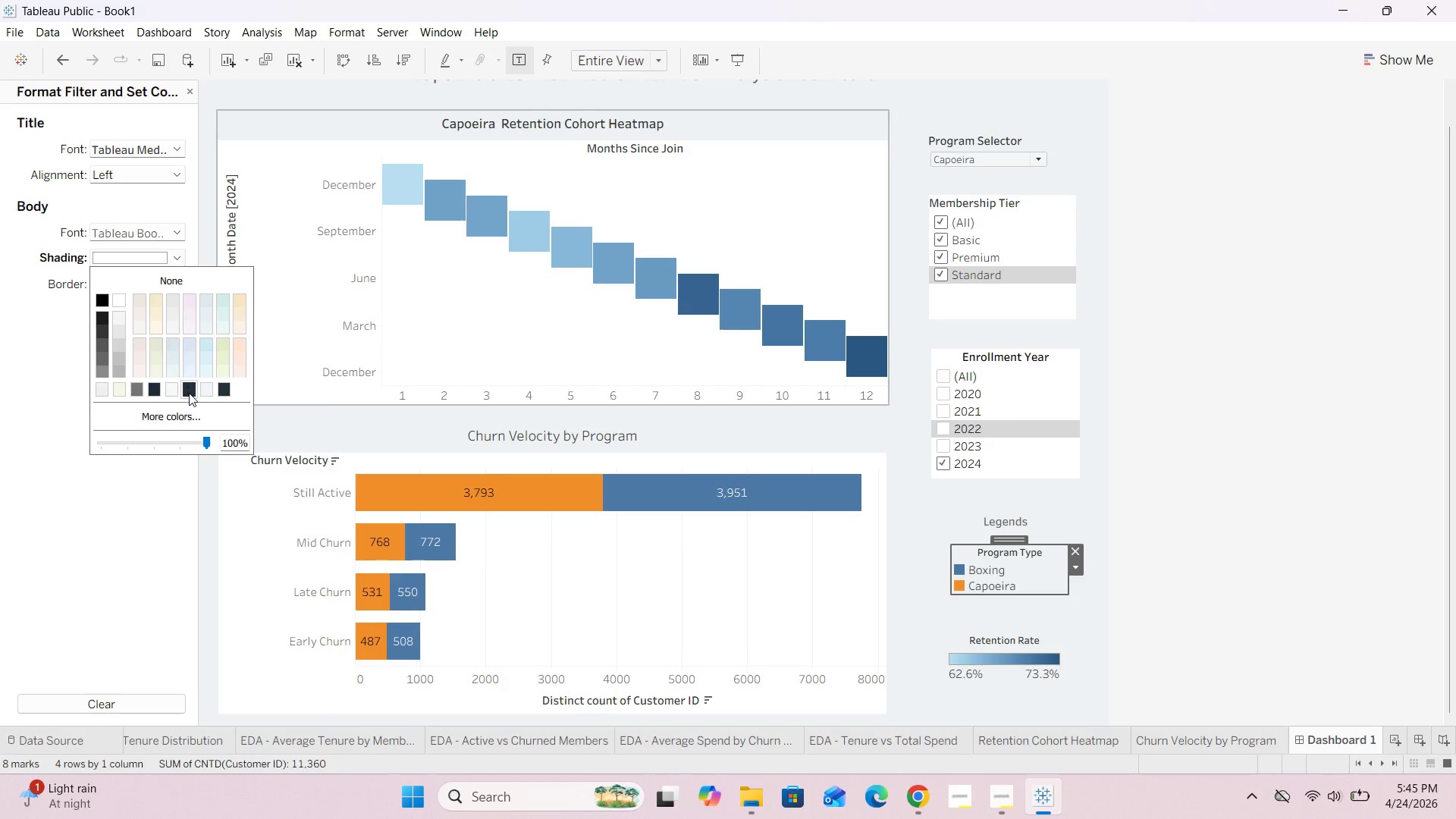 
left_click([181, 410])
 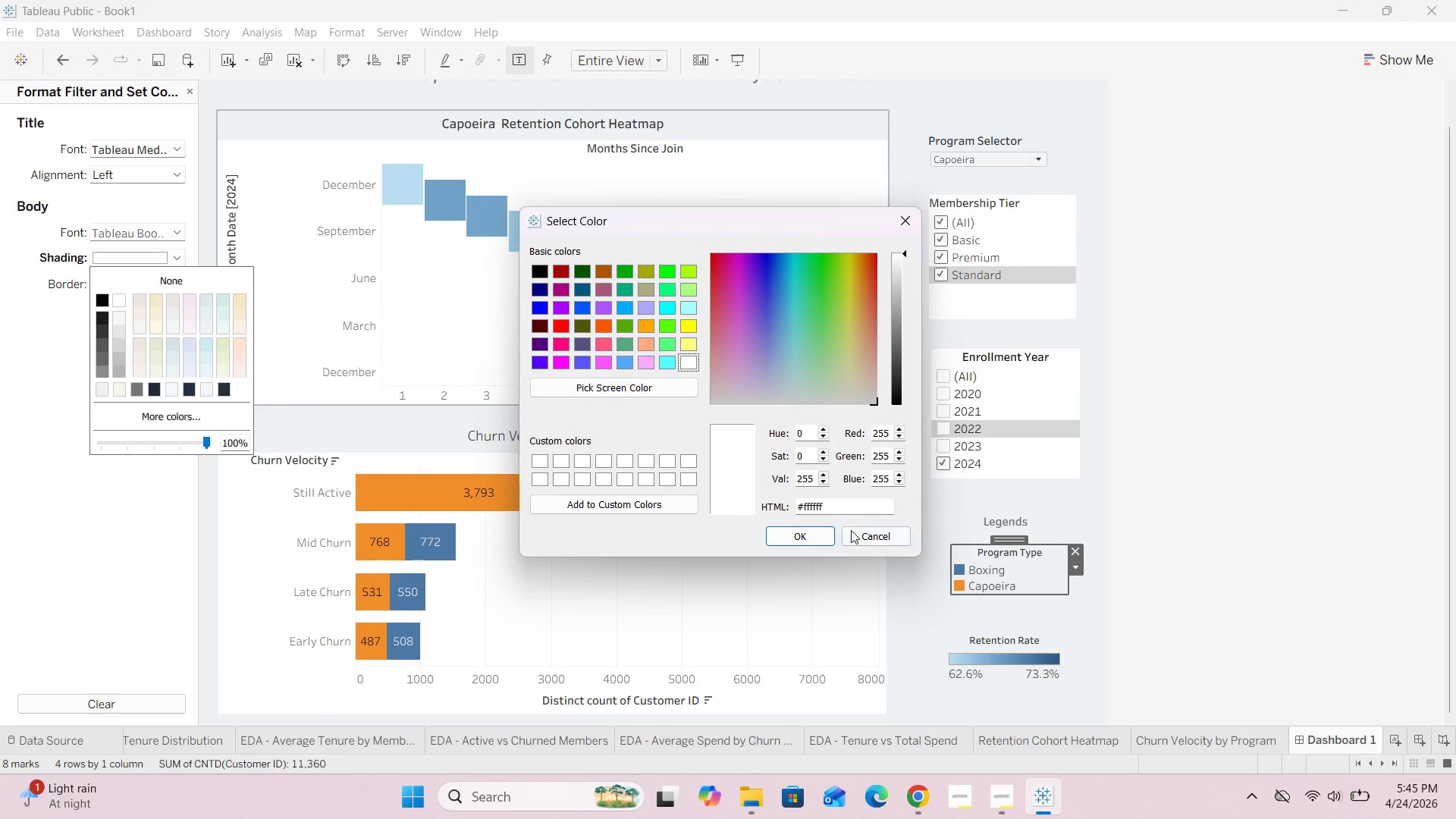 
left_click([817, 533])
 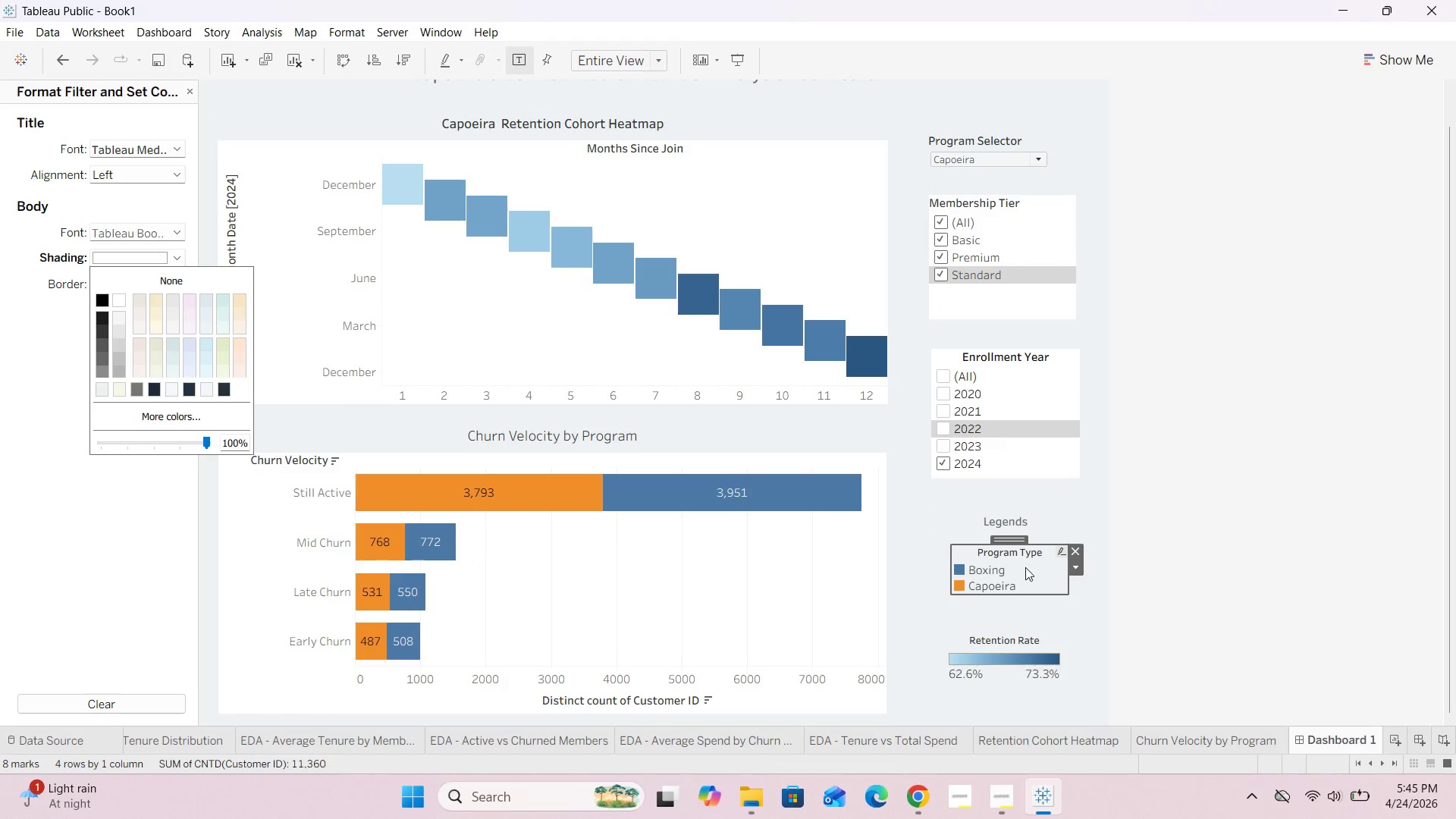 
right_click([1025, 567])
 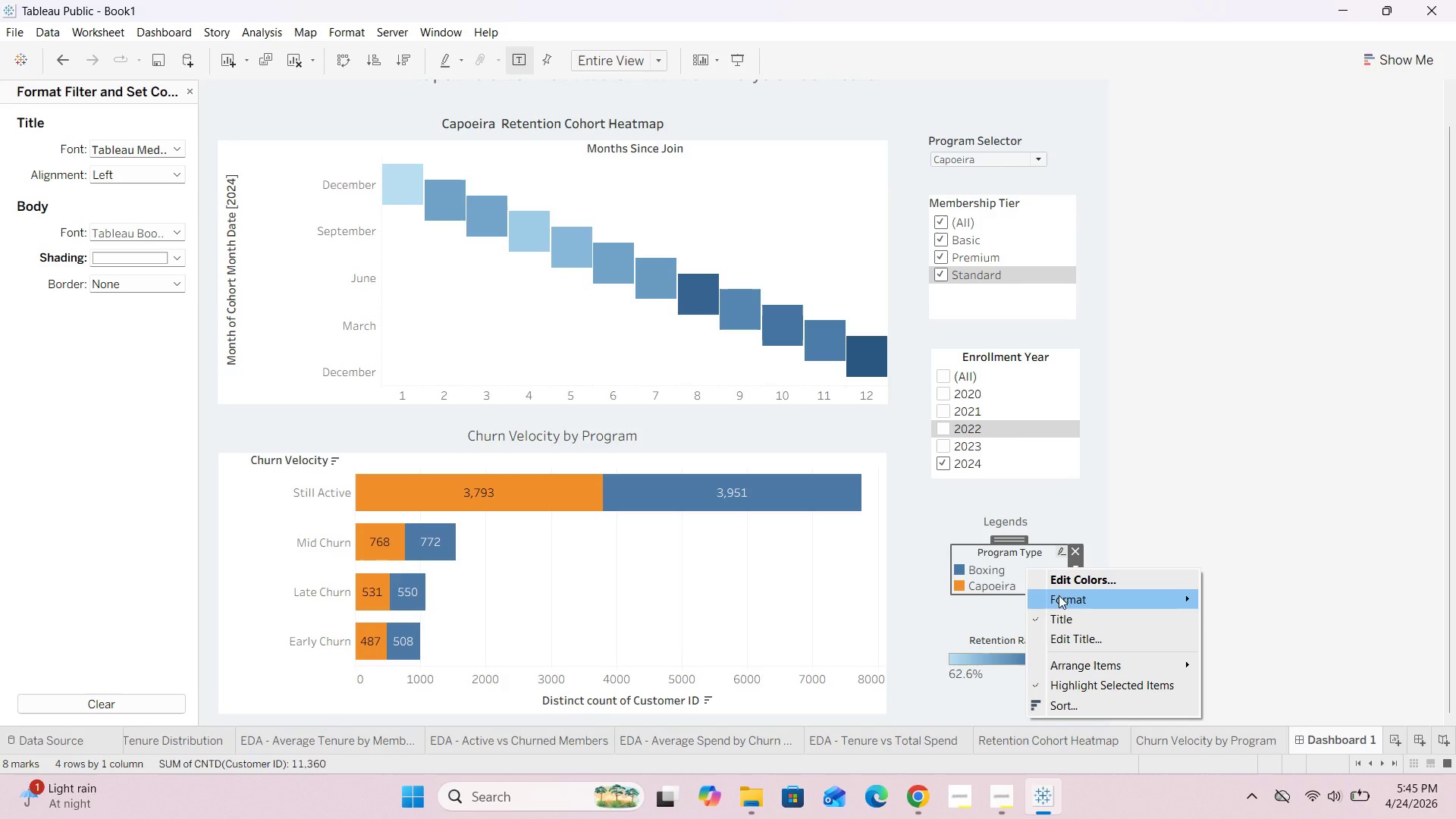 
left_click([1071, 600])
 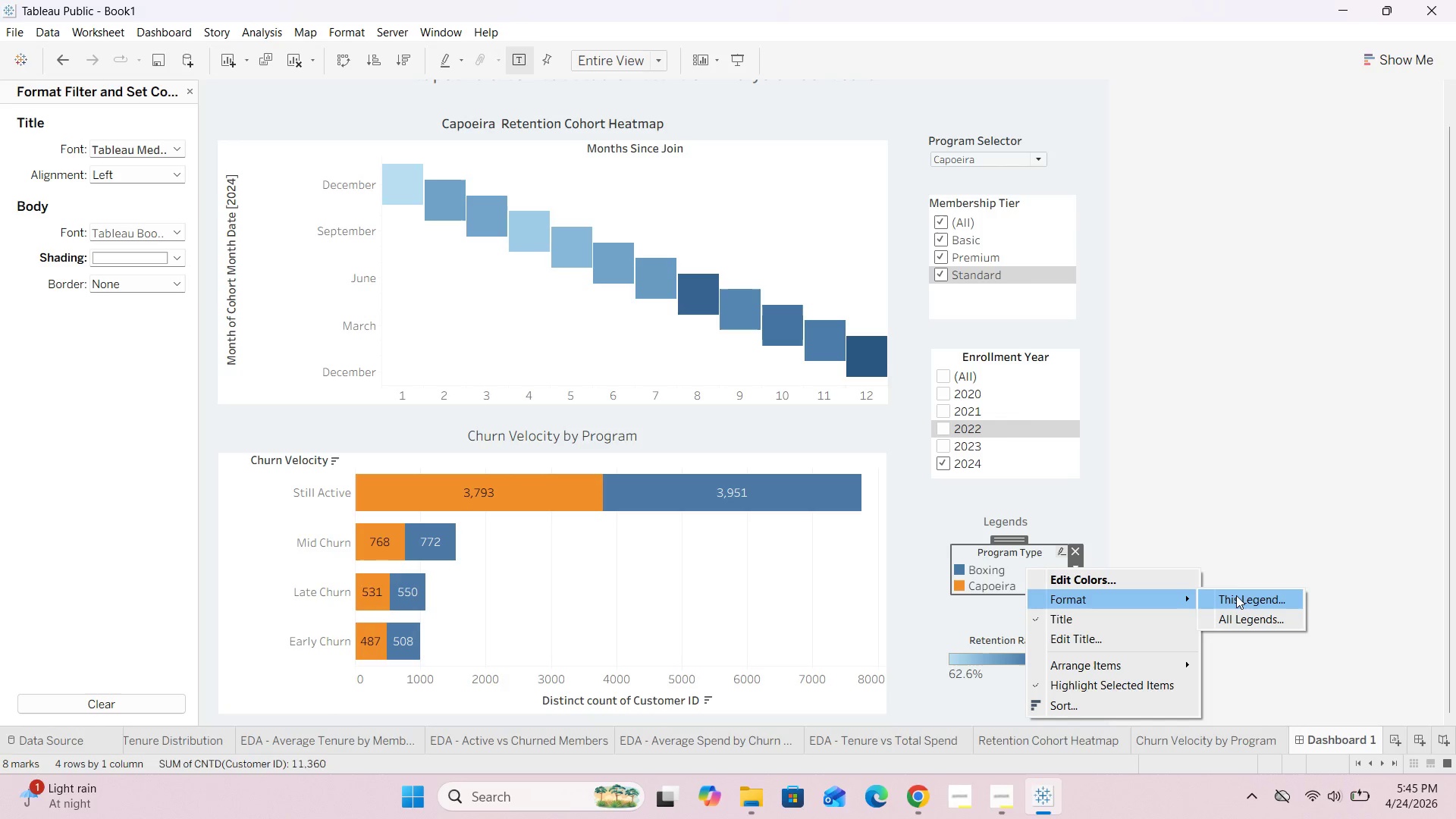 
left_click([1237, 597])
 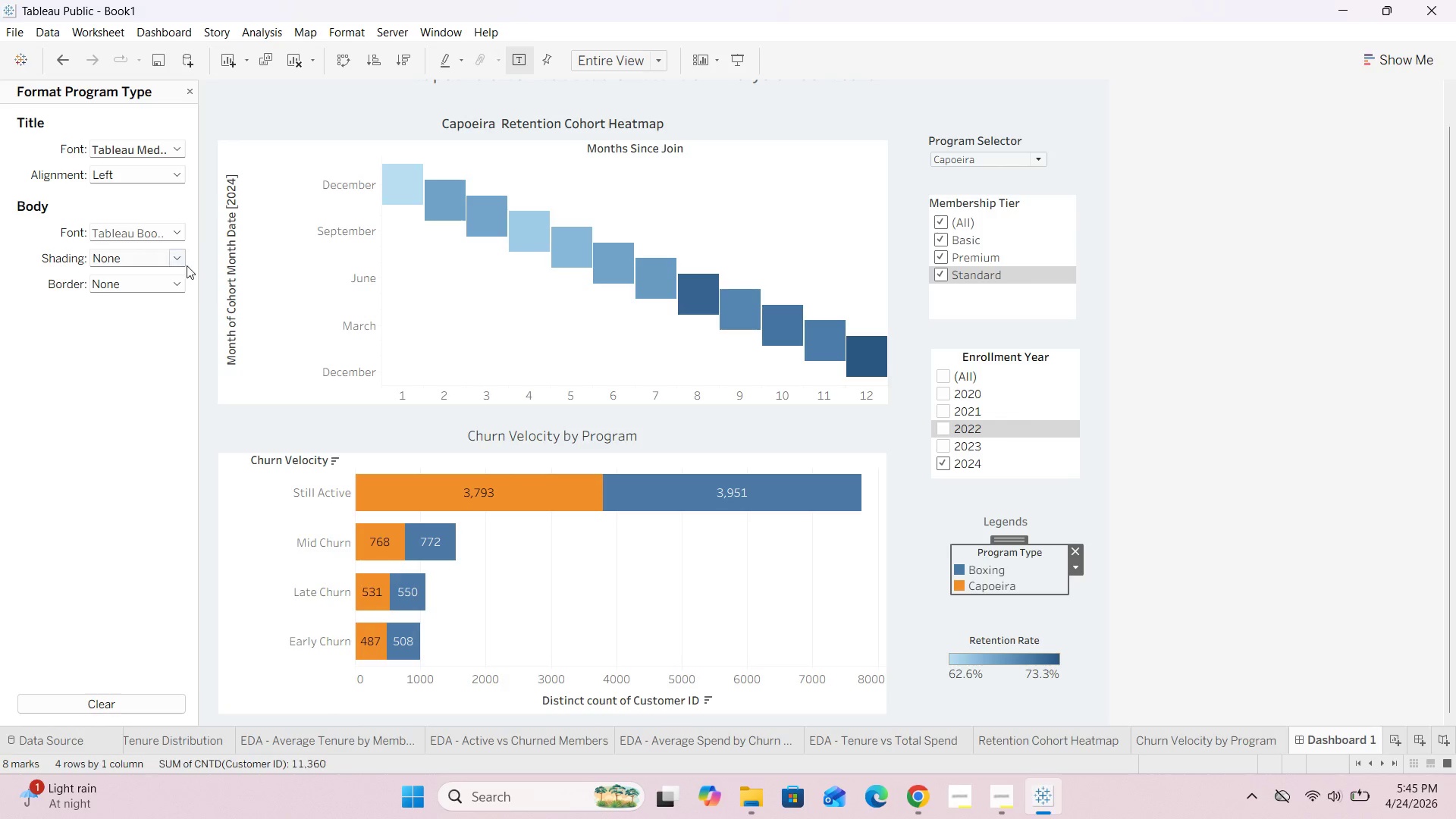 
left_click([177, 259])
 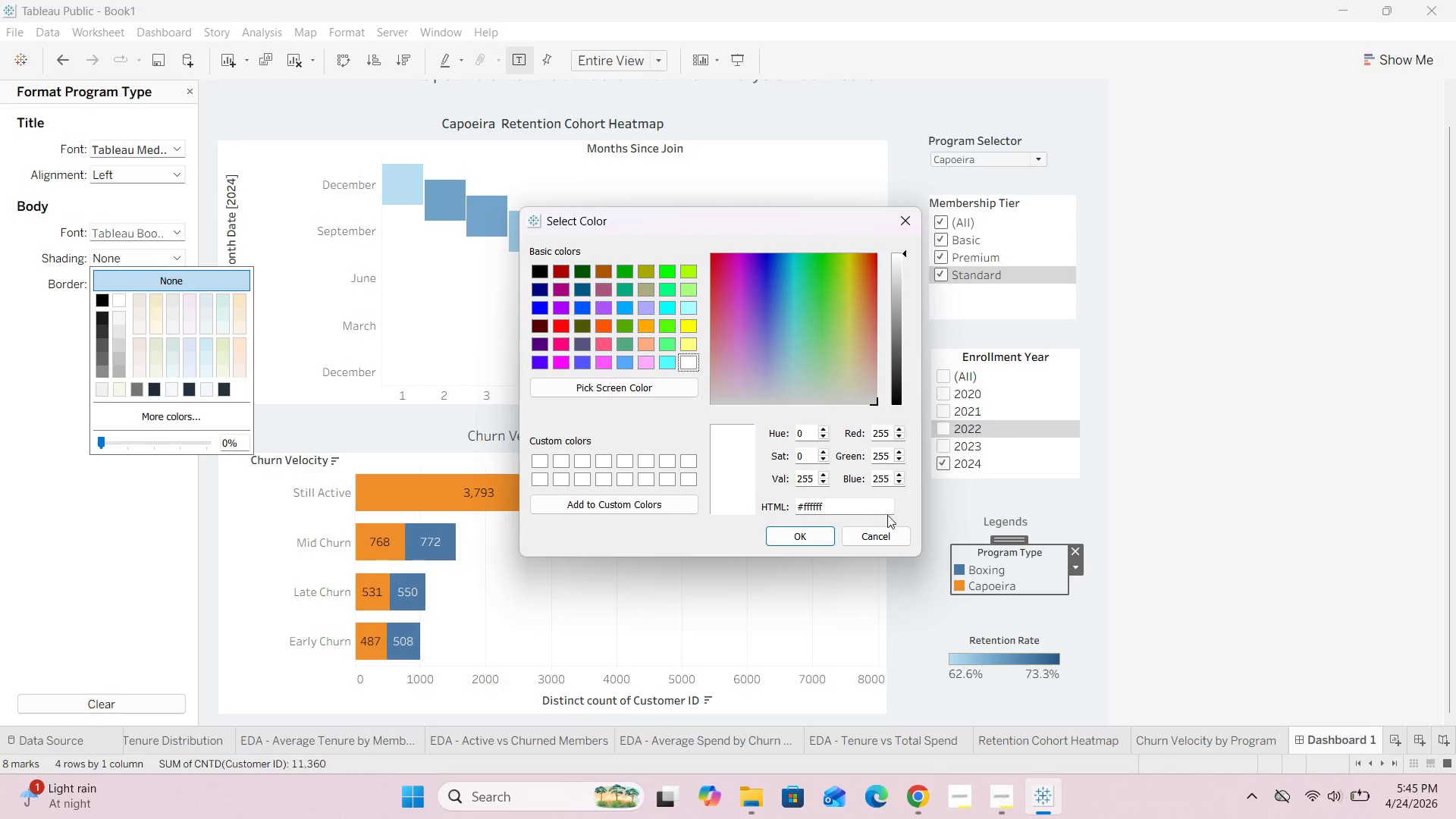 
left_click([817, 530])
 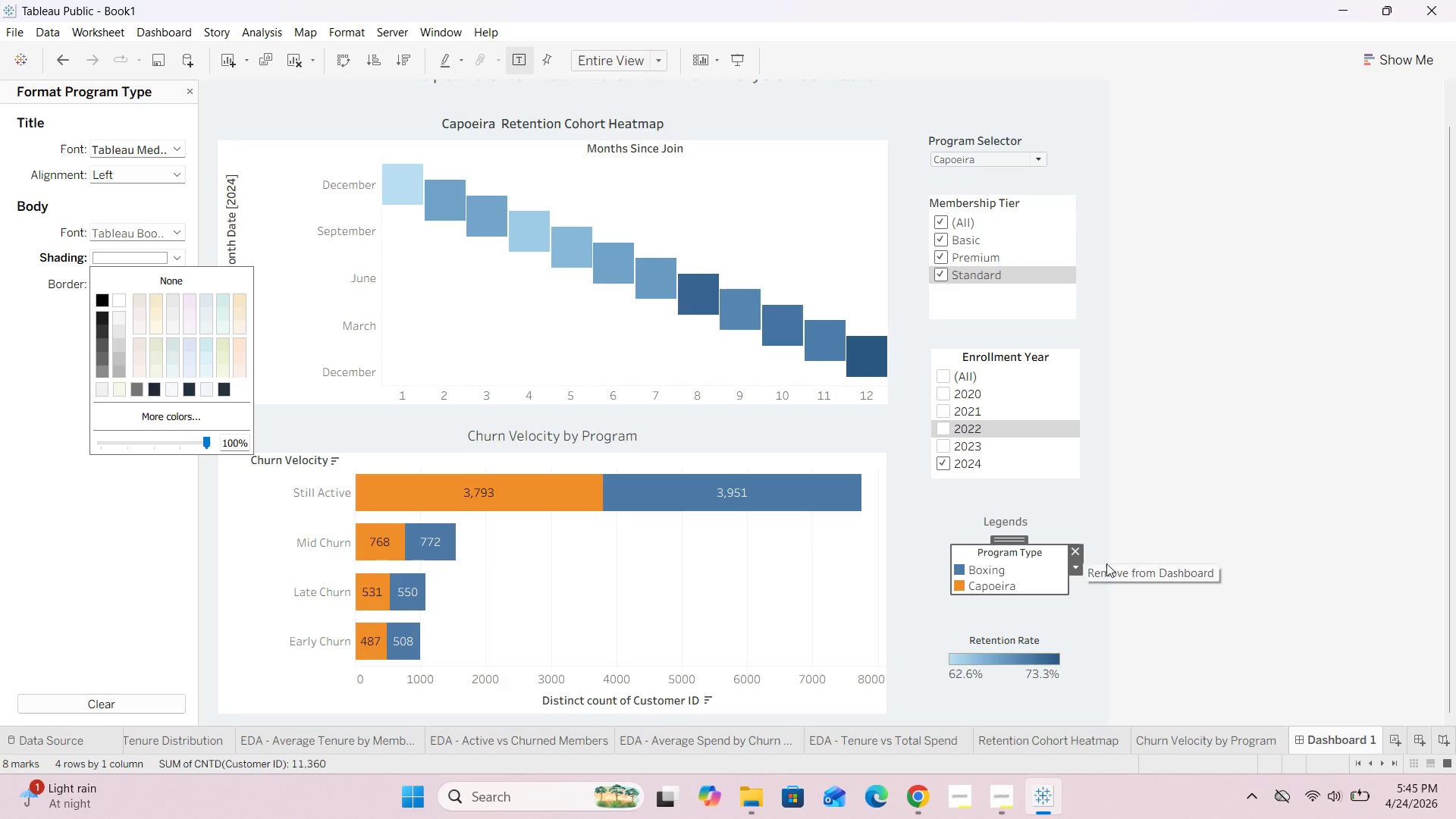 
left_click([1161, 560])
 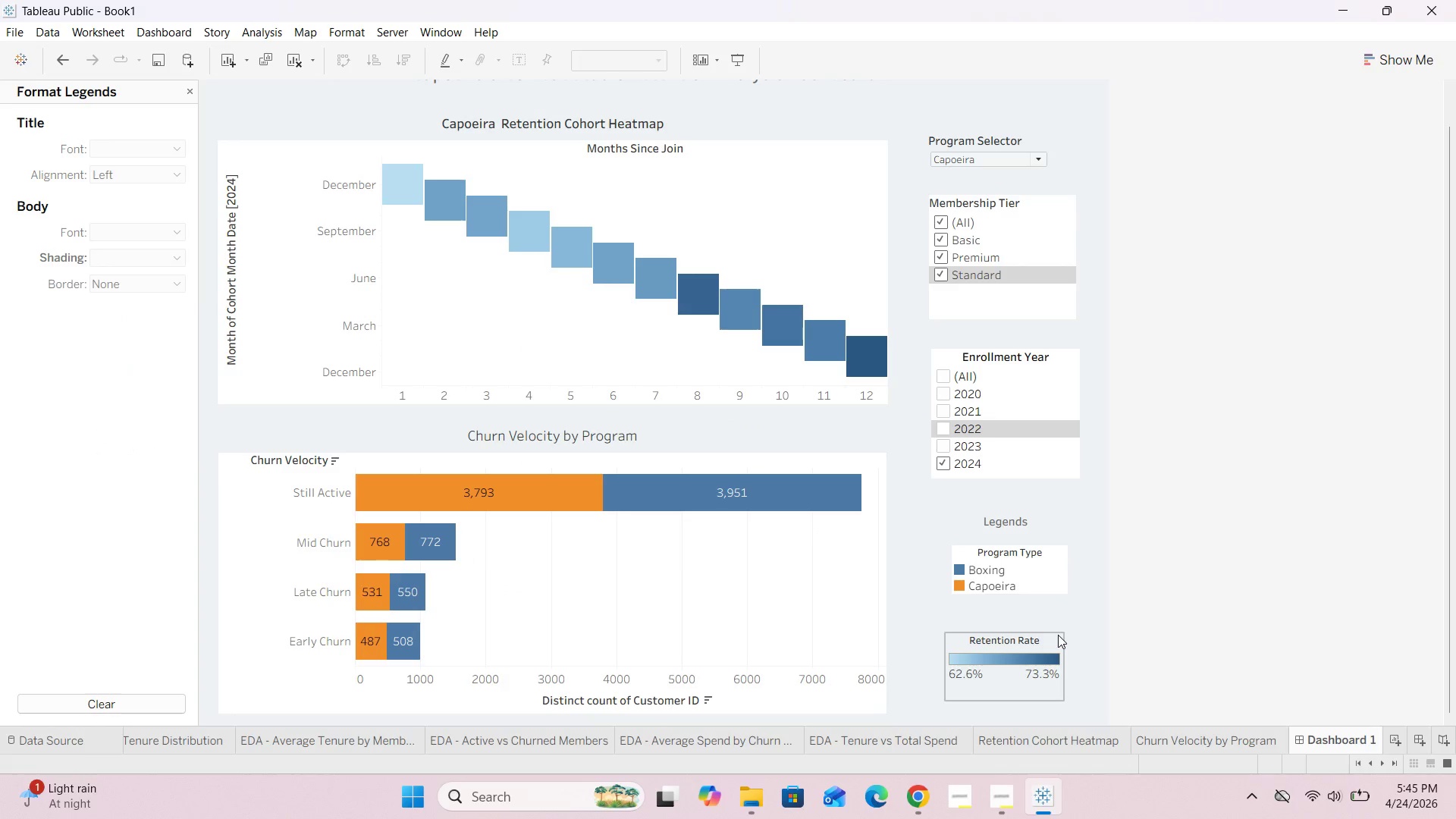 
left_click([1058, 635])
 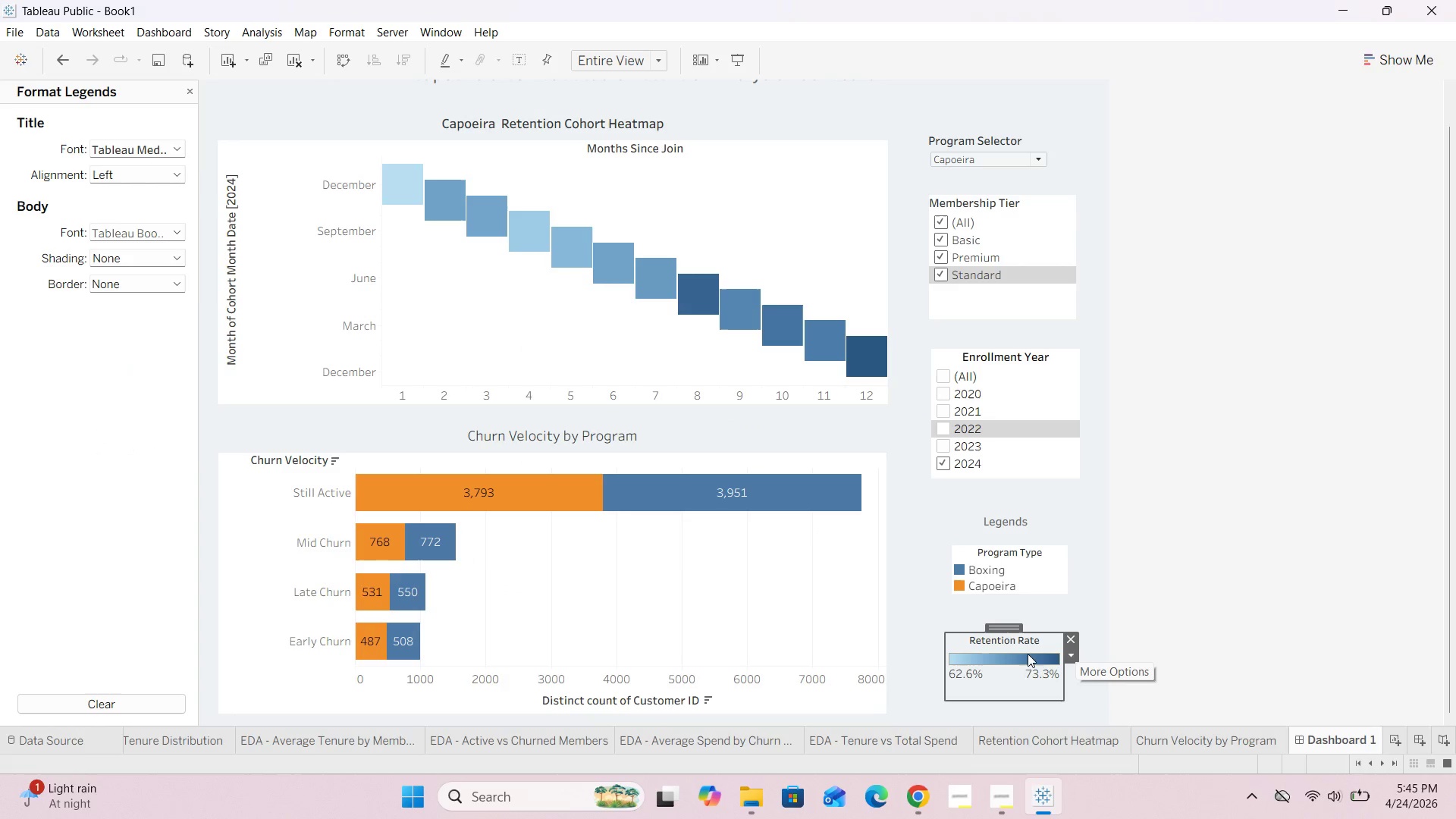 
right_click([1015, 686])
 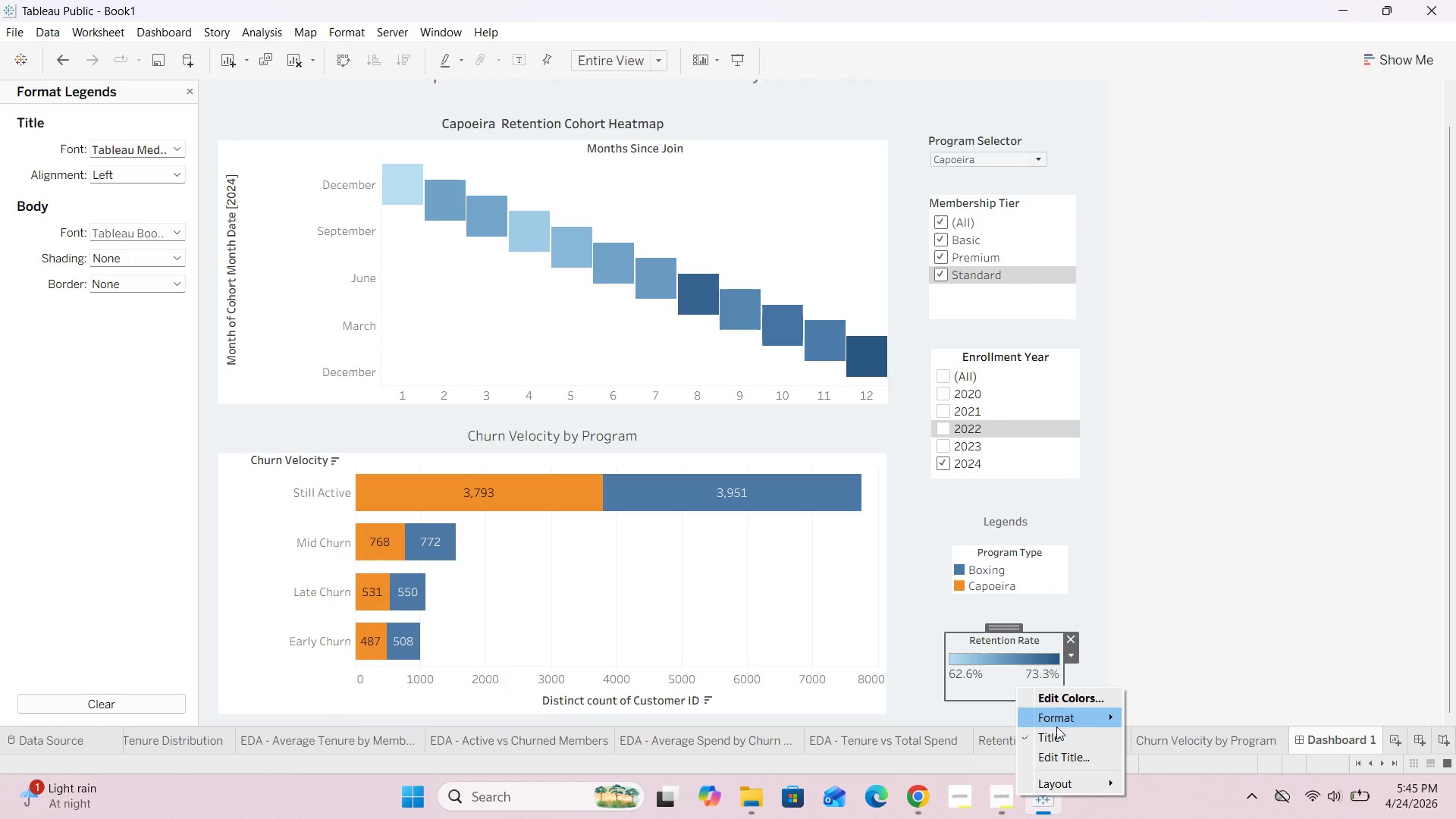 
left_click([1056, 721])
 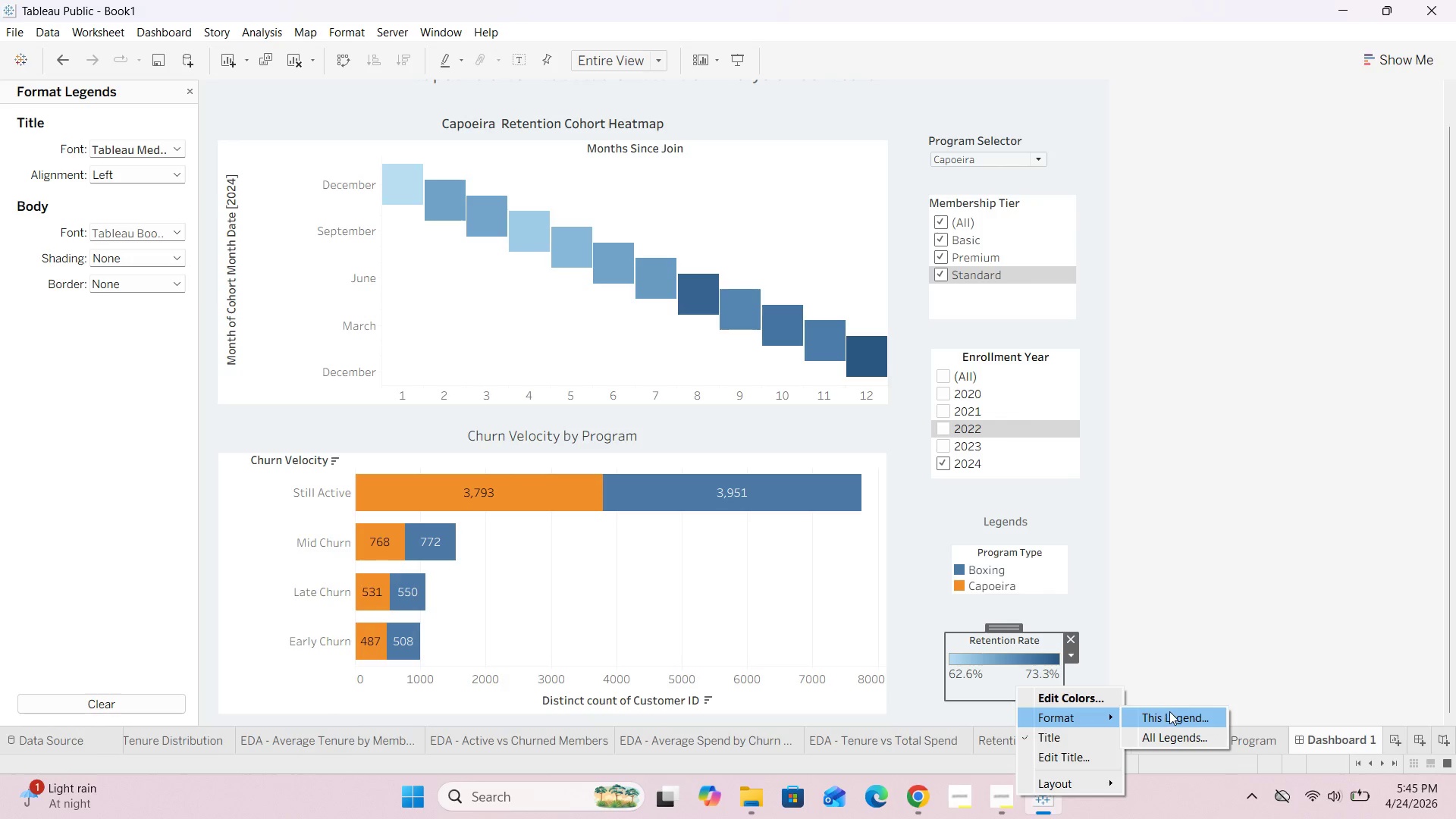 
left_click([1169, 711])
 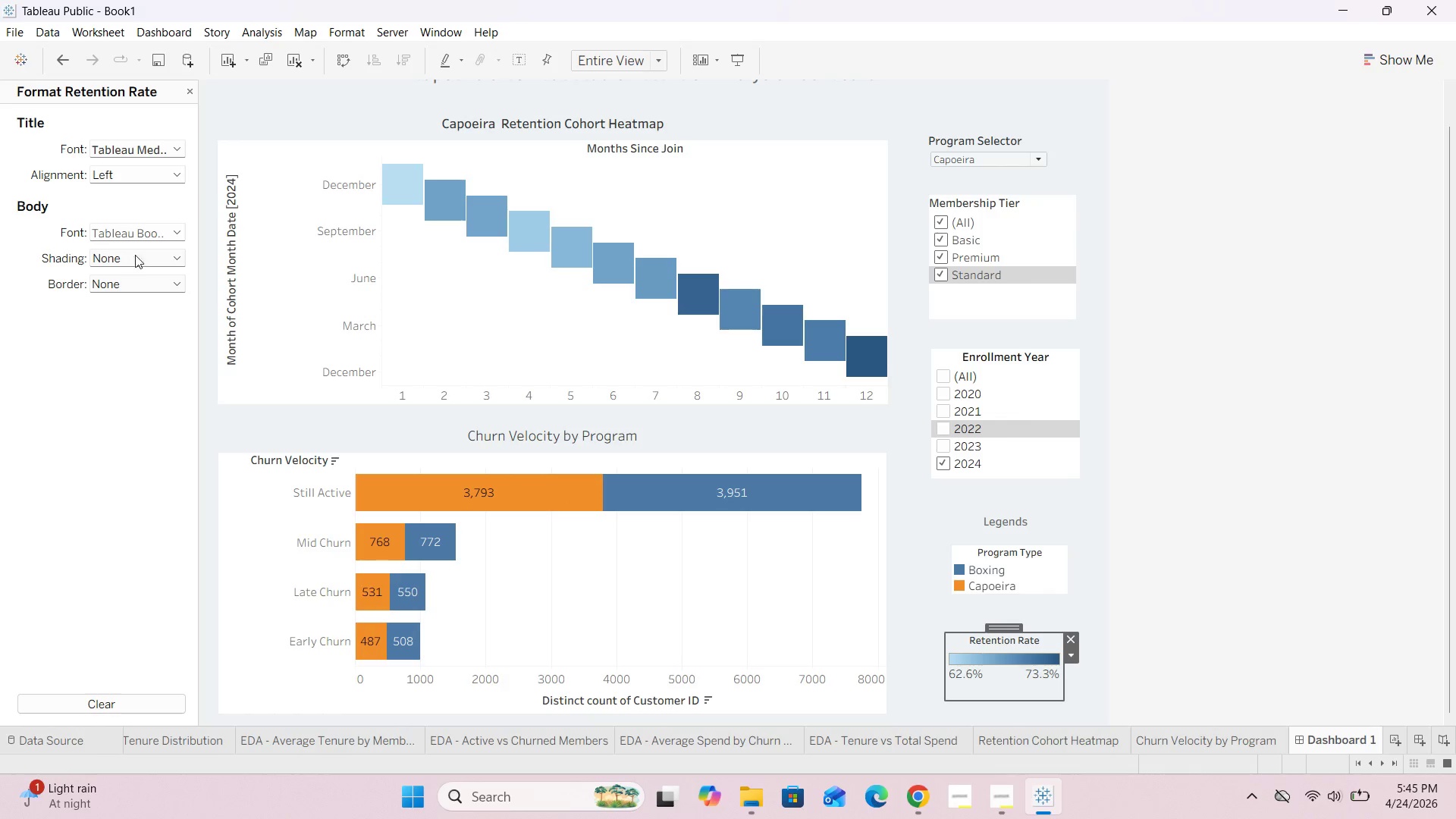 
left_click([163, 255])
 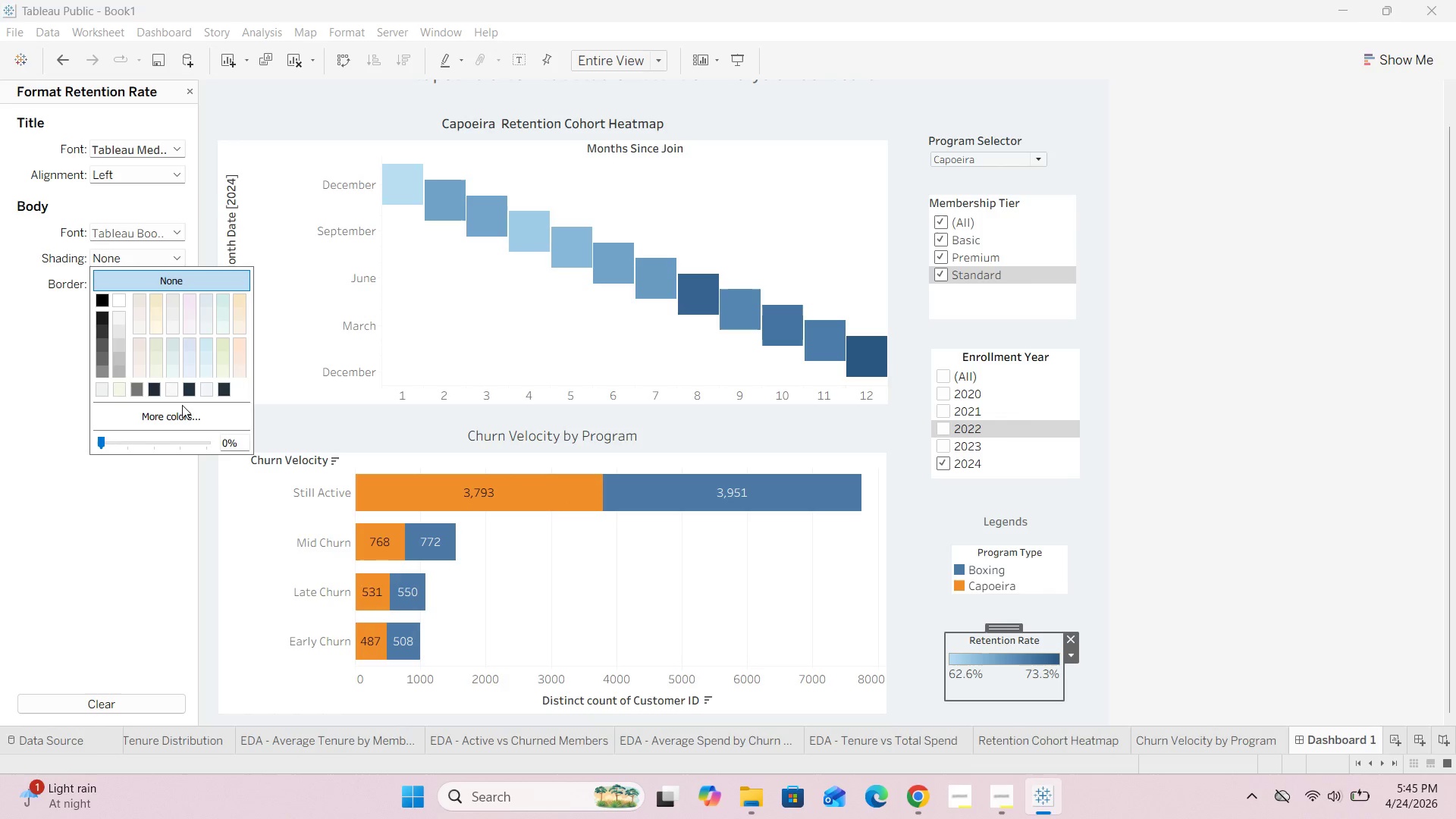 
left_click([182, 414])
 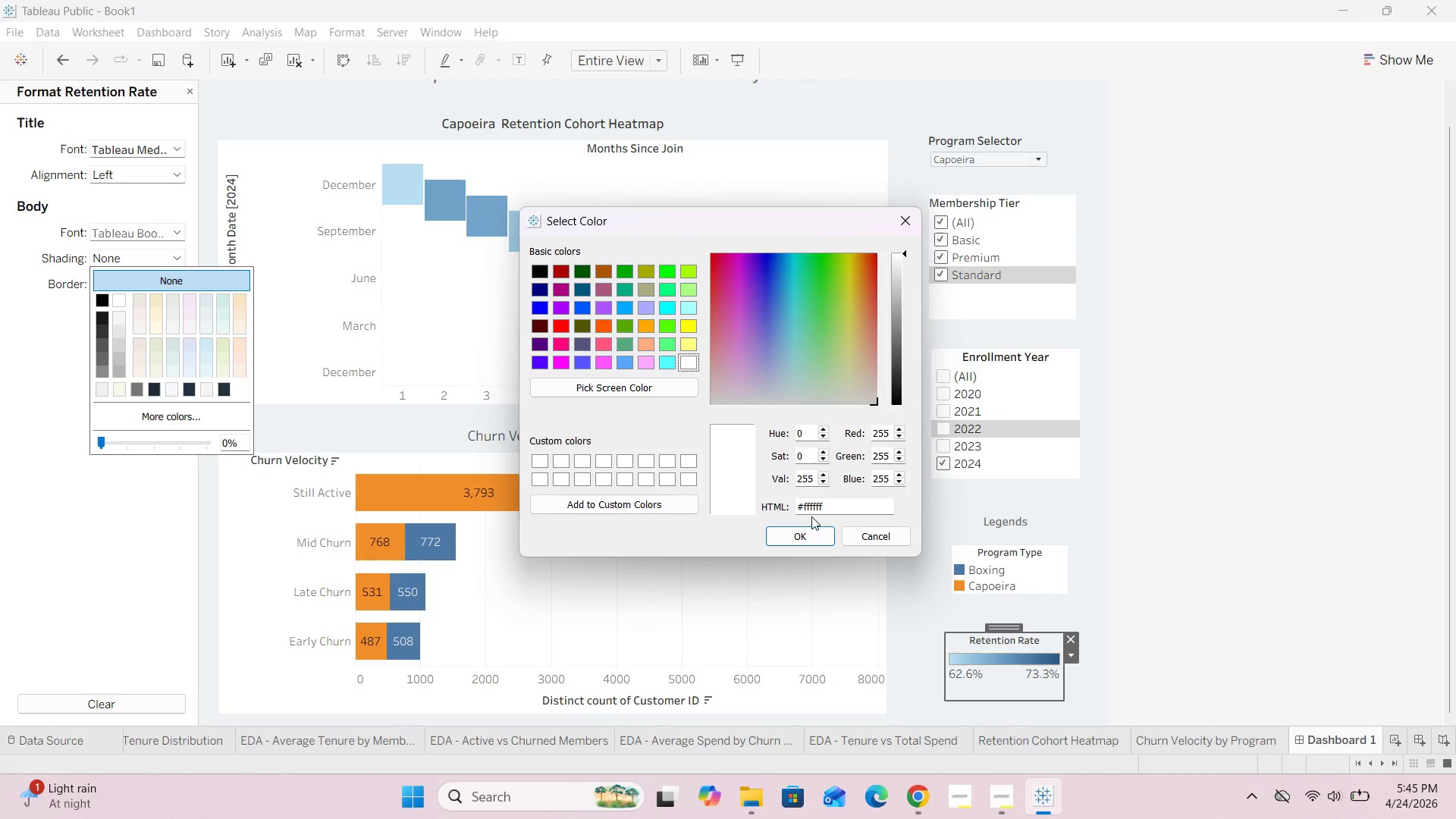 
left_click([811, 535])
 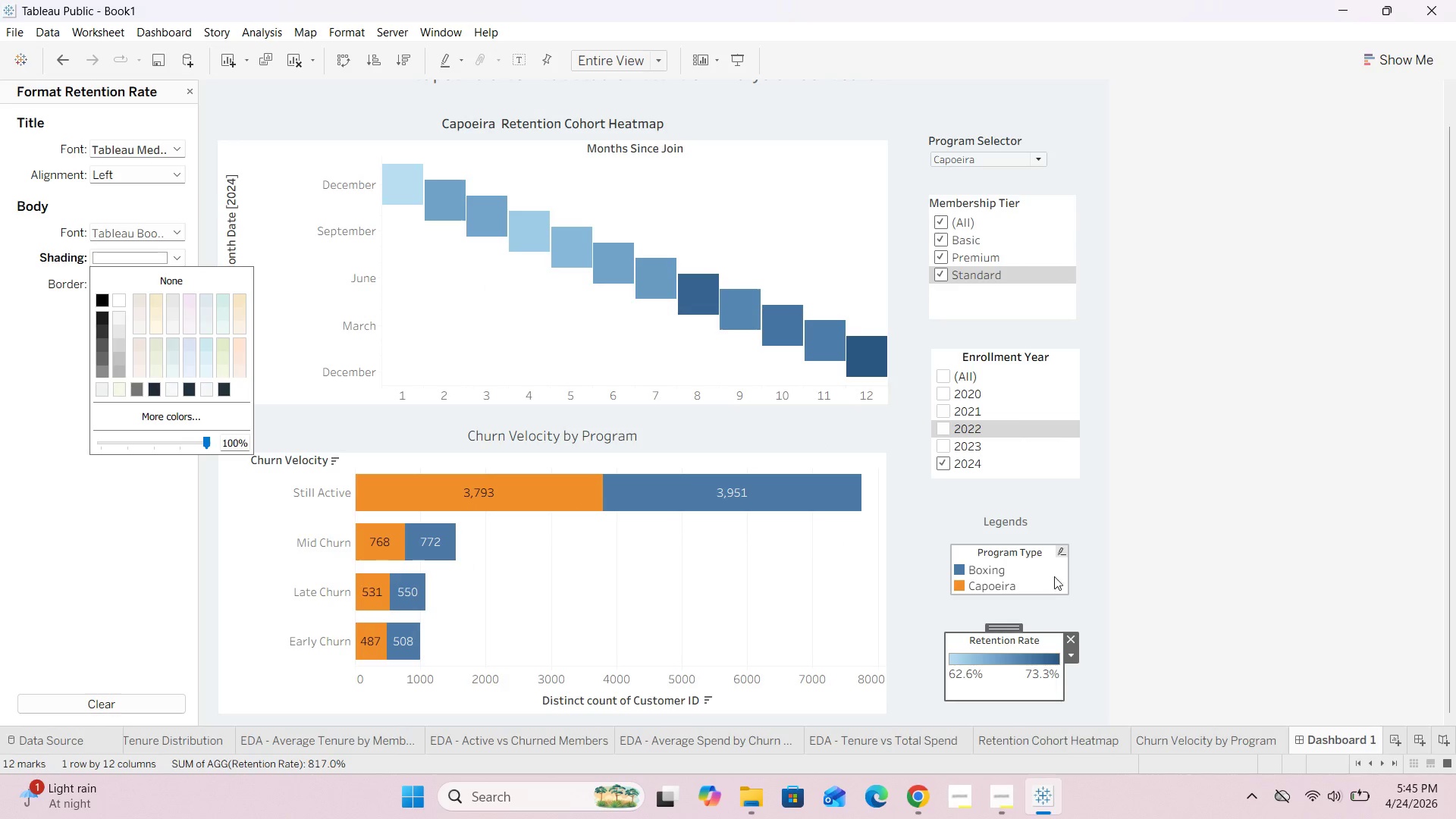 
left_click([1058, 589])
 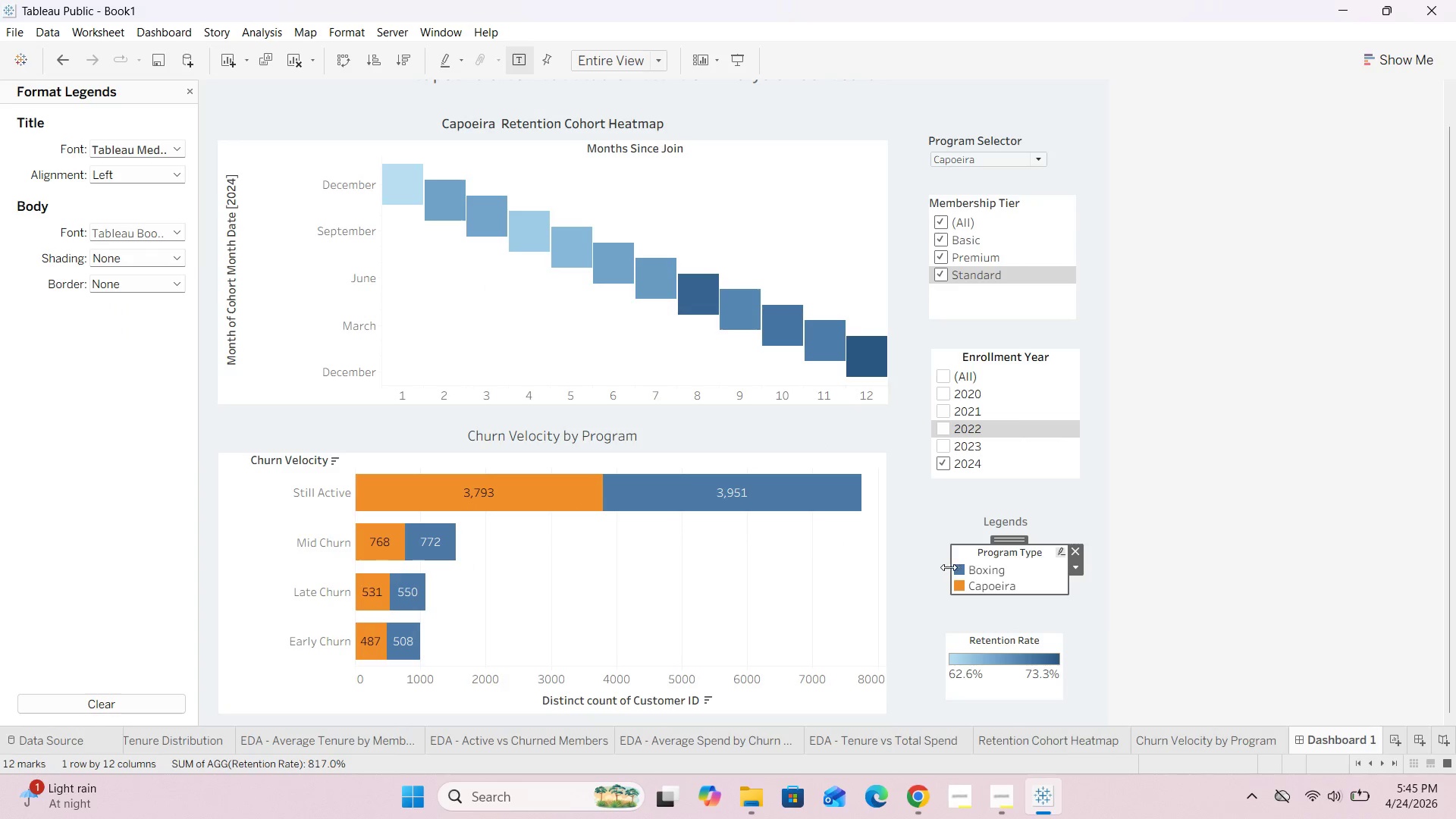 
left_click_drag(start_coordinate=[949, 567], to_coordinate=[937, 574])
 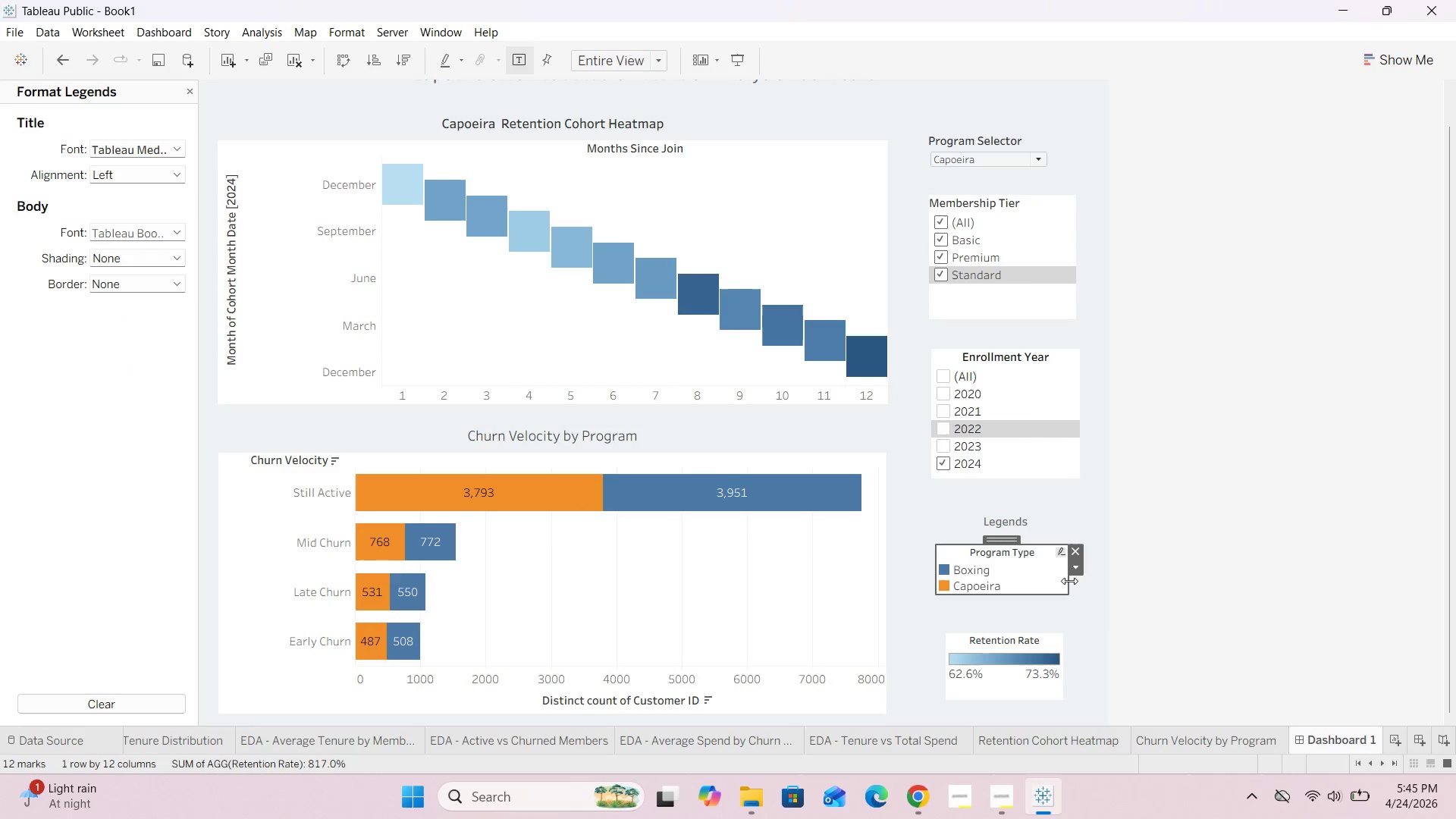 
left_click_drag(start_coordinate=[1068, 581], to_coordinate=[1081, 580])
 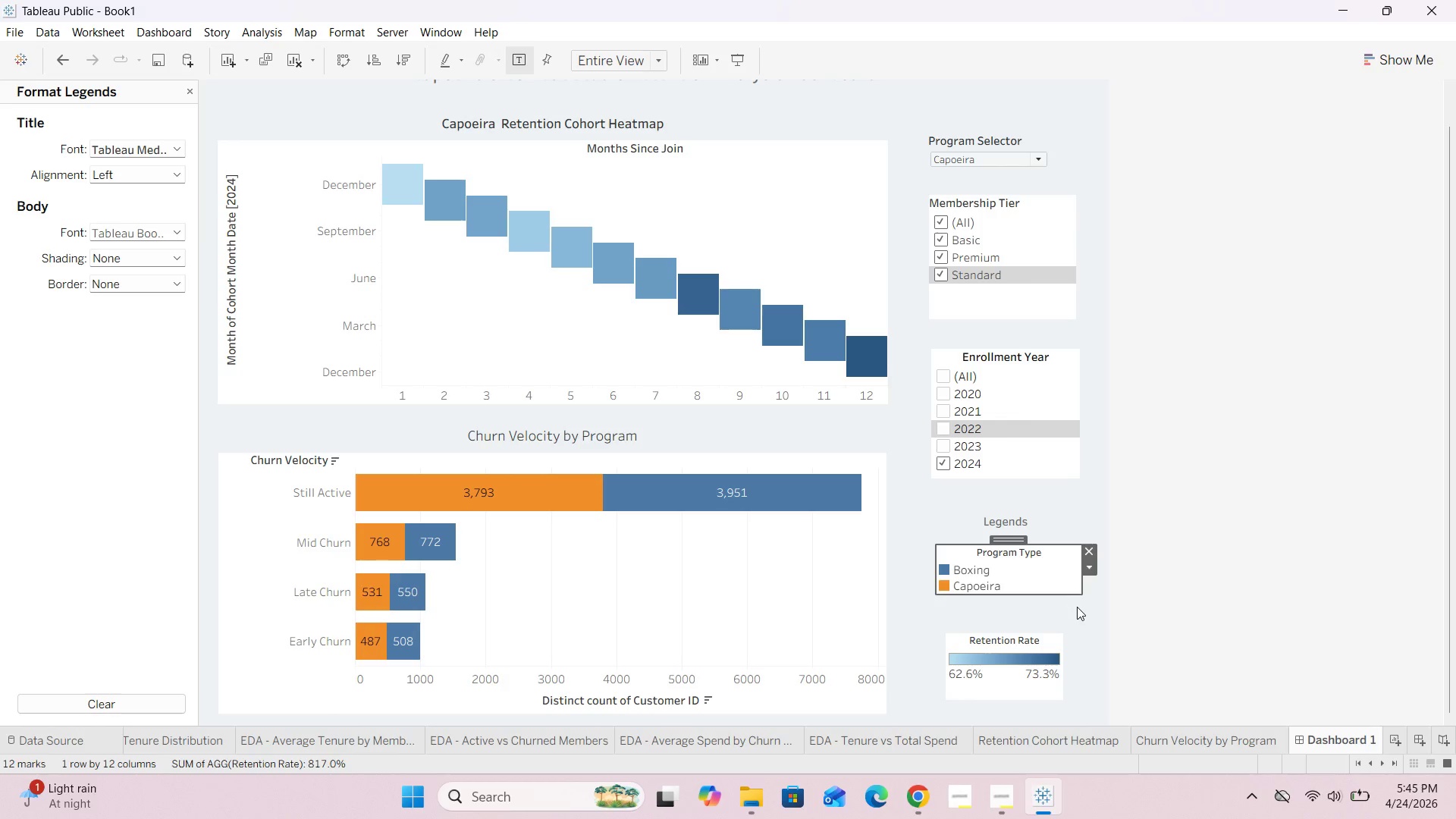 
left_click([1077, 608])
 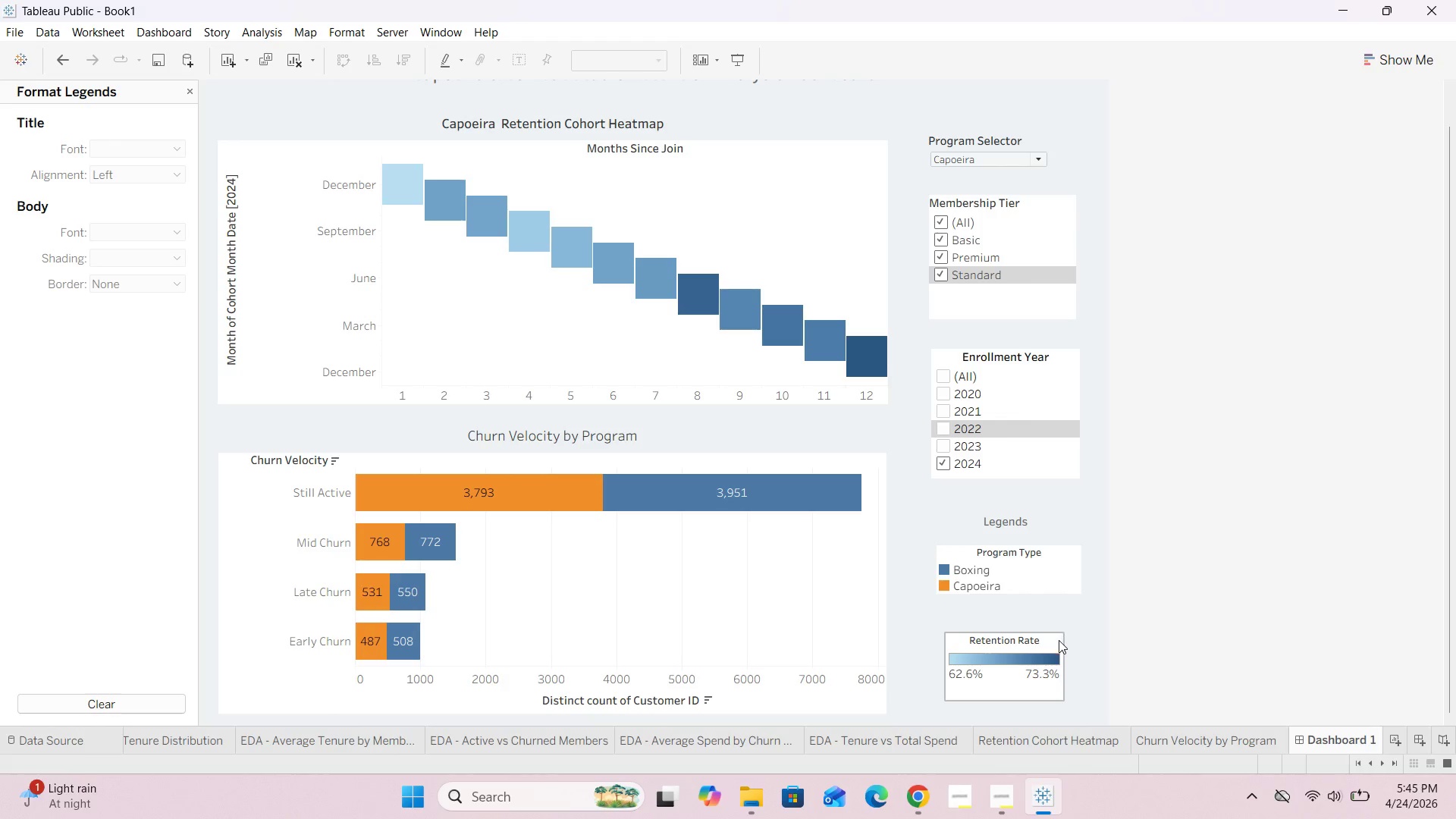 
left_click([1055, 640])
 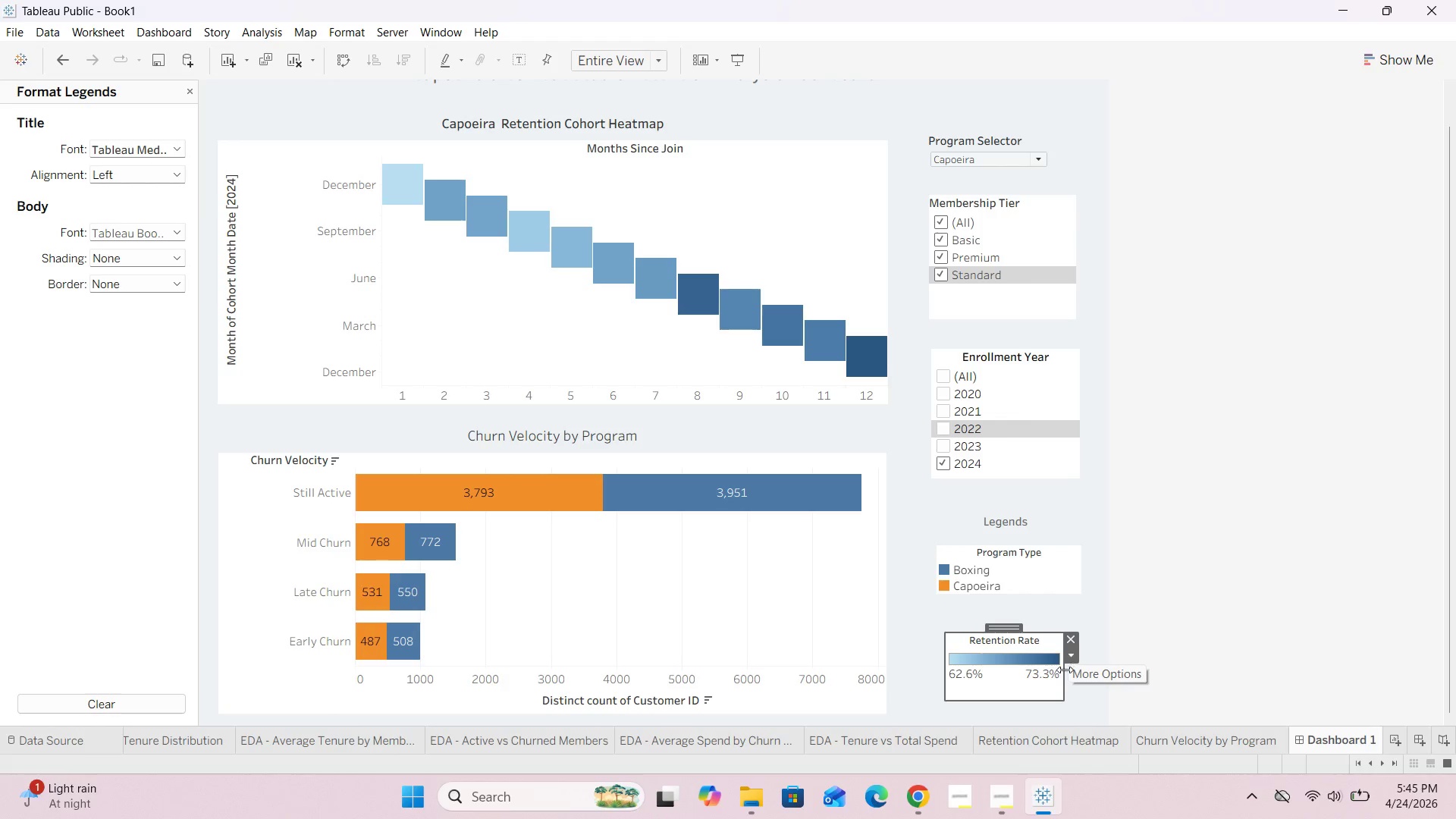 
left_click_drag(start_coordinate=[1065, 671], to_coordinate=[1088, 671])
 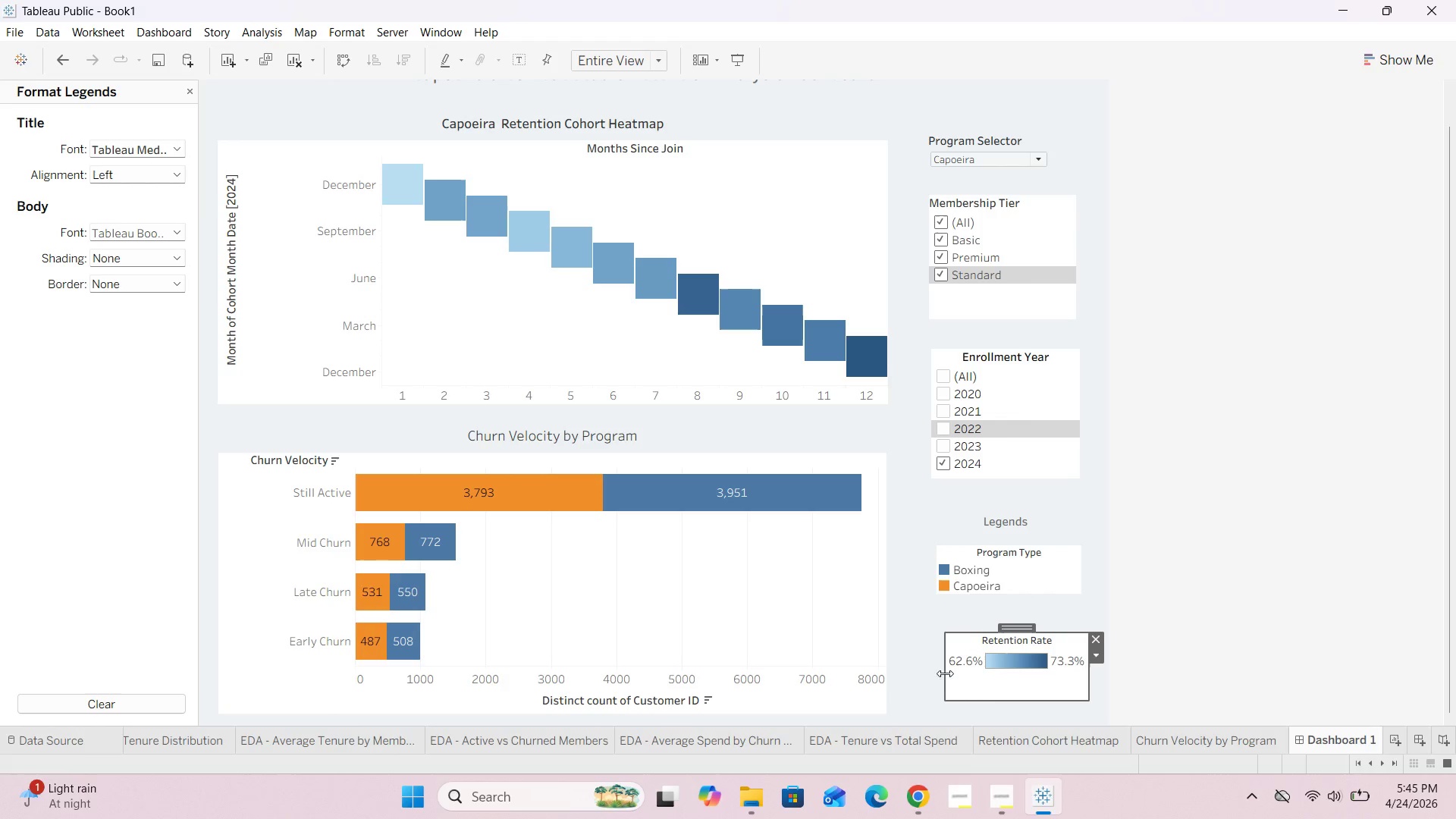 
left_click_drag(start_coordinate=[943, 673], to_coordinate=[938, 680])
 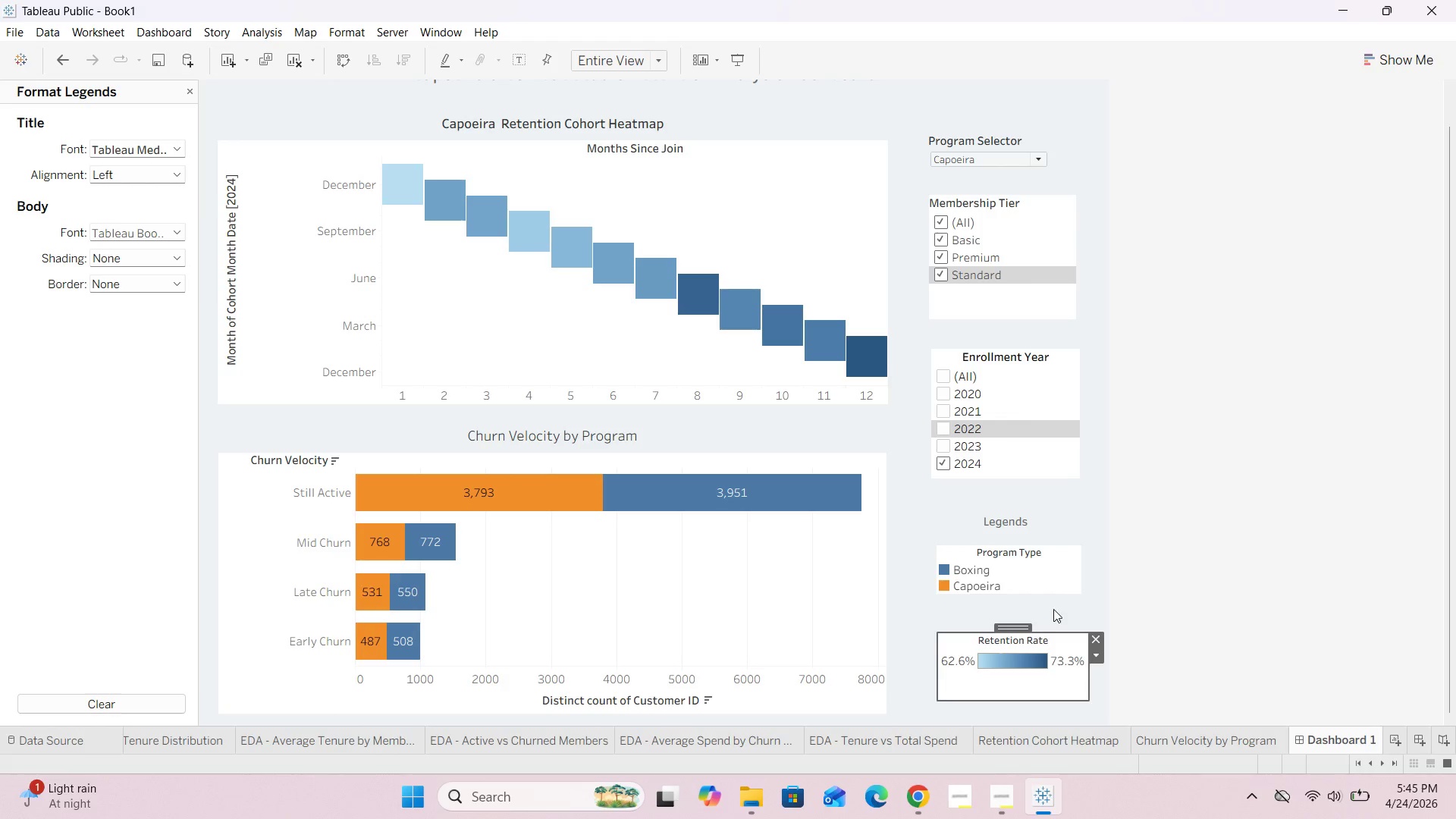 
left_click([1062, 604])
 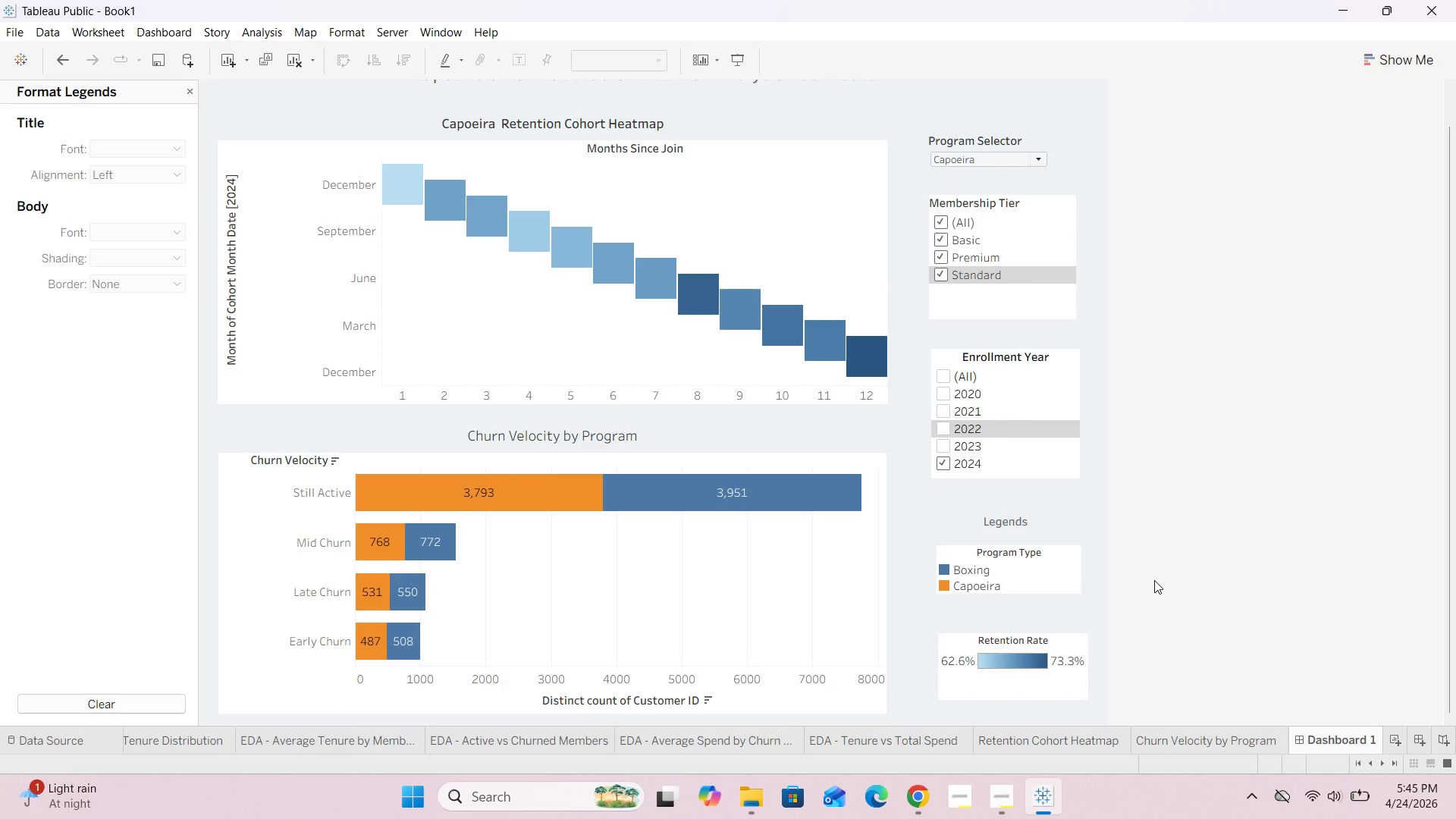 
scroll: coordinate [1154, 580], scroll_direction: up, amount: 7.0
 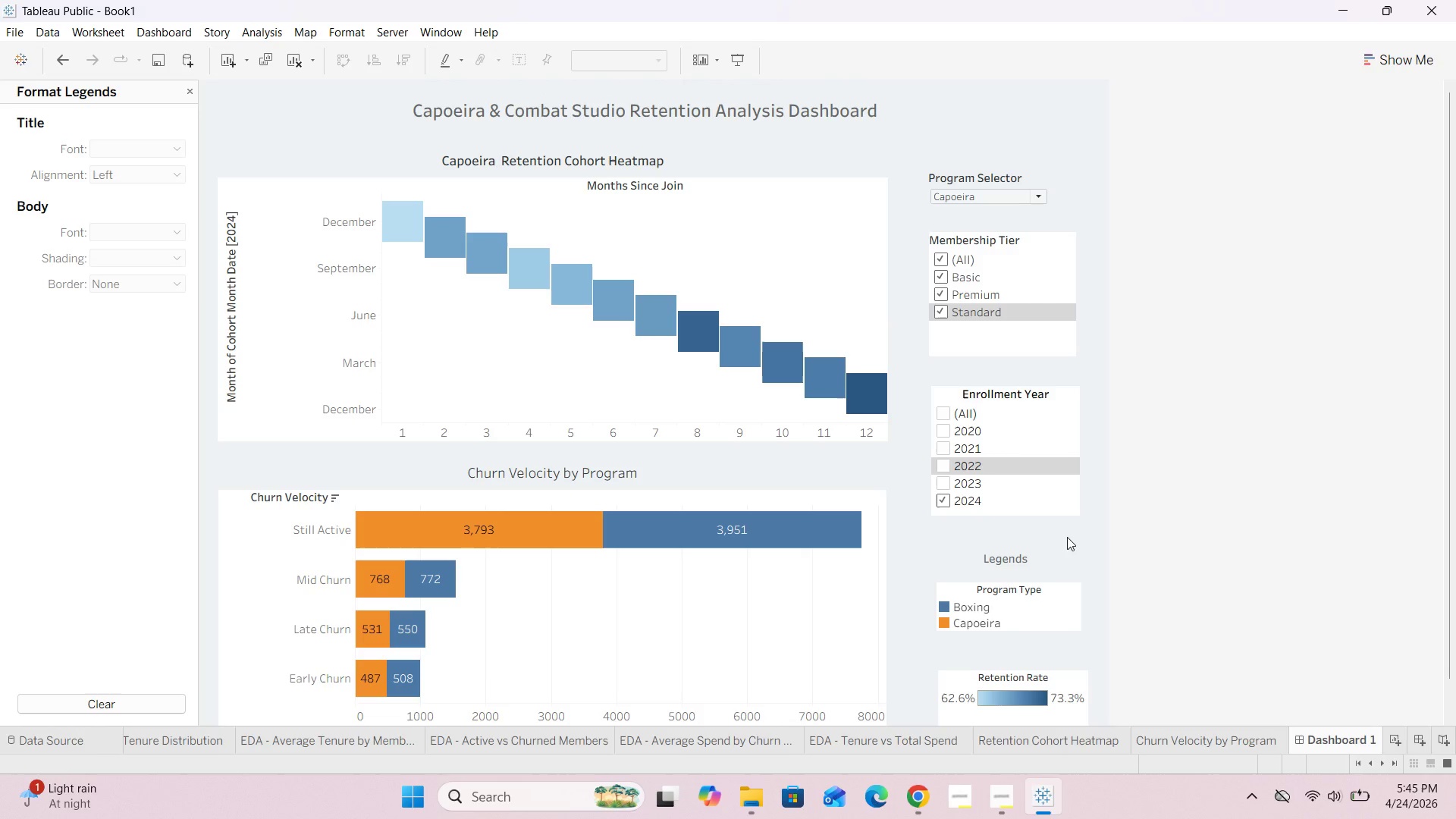 
scroll: coordinate [1070, 534], scroll_direction: down, amount: 11.0
 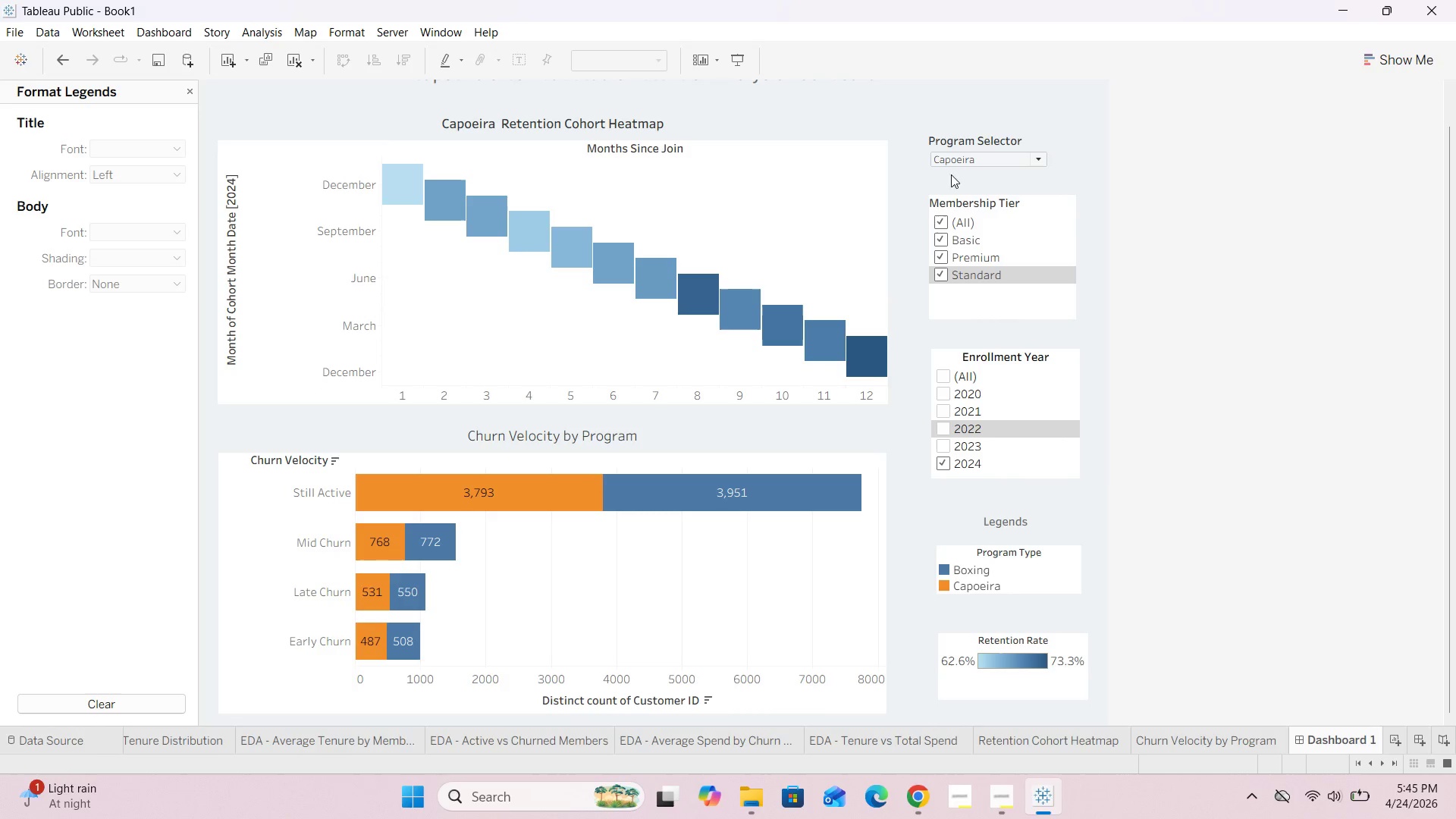 
double_click([976, 142])
 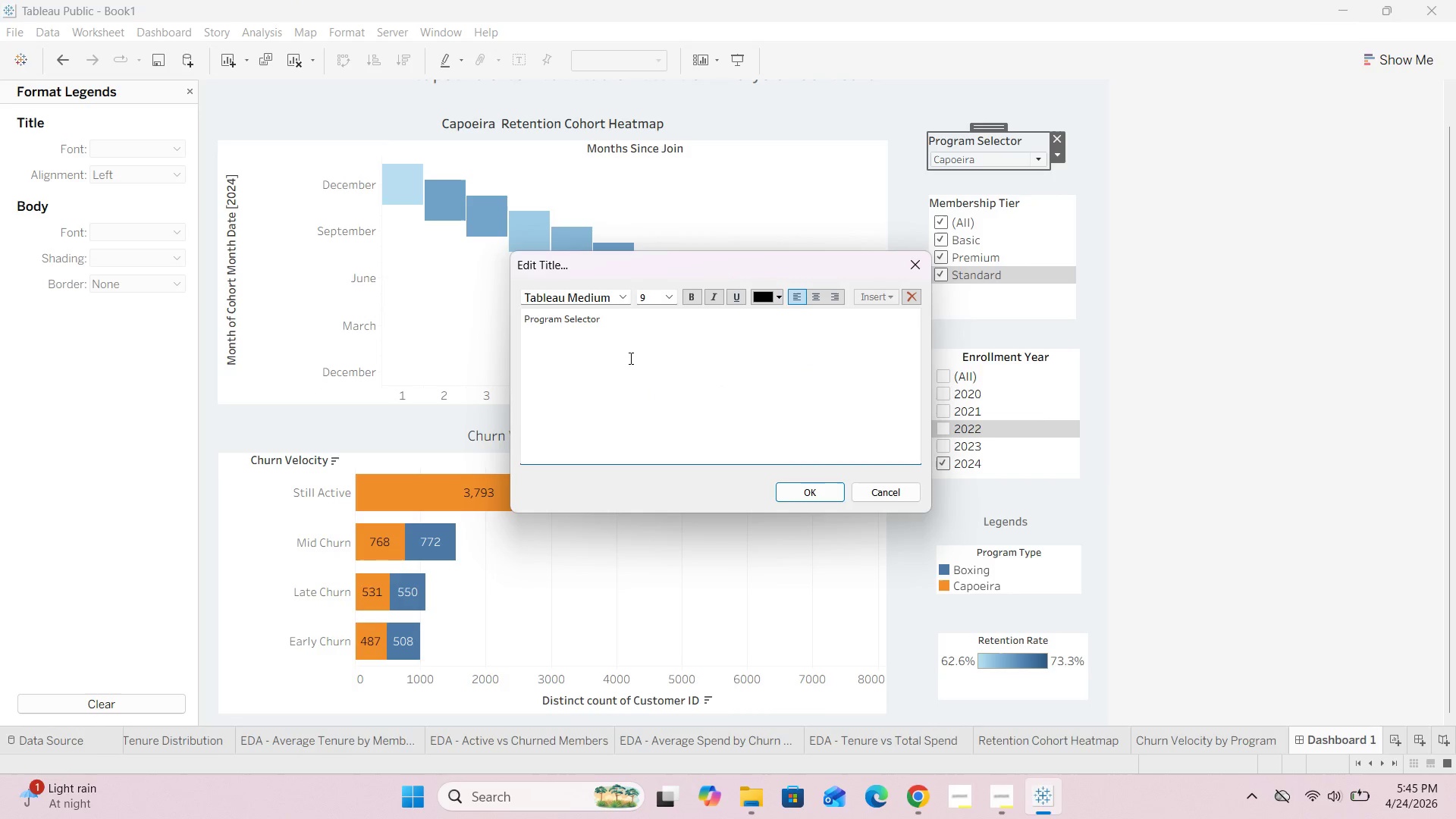 
left_click_drag(start_coordinate=[634, 330], to_coordinate=[457, 312])
 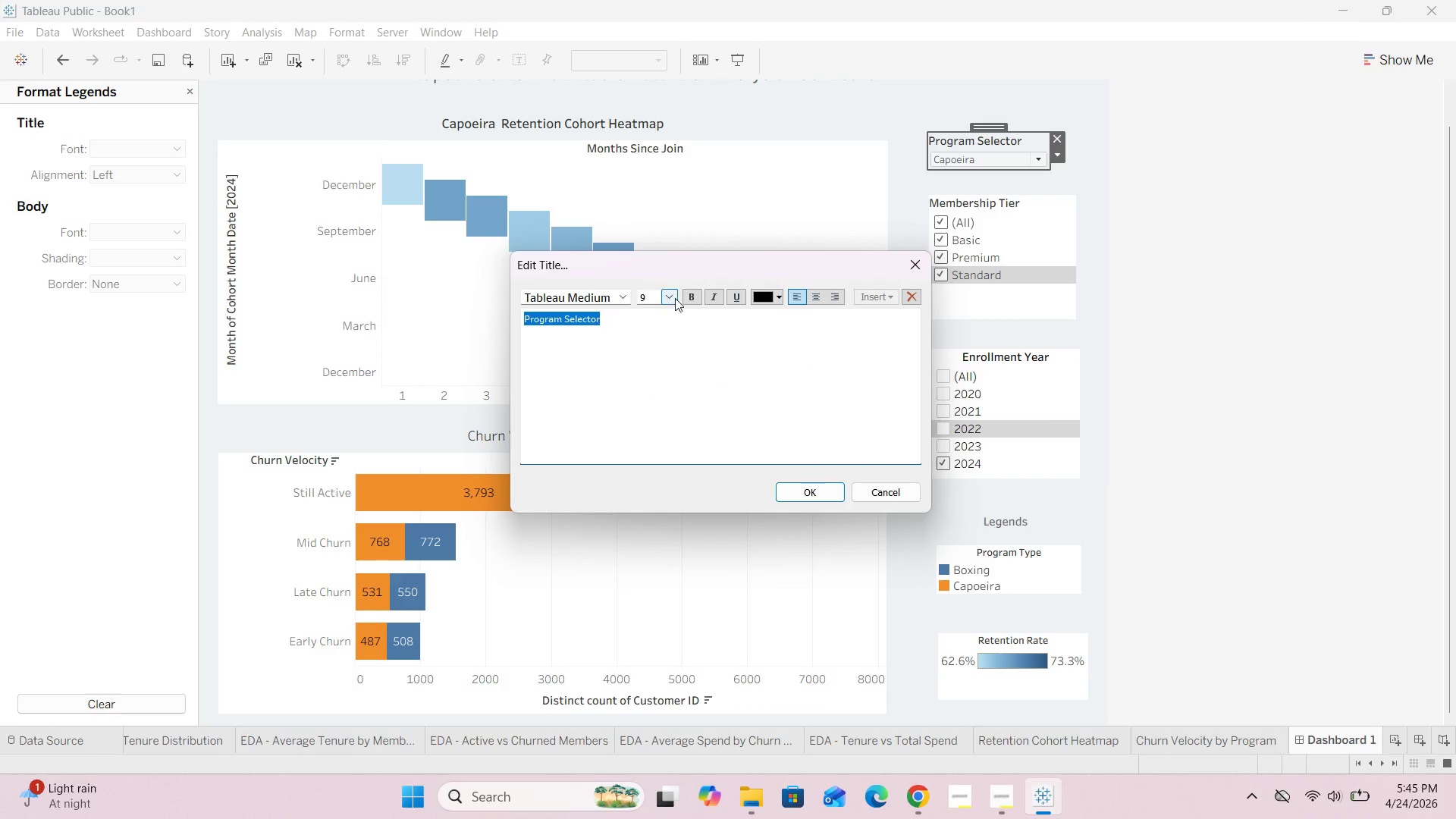 
left_click([673, 296])
 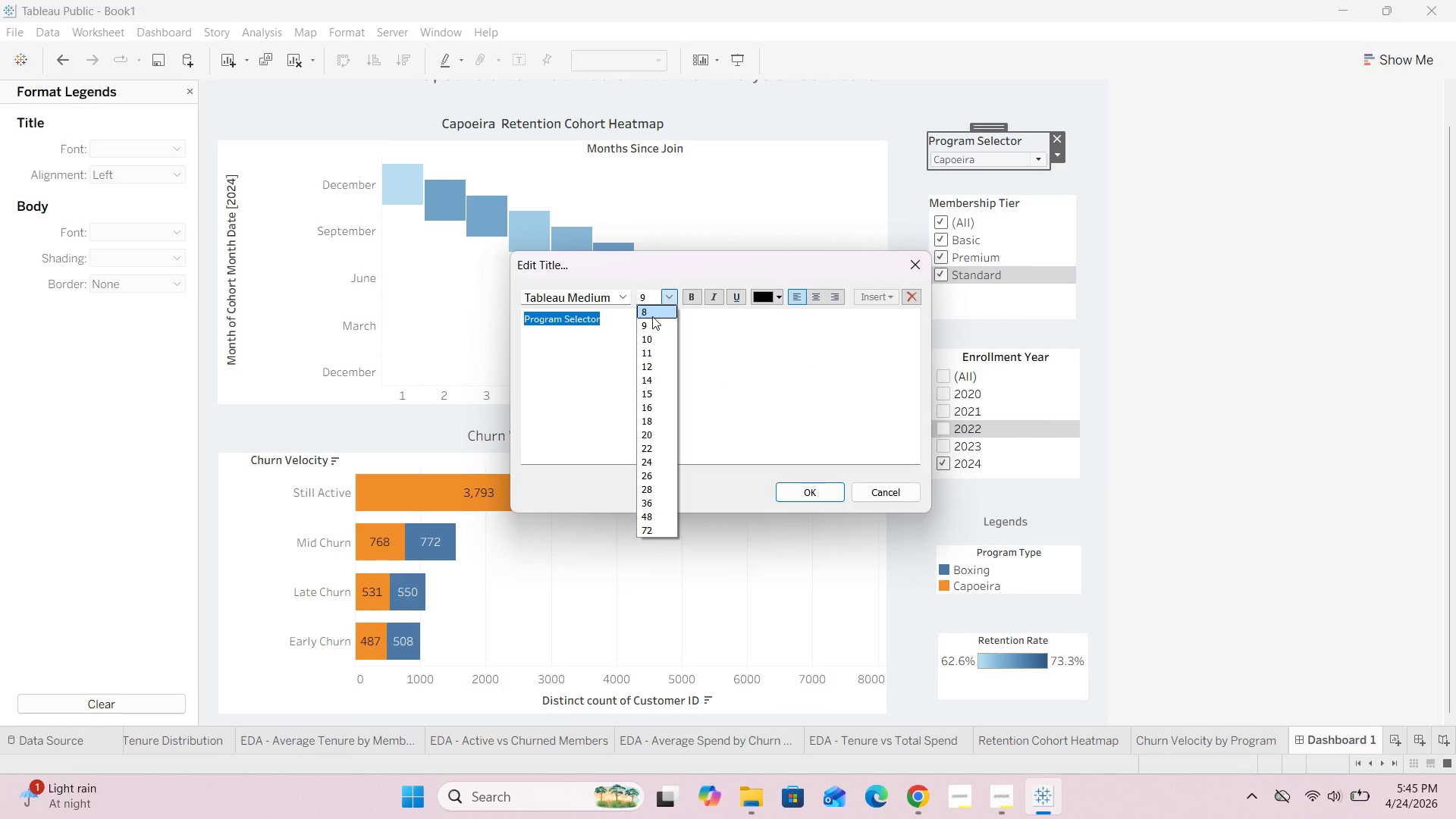 
left_click([652, 312])
 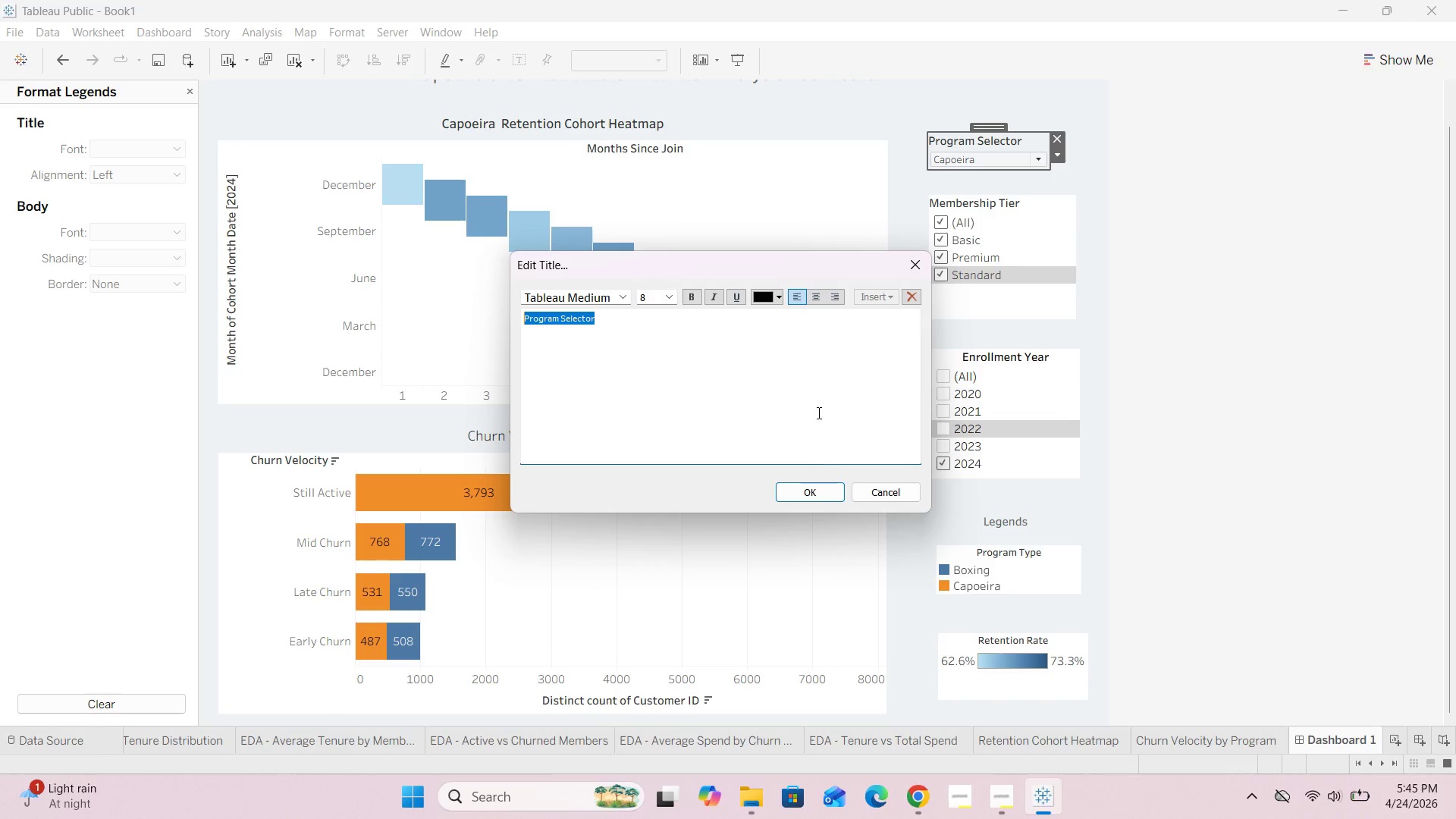 
left_click([818, 298])
 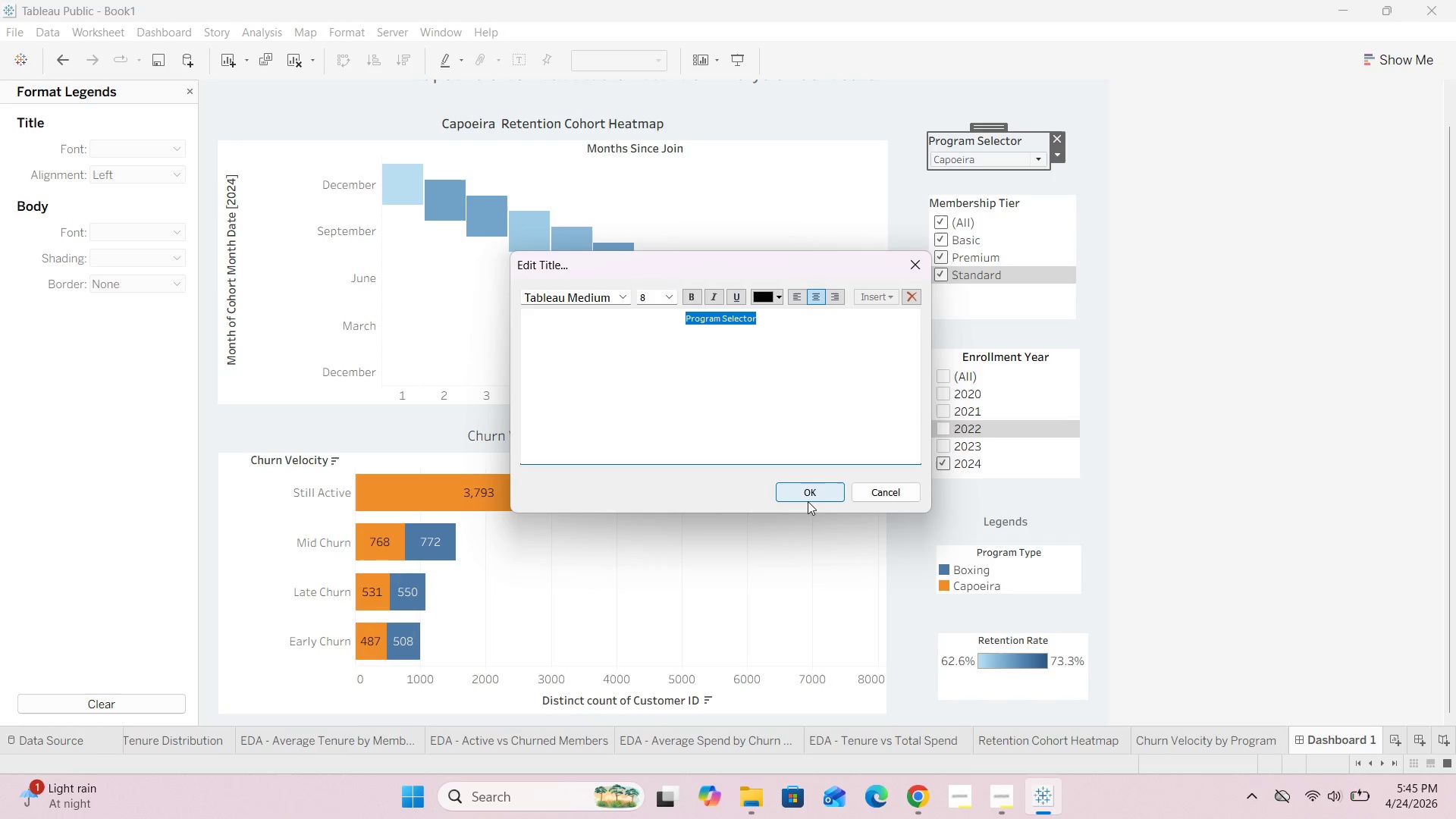 
left_click([809, 494])
 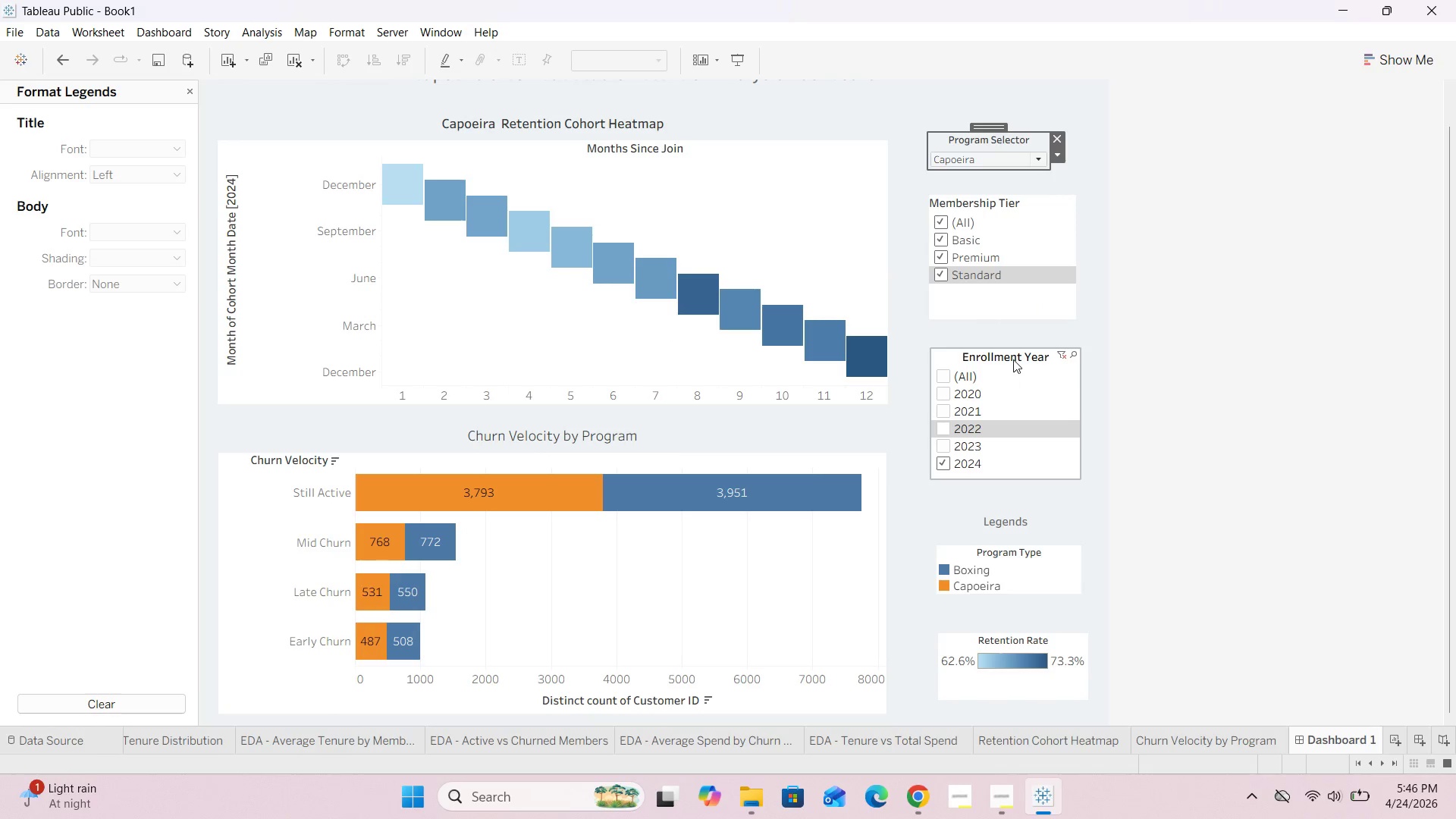 
double_click([1013, 359])
 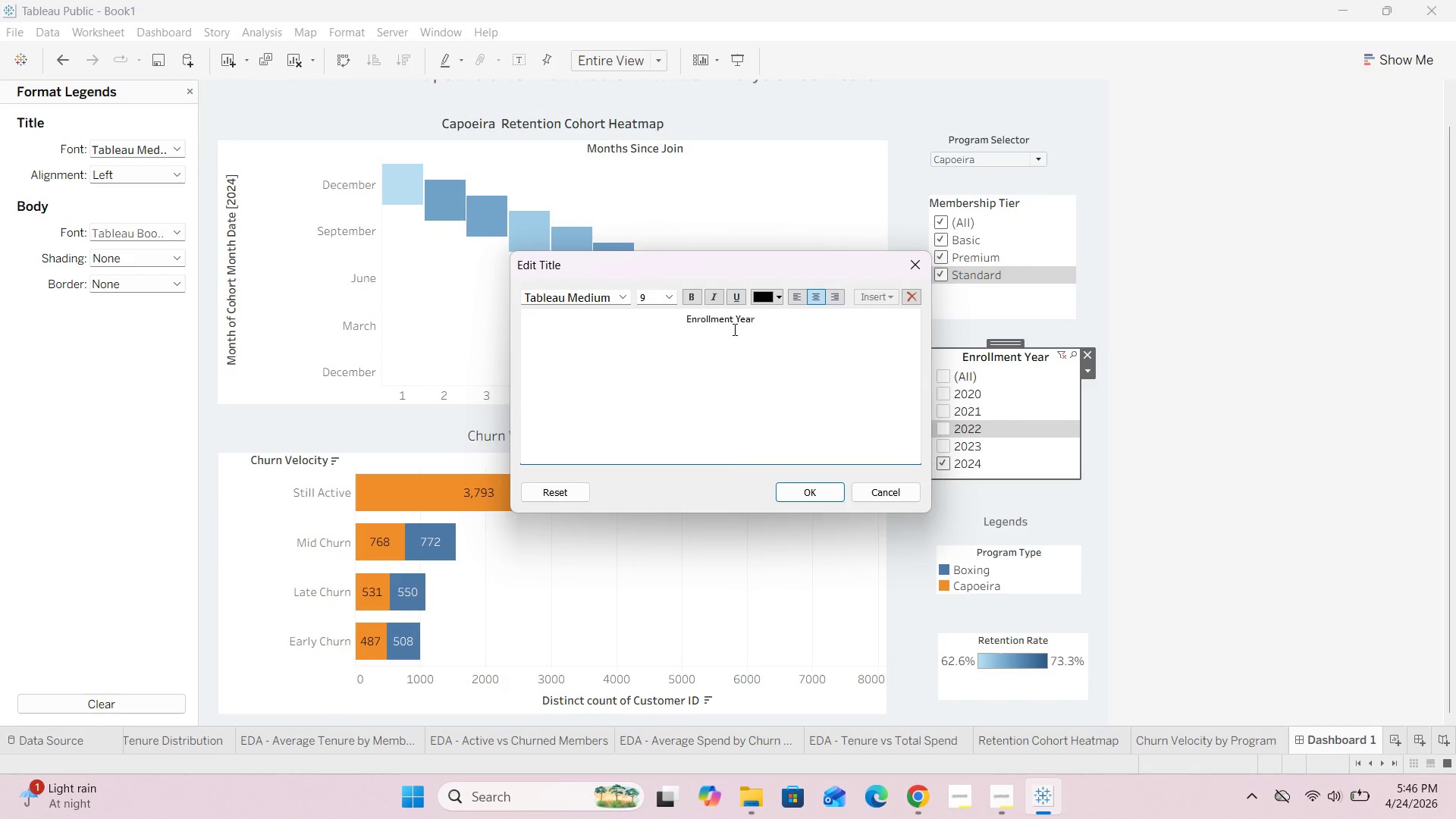 
left_click_drag(start_coordinate=[779, 318], to_coordinate=[633, 311])
 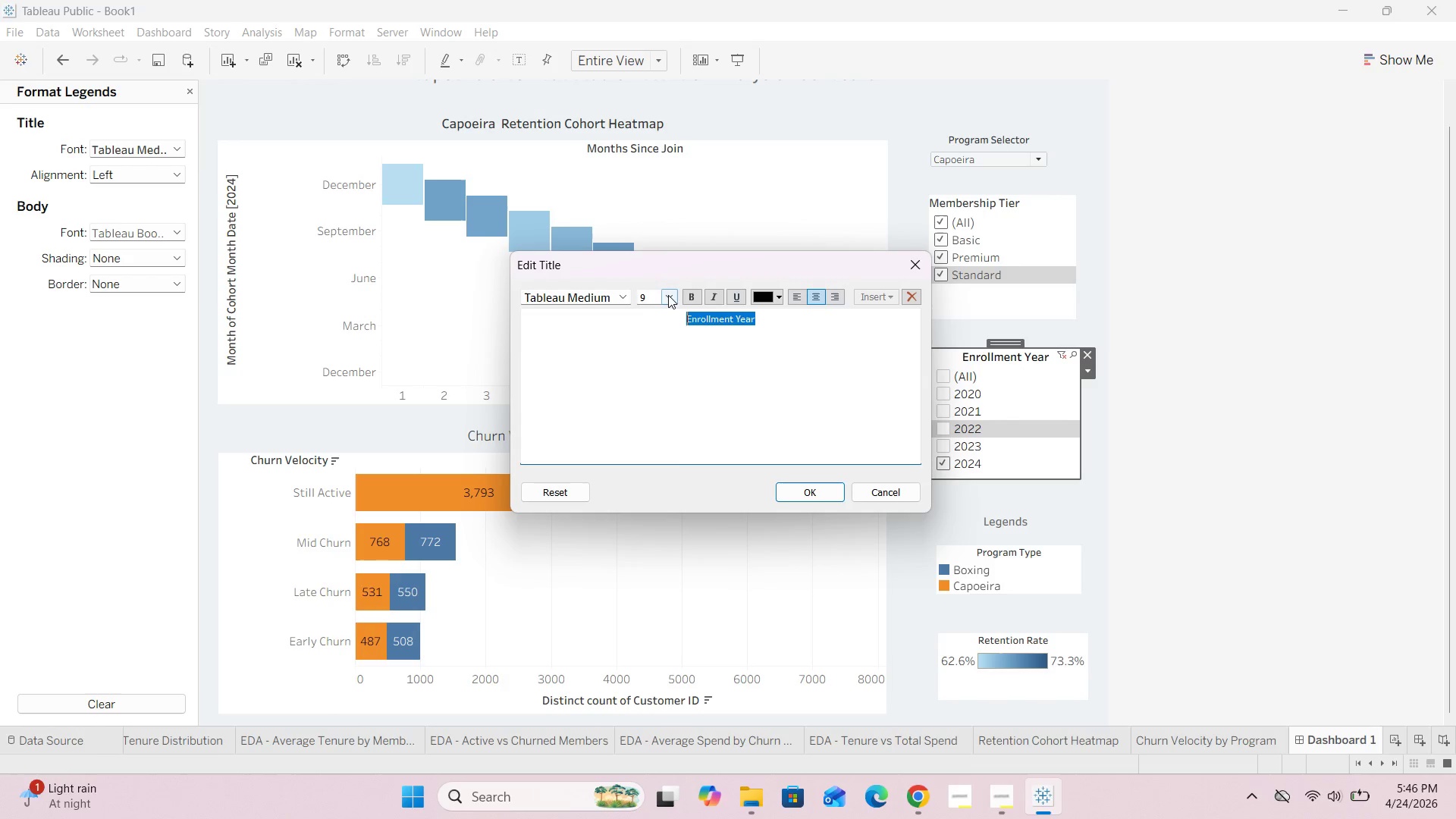 
left_click([668, 295])
 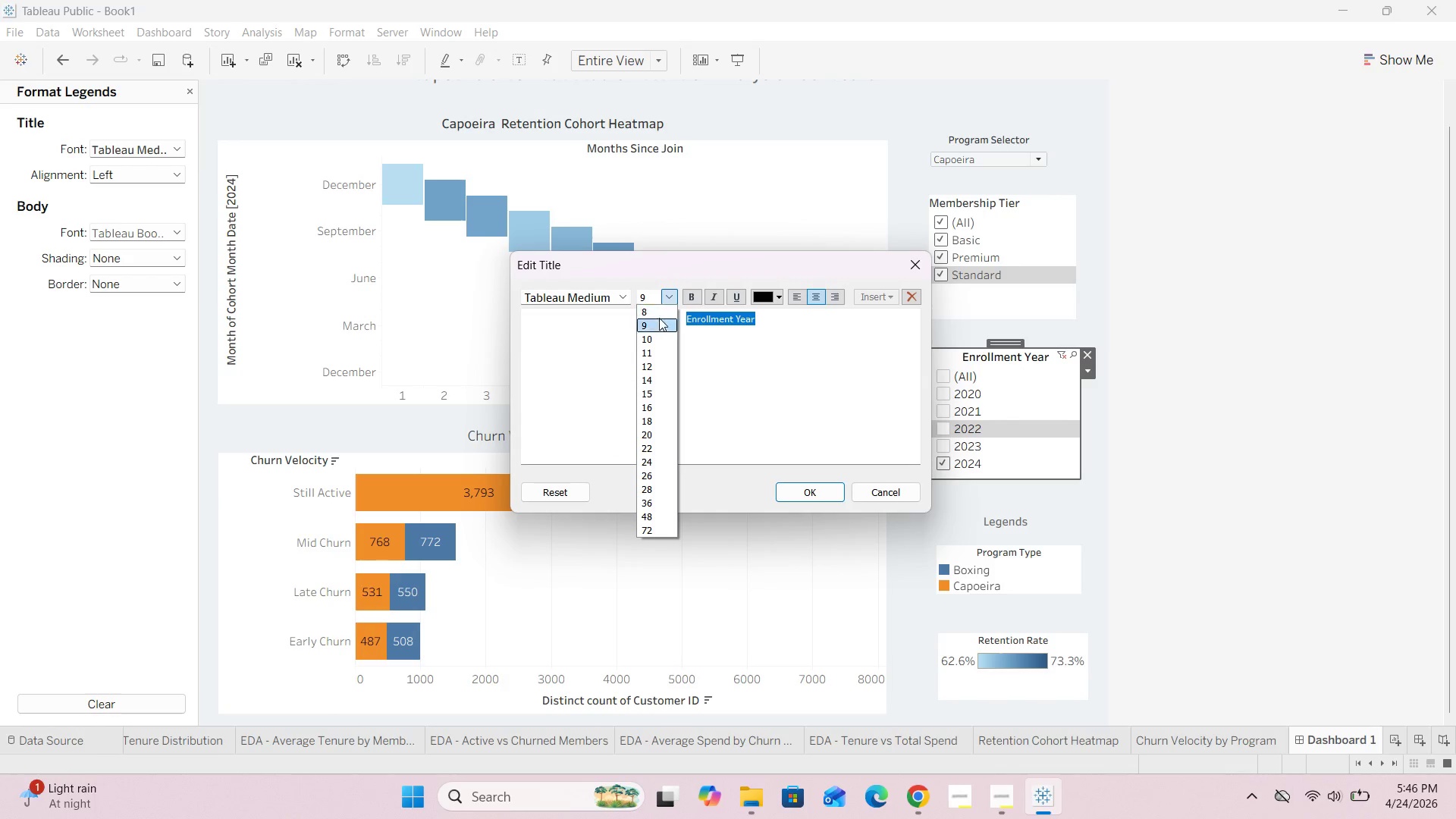 
left_click([659, 312])
 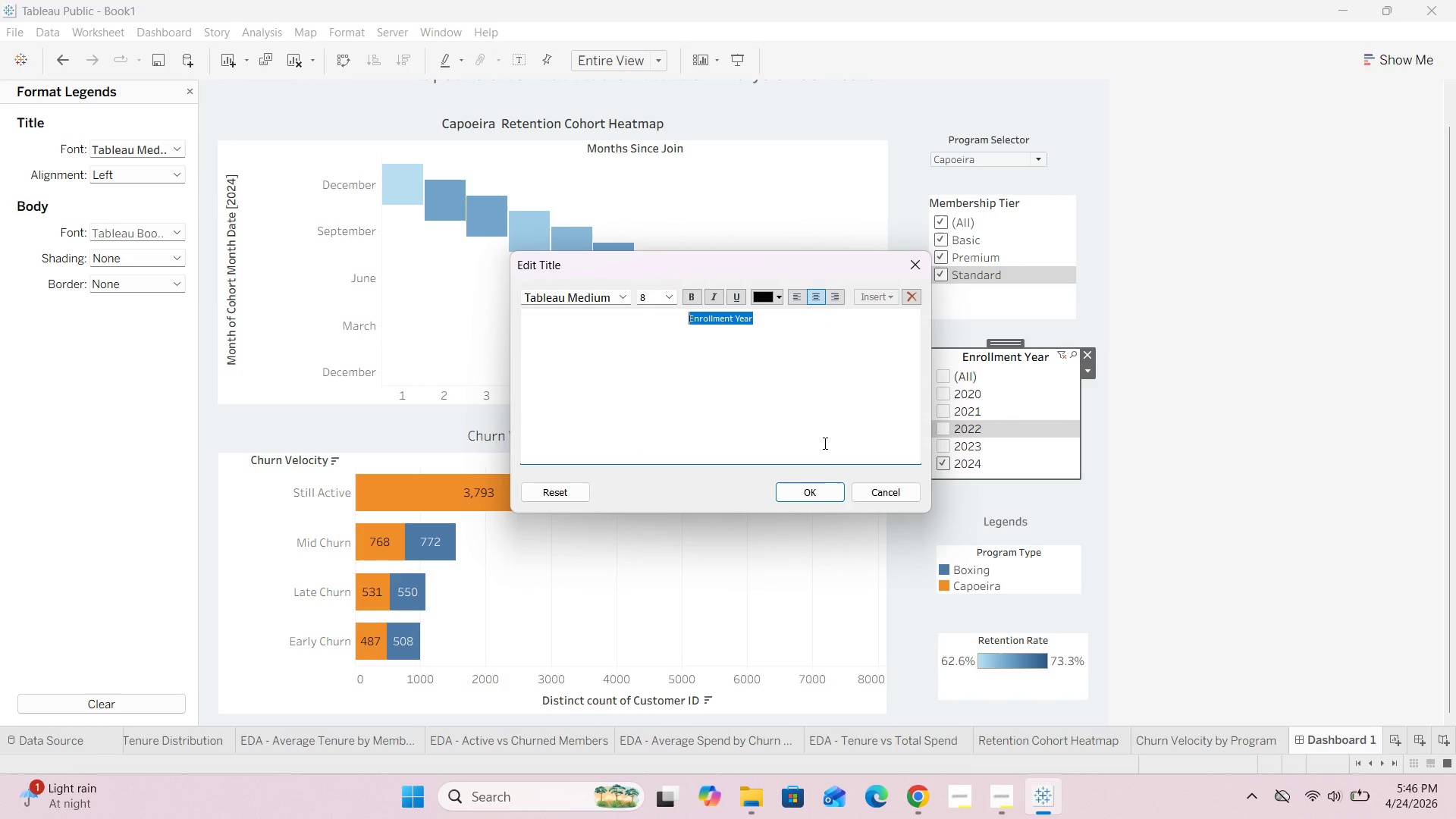 
left_click([819, 495])
 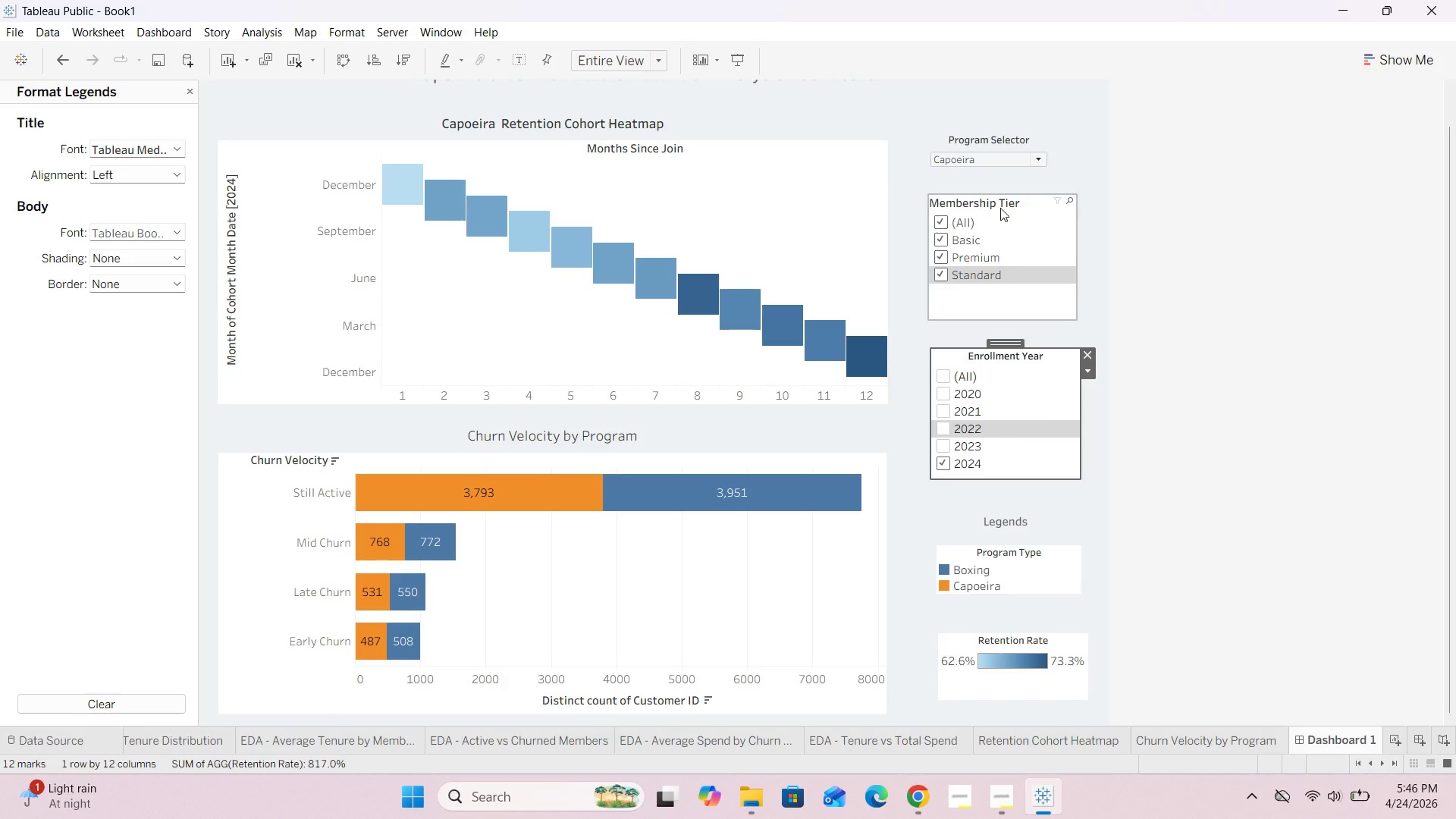 
double_click([1002, 206])
 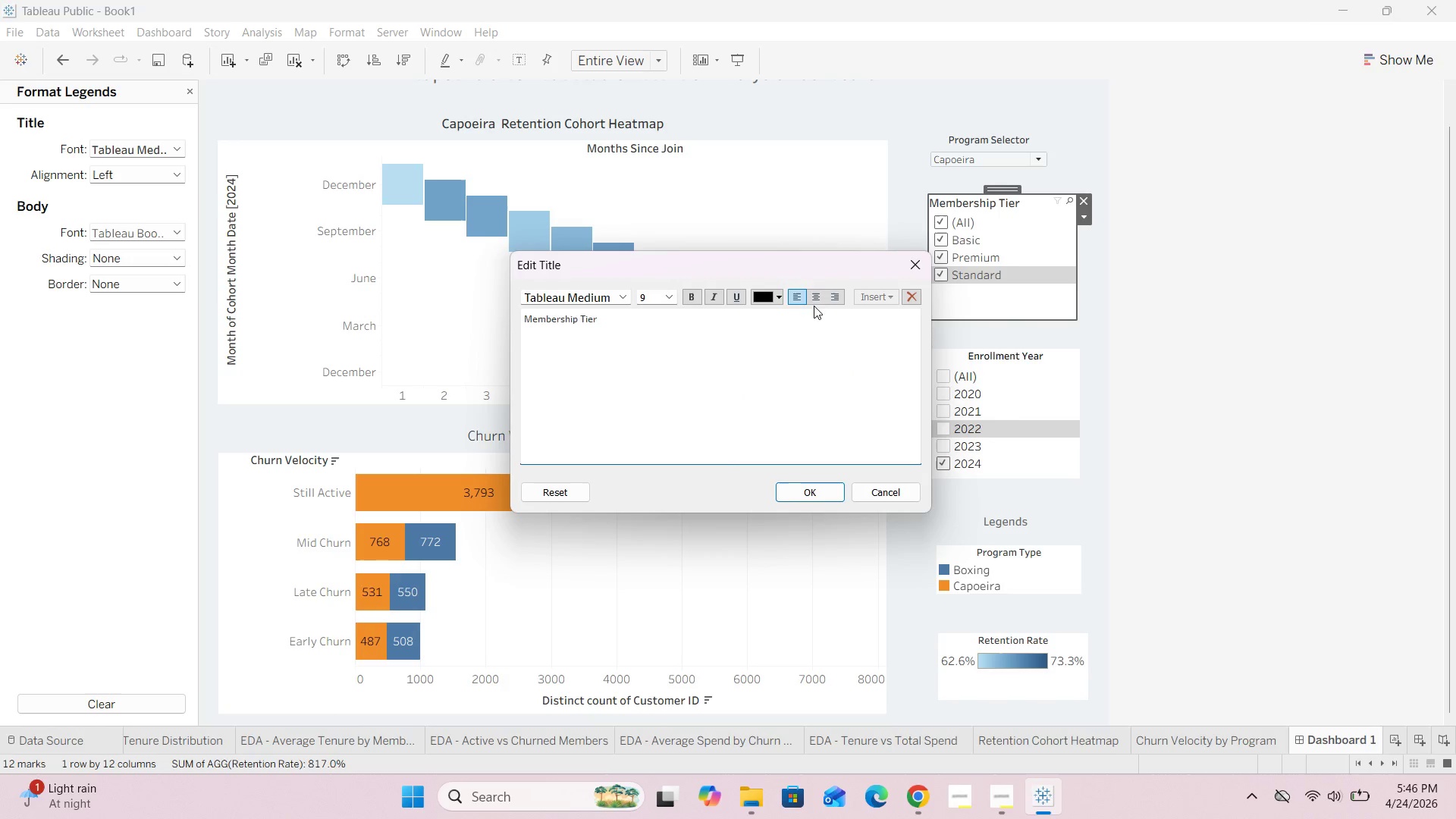 
left_click([814, 303])
 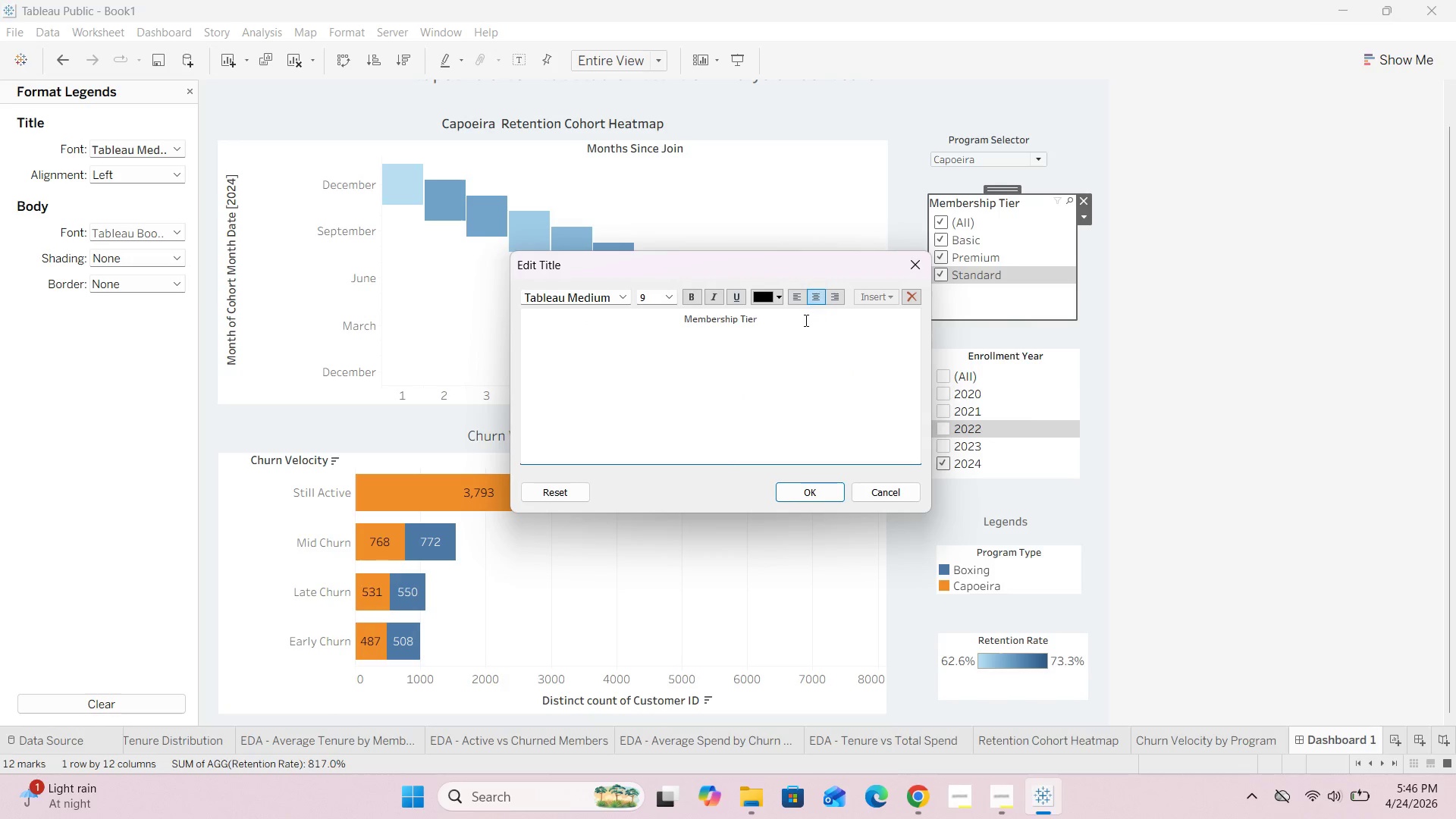 
left_click_drag(start_coordinate=[802, 320], to_coordinate=[653, 313])
 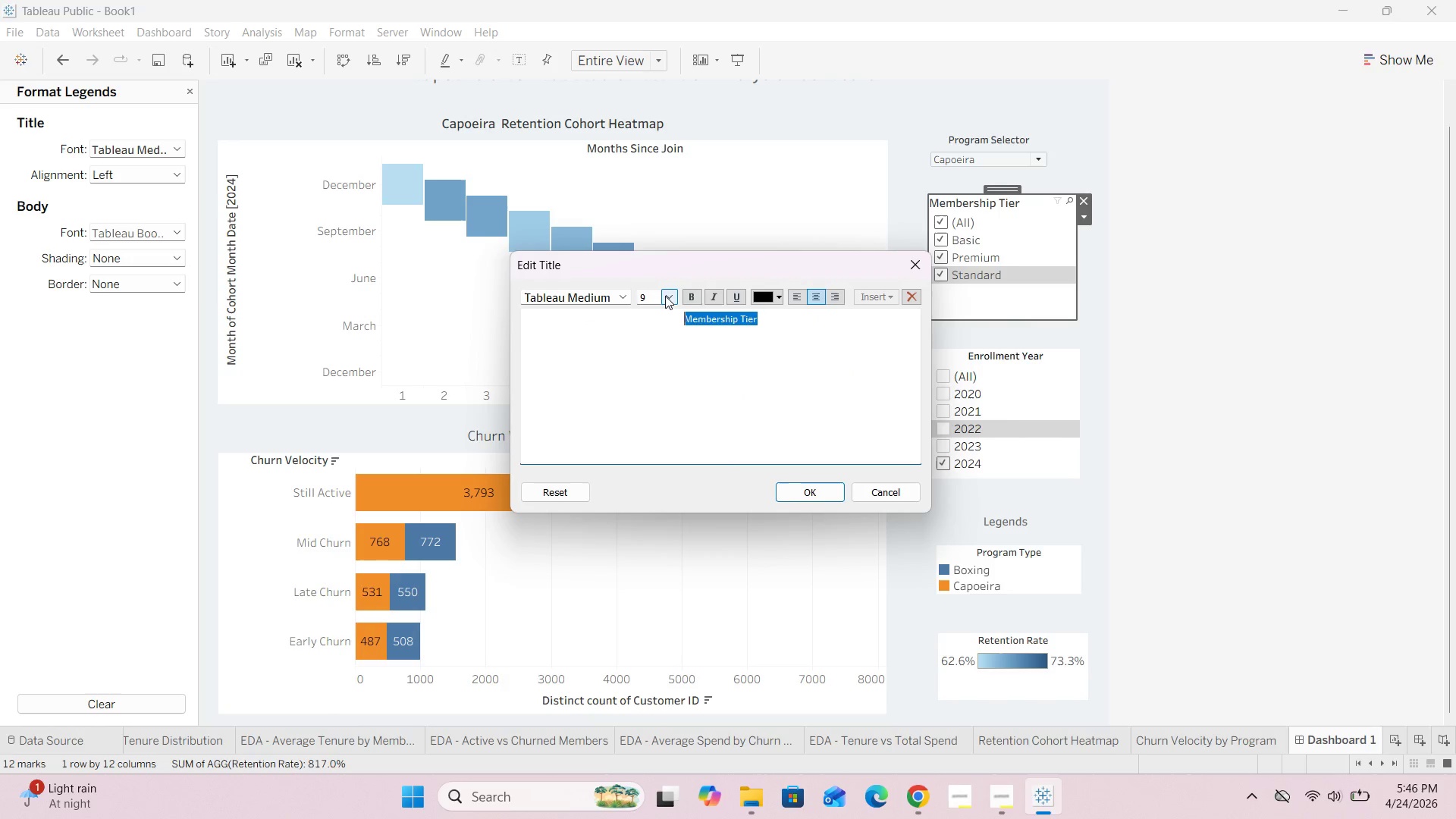 
left_click([669, 297])
 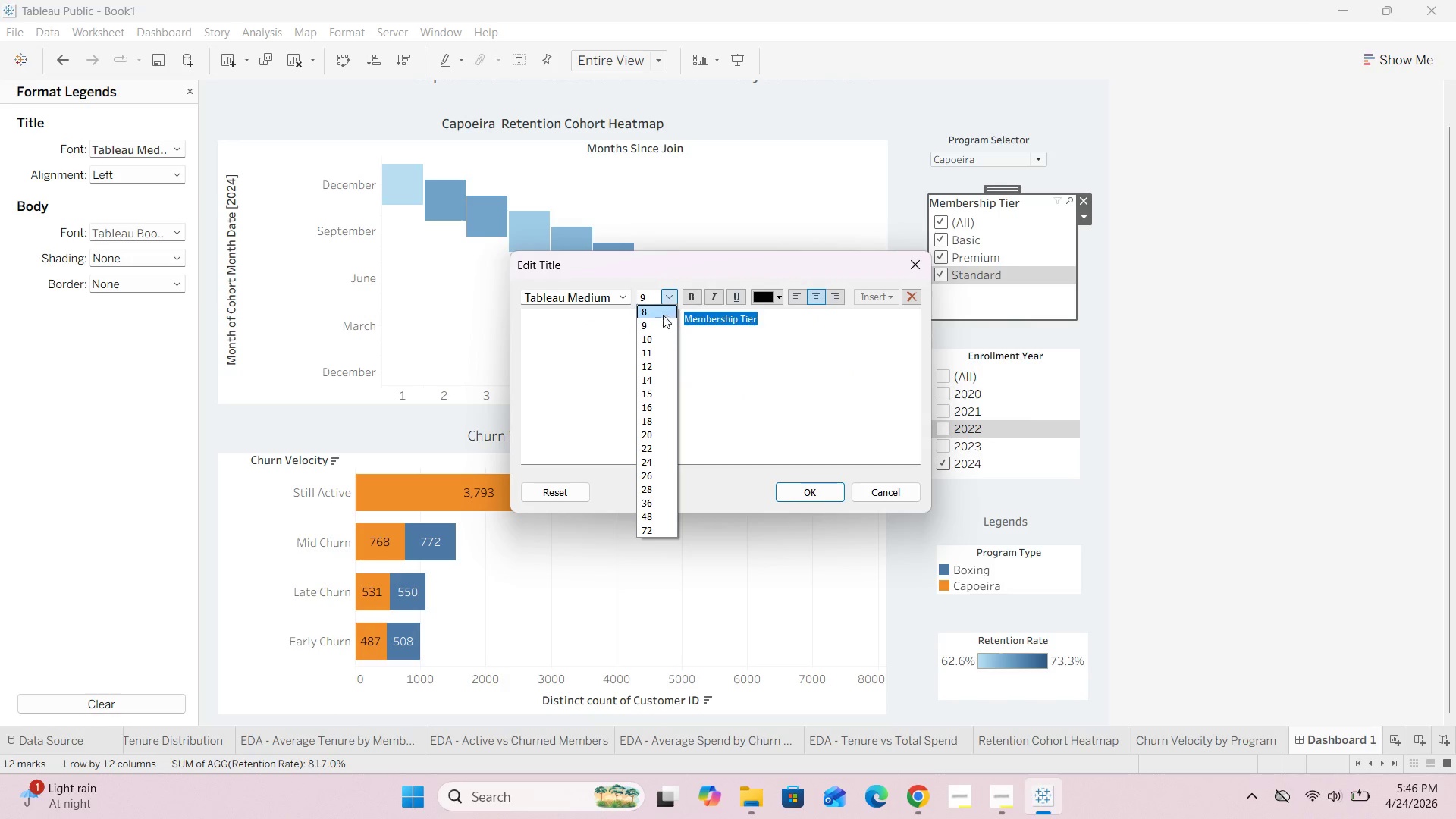 
left_click([661, 309])
 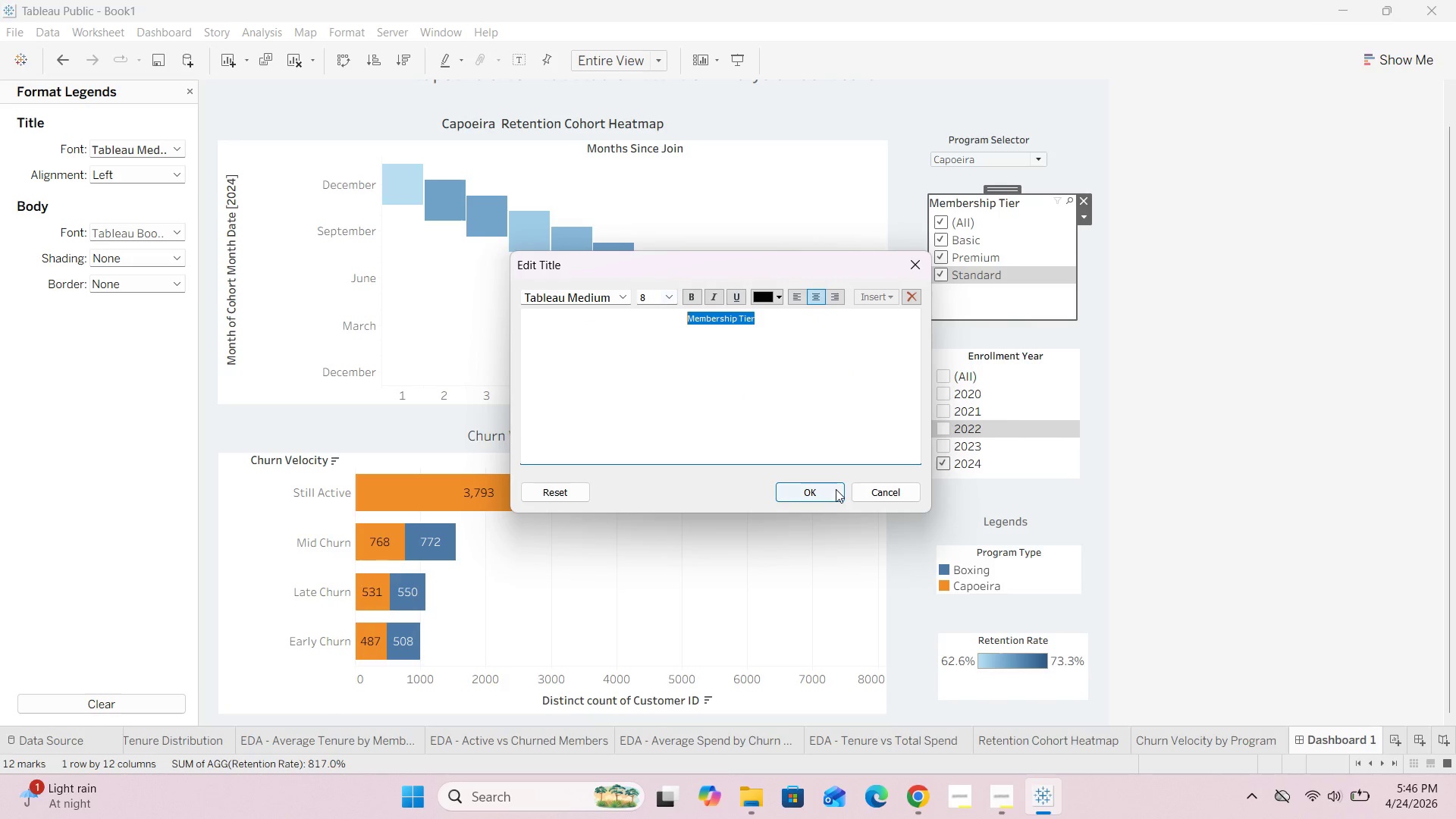 
left_click([822, 490])
 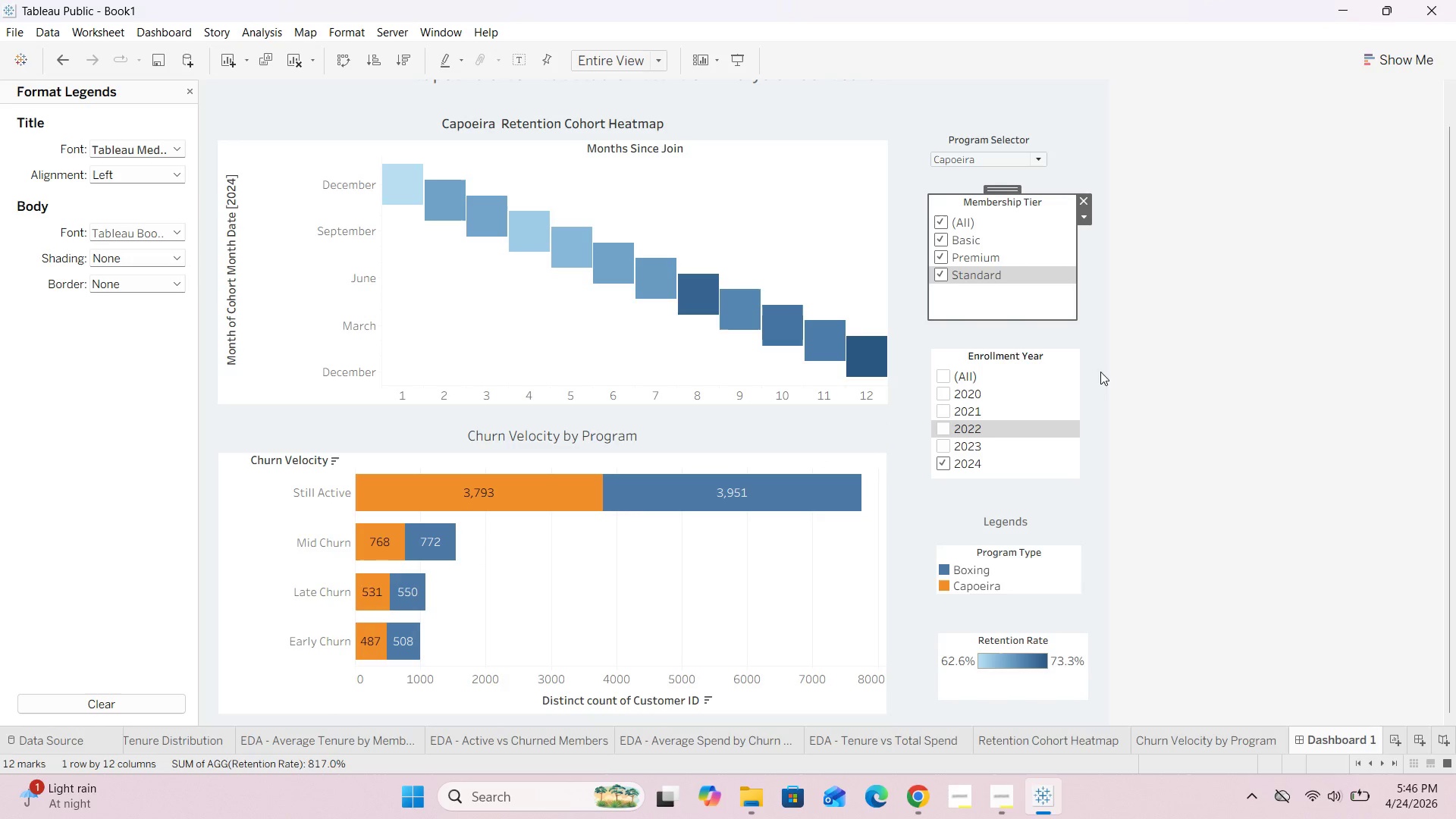 
left_click([1167, 359])
 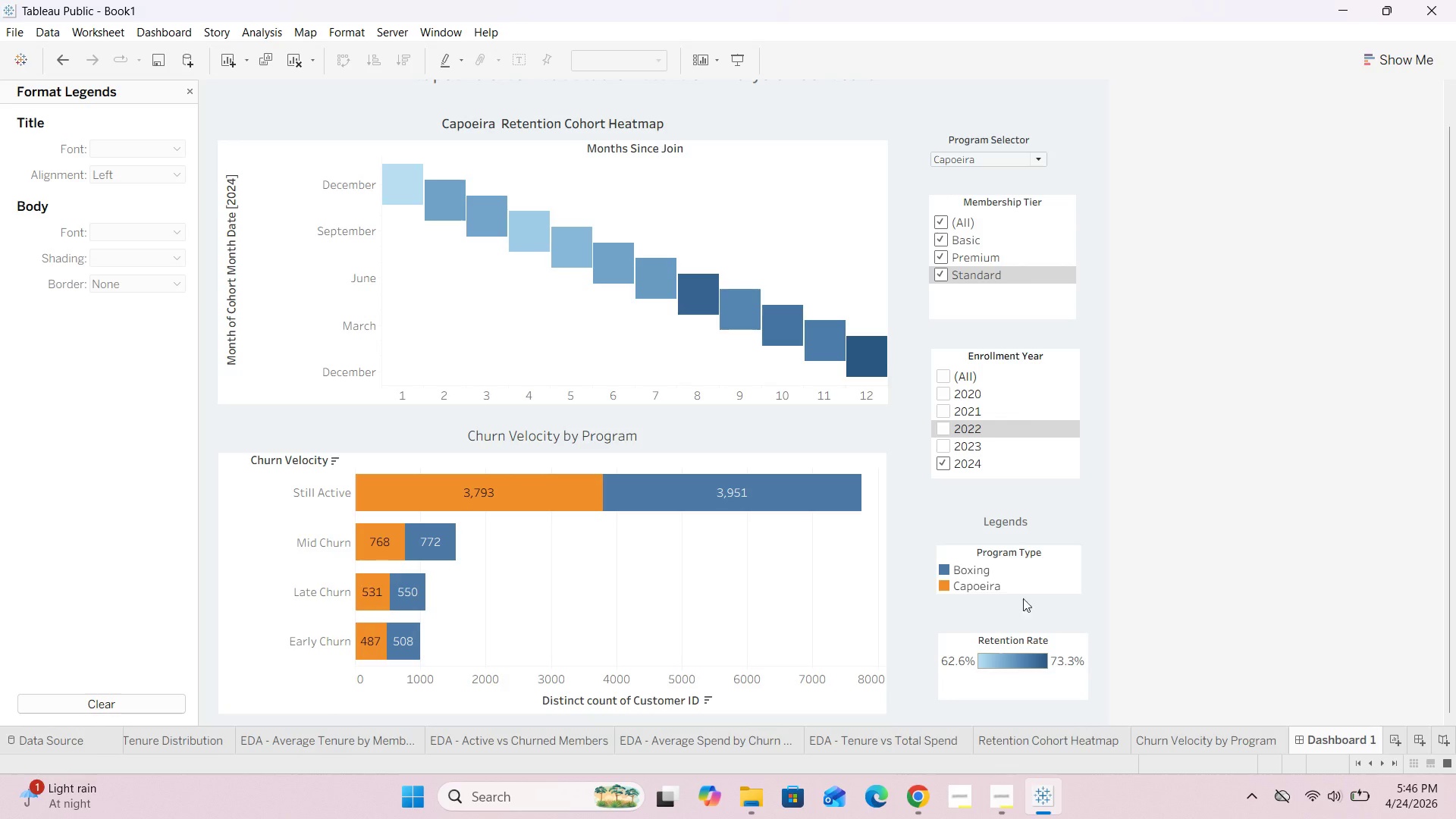 
wait(6.12)
 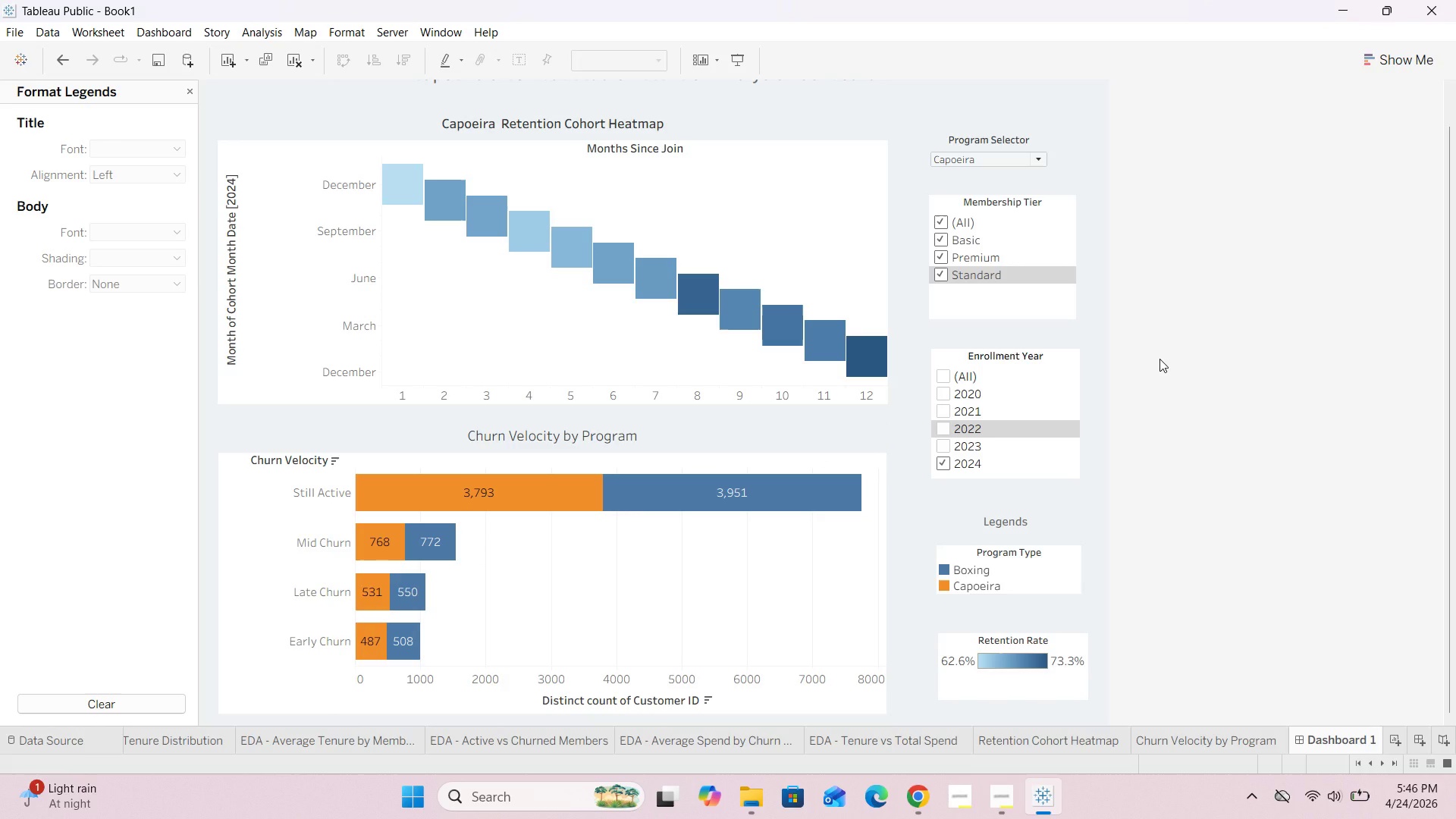 
left_click([1072, 588])
 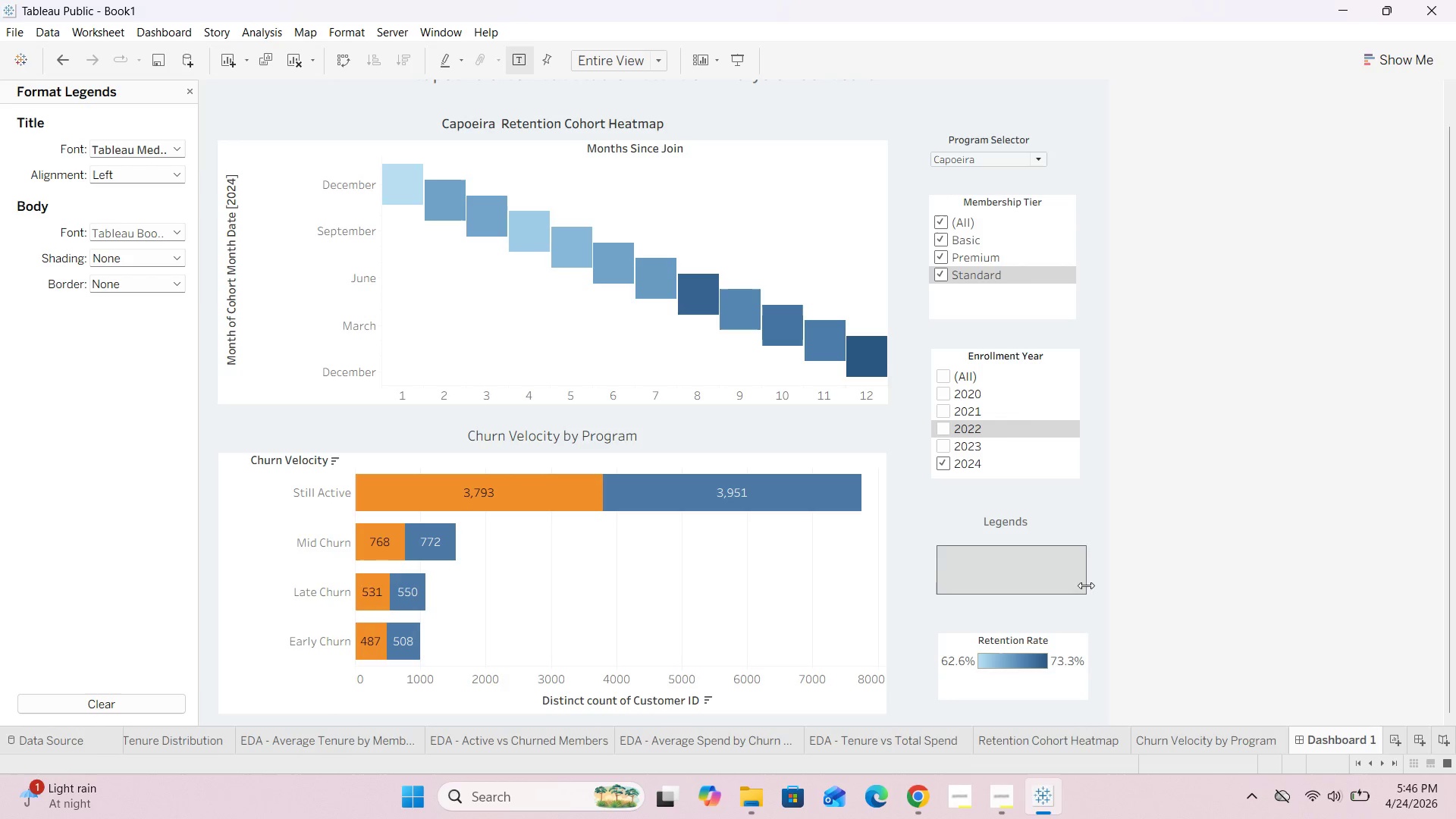 
left_click([1090, 611])
 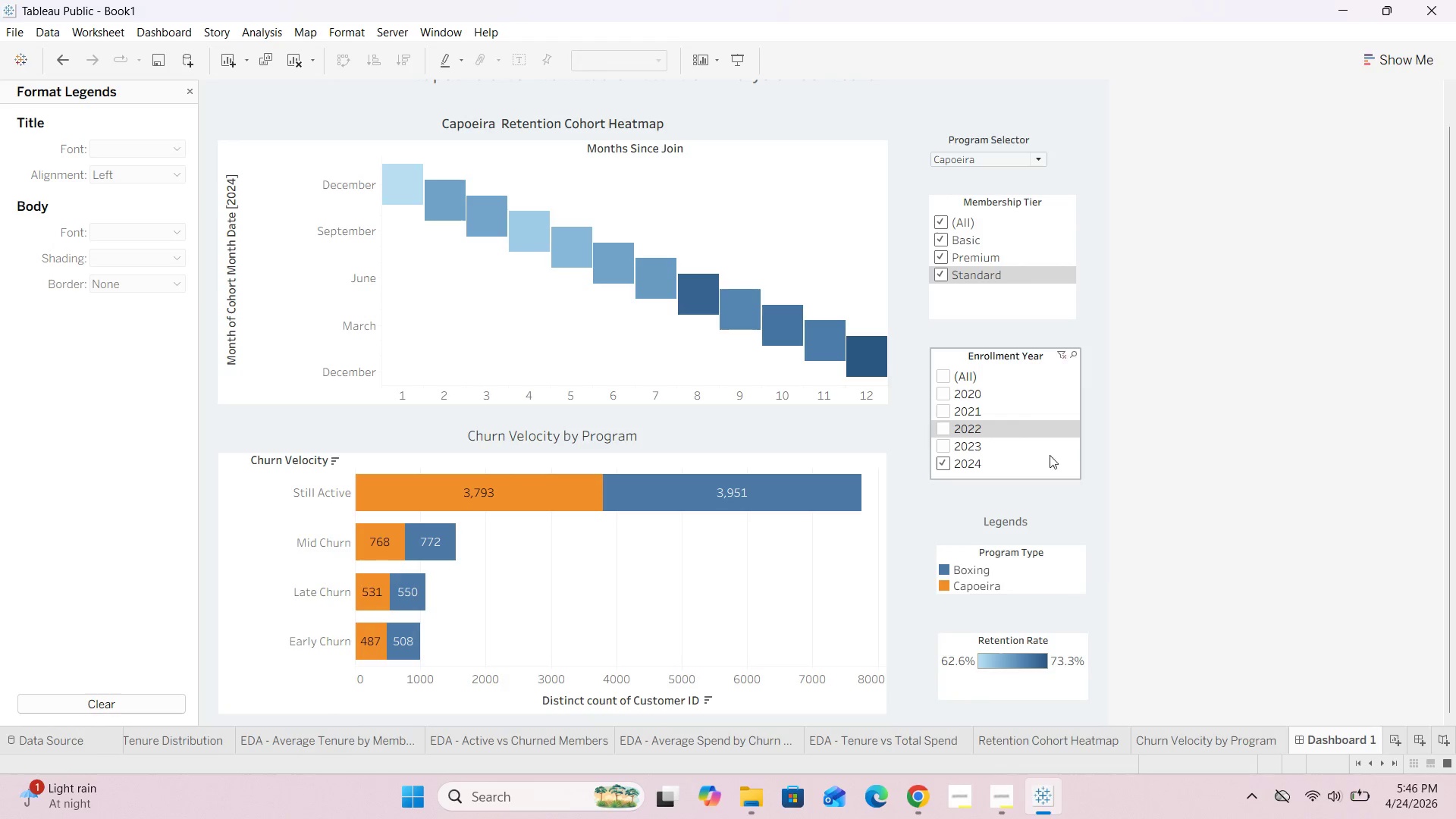 
left_click([949, 377])
 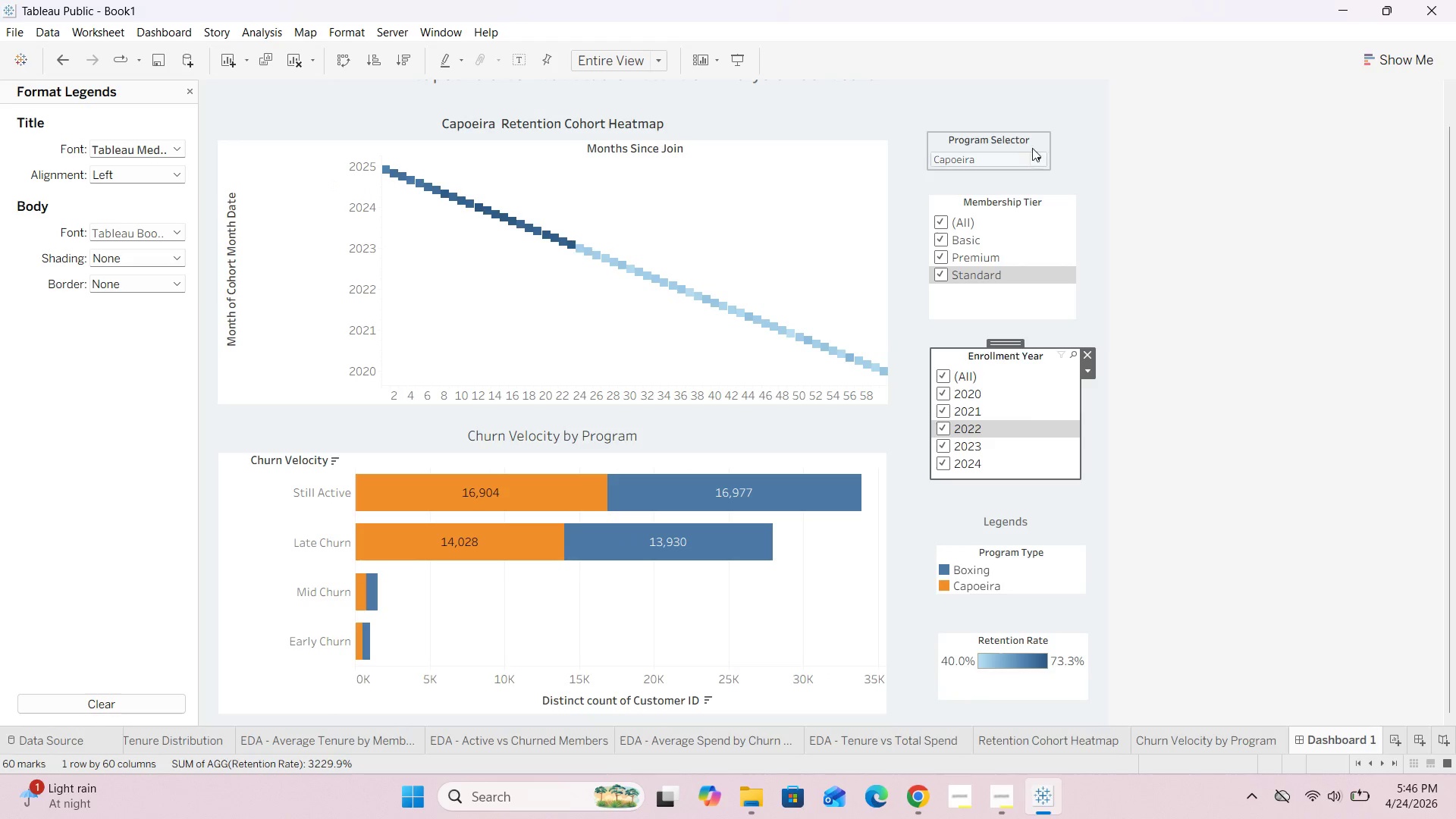 
left_click([1044, 137])
 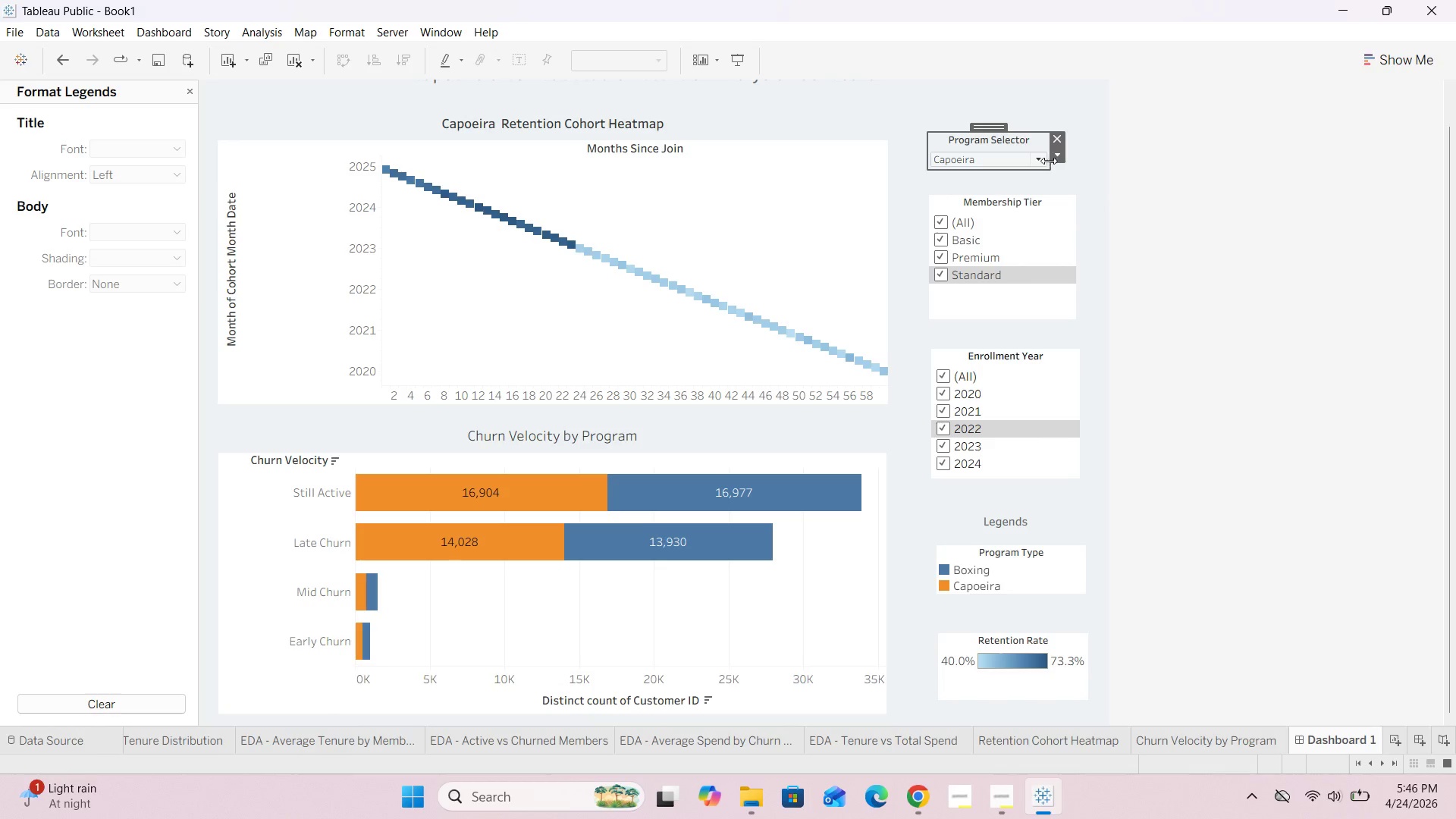 
left_click_drag(start_coordinate=[1050, 158], to_coordinate=[1069, 158])
 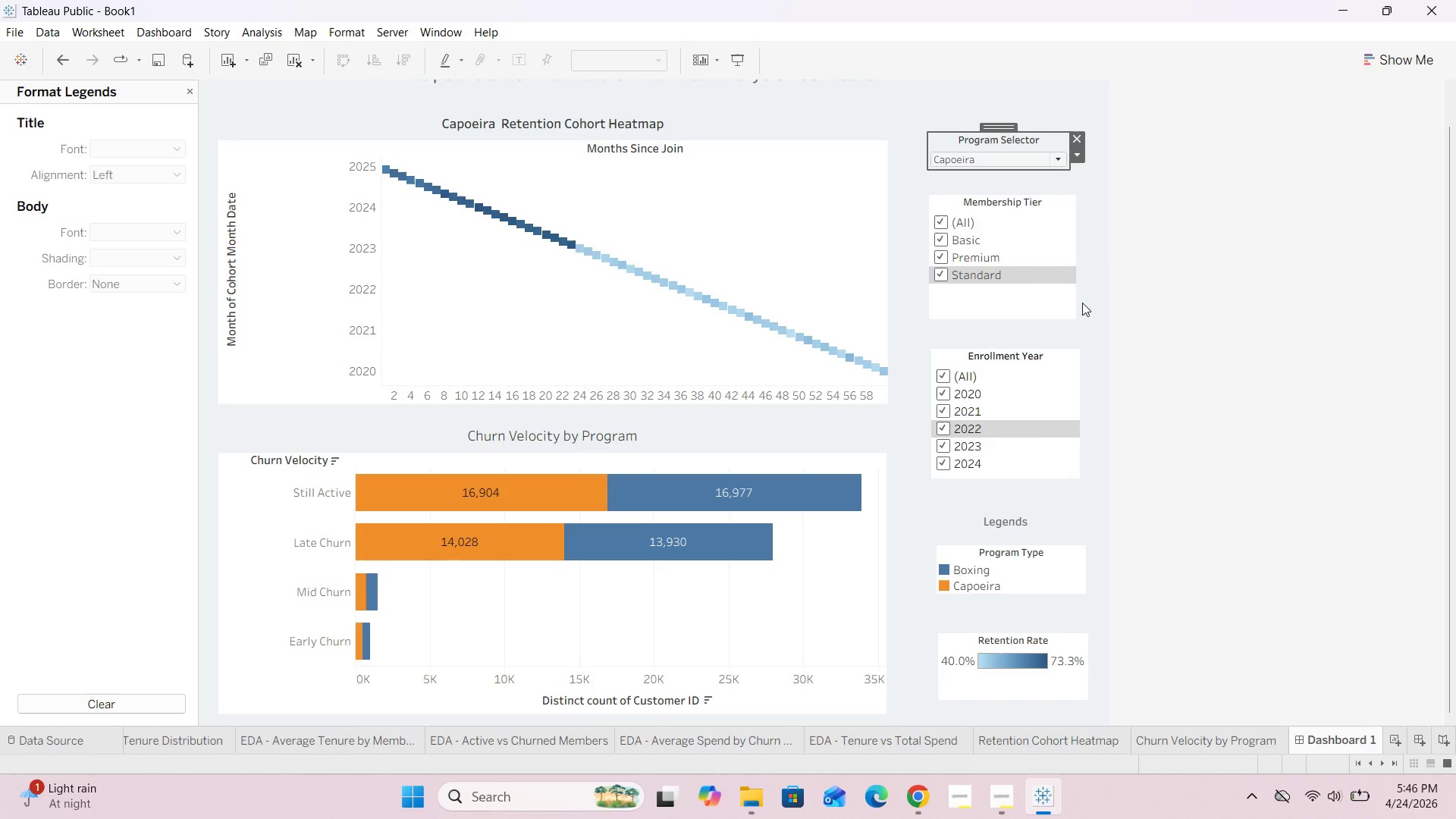 
left_click([1086, 327])
 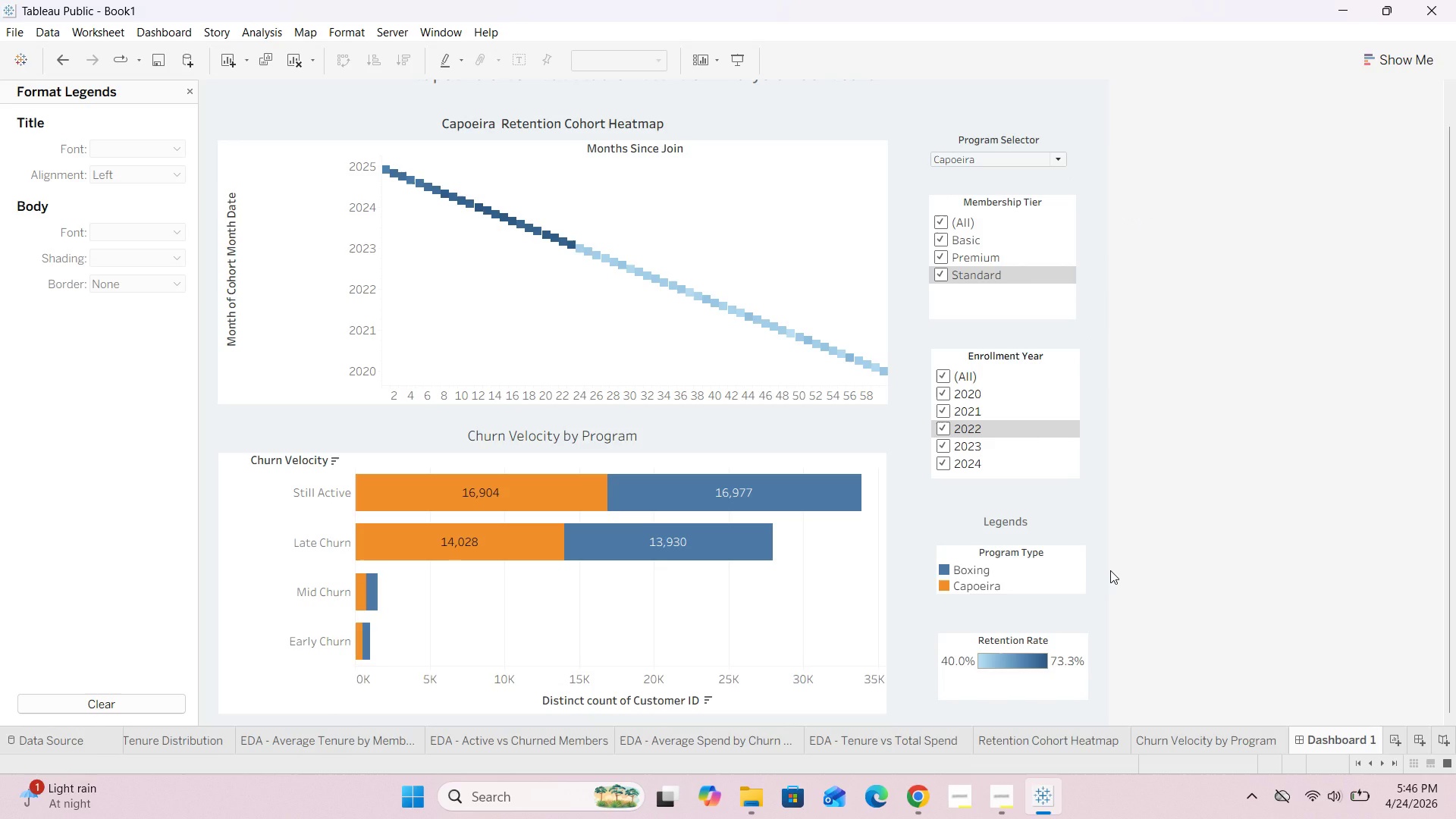 
scroll: coordinate [1110, 570], scroll_direction: up, amount: 12.0
 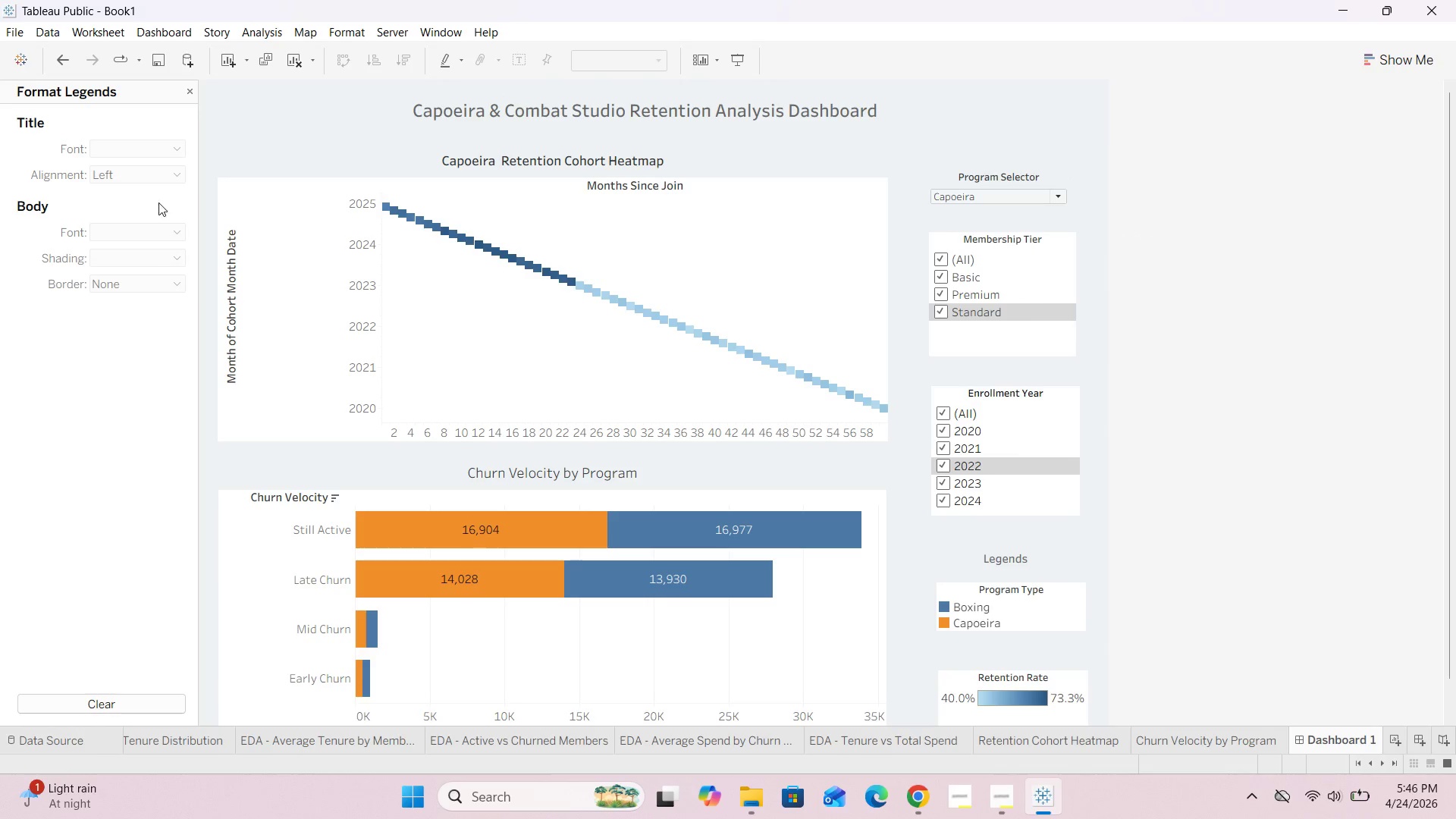 
left_click([188, 91])
 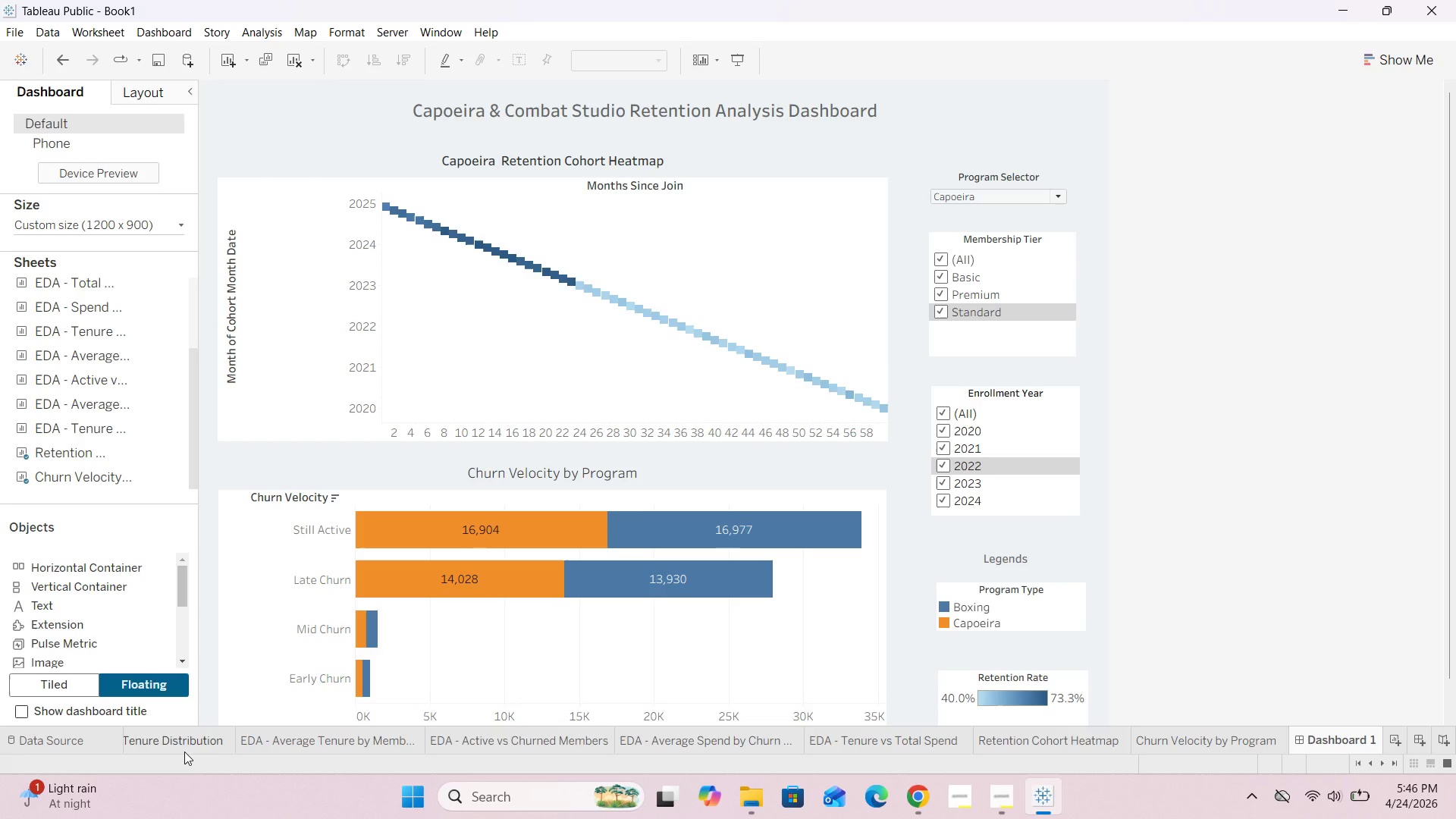 
left_click([183, 746])
 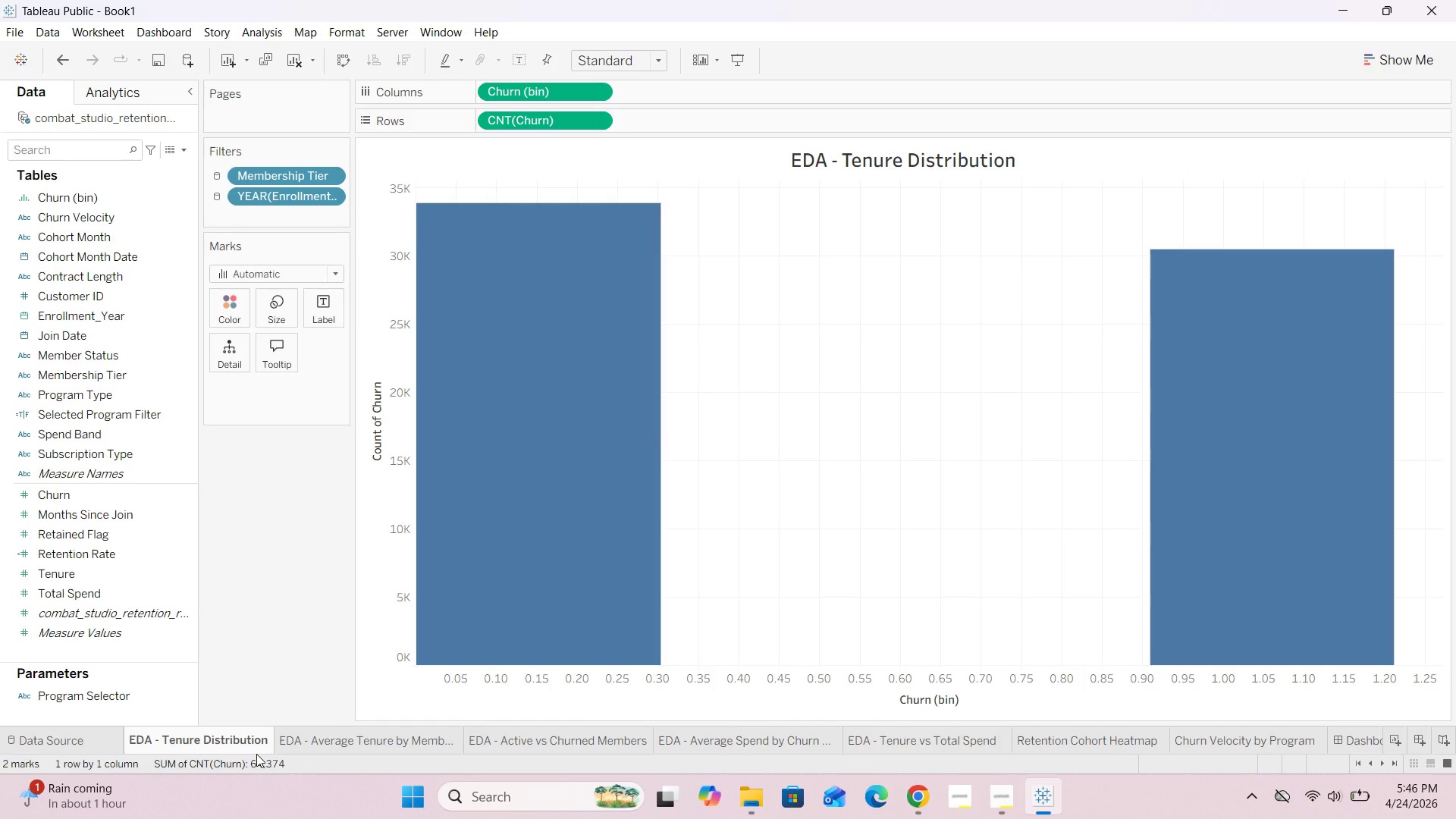 
key(ArrowLeft)
 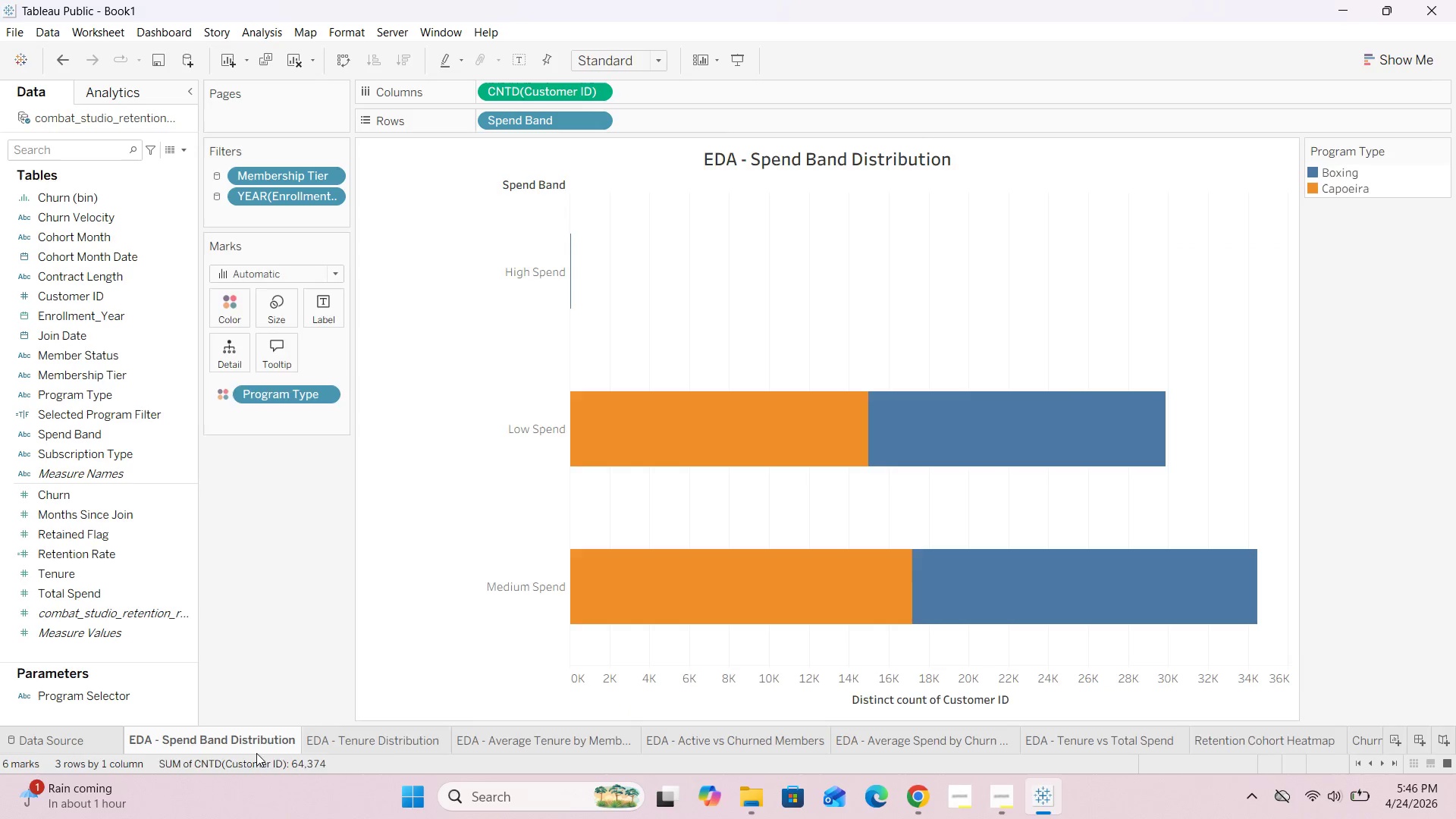 
key(ArrowLeft)
 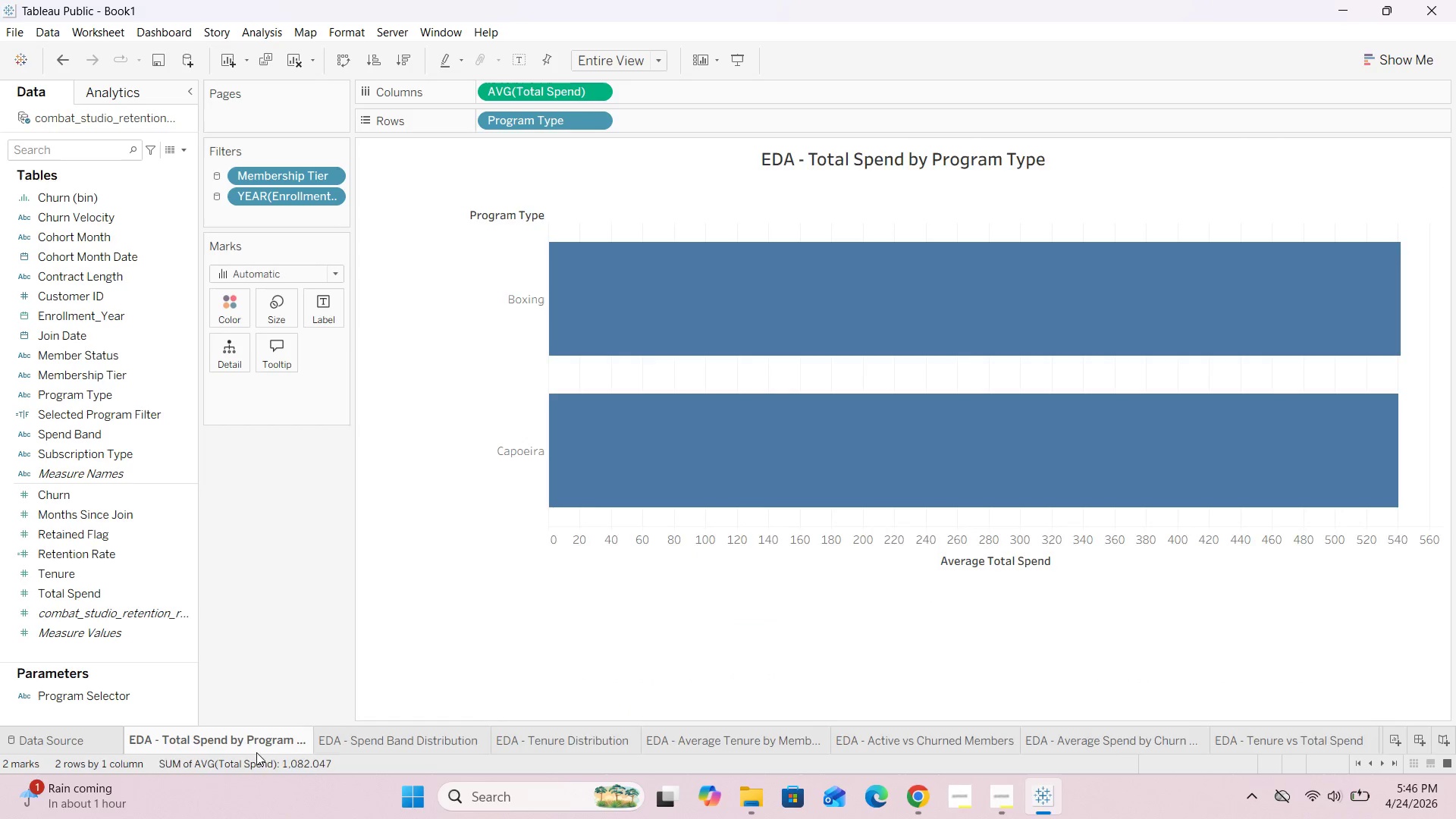 
key(ArrowLeft)
 